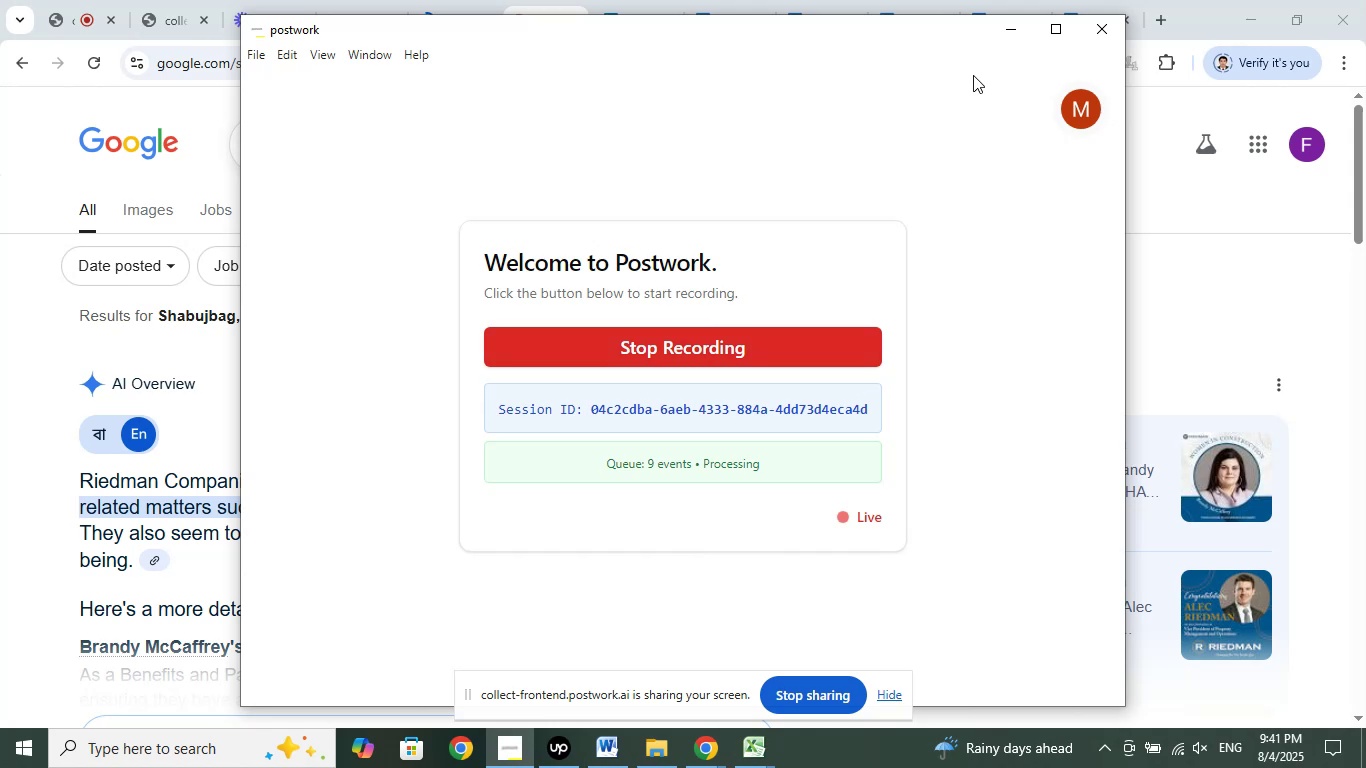 
left_click([1013, 37])
 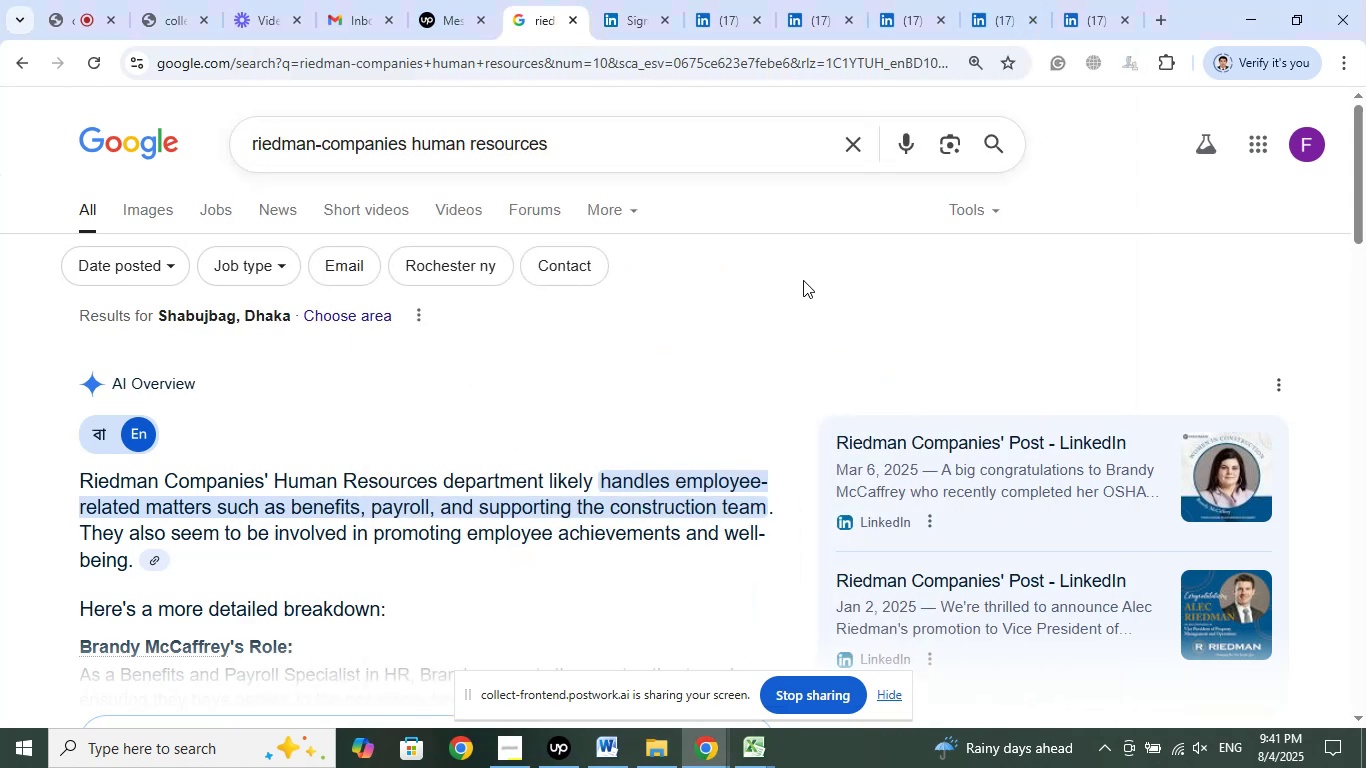 
wait(13.94)
 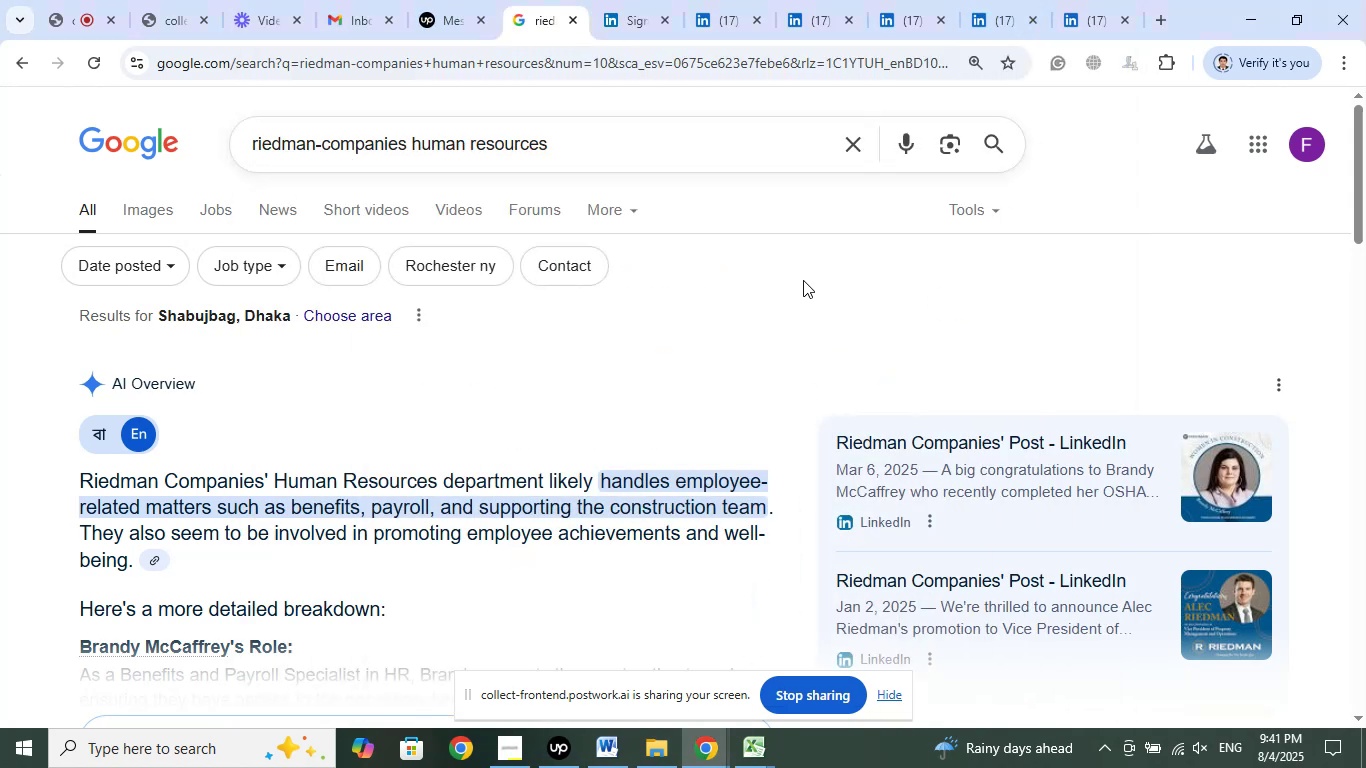 
scroll: coordinate [766, 330], scroll_direction: down, amount: 2.0
 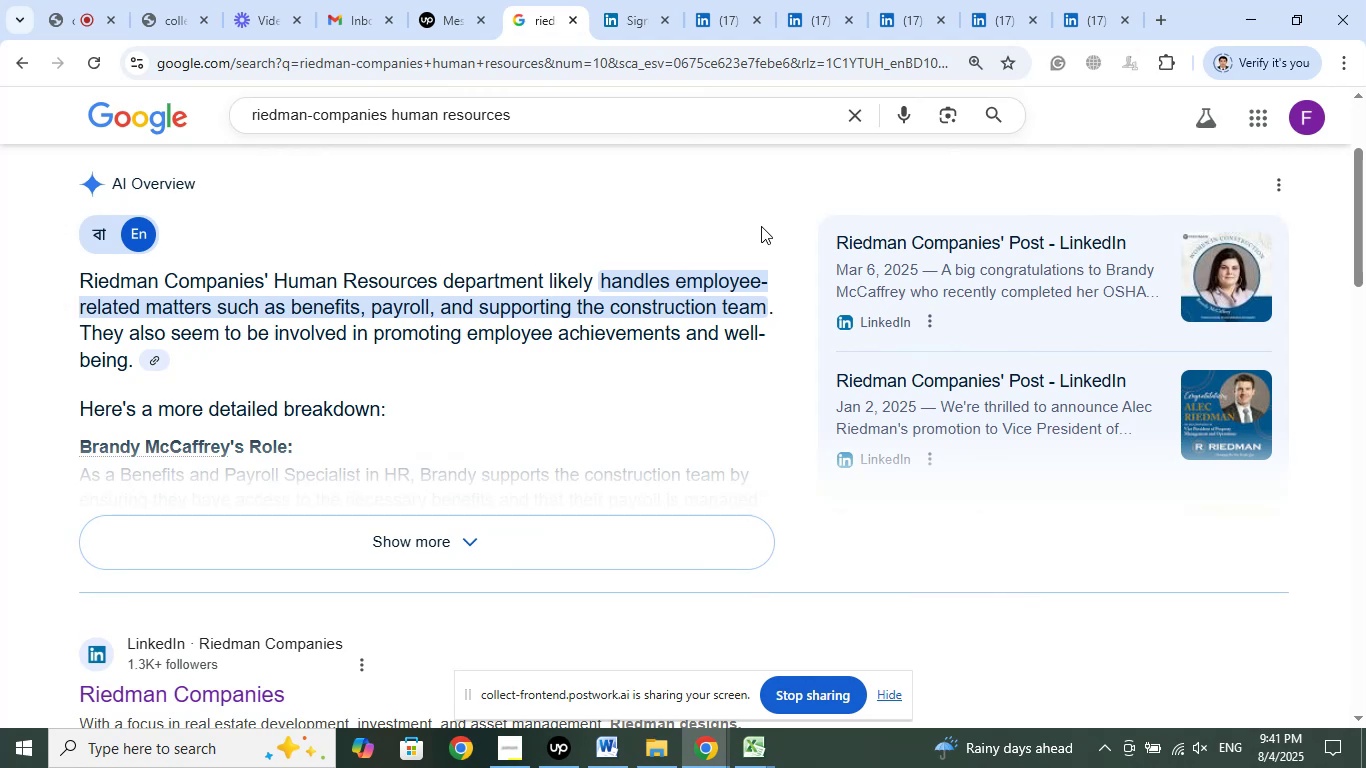 
wait(7.26)
 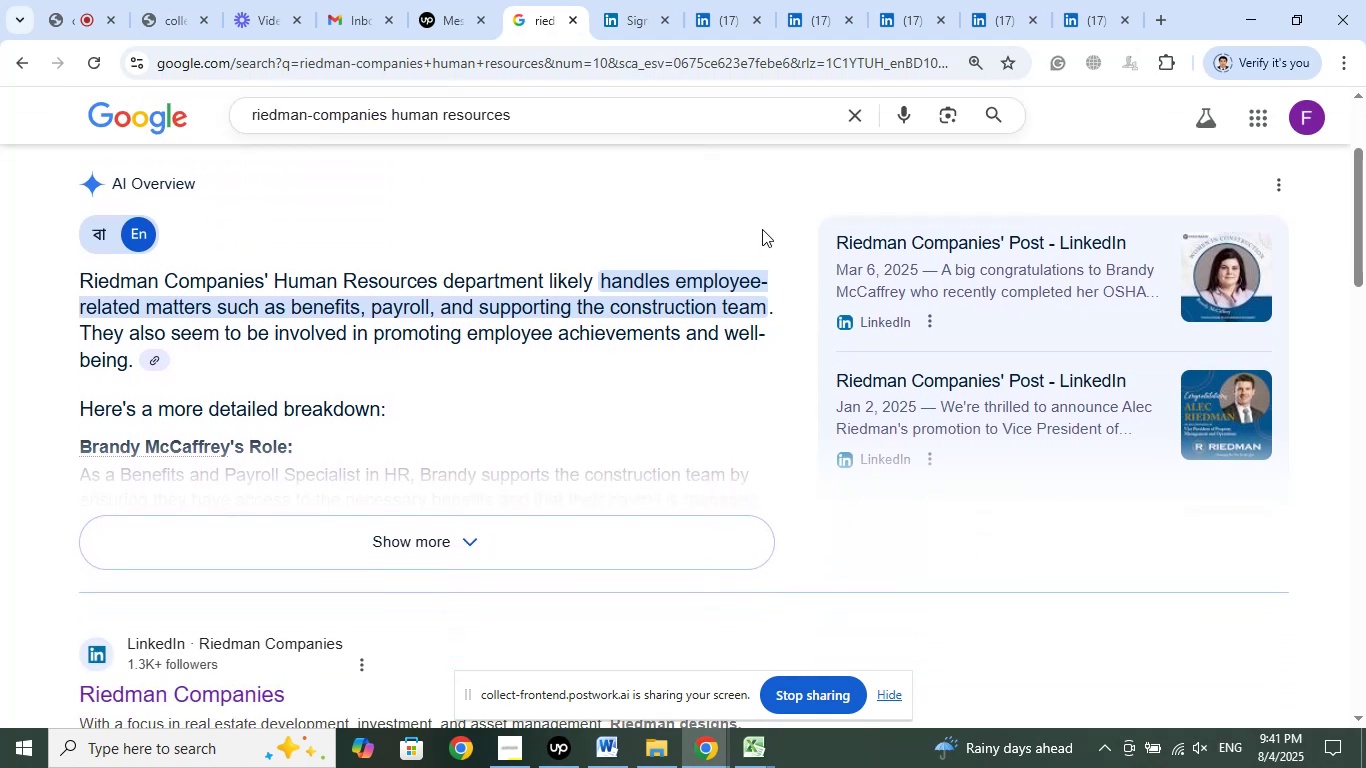 
double_click([570, 209])
 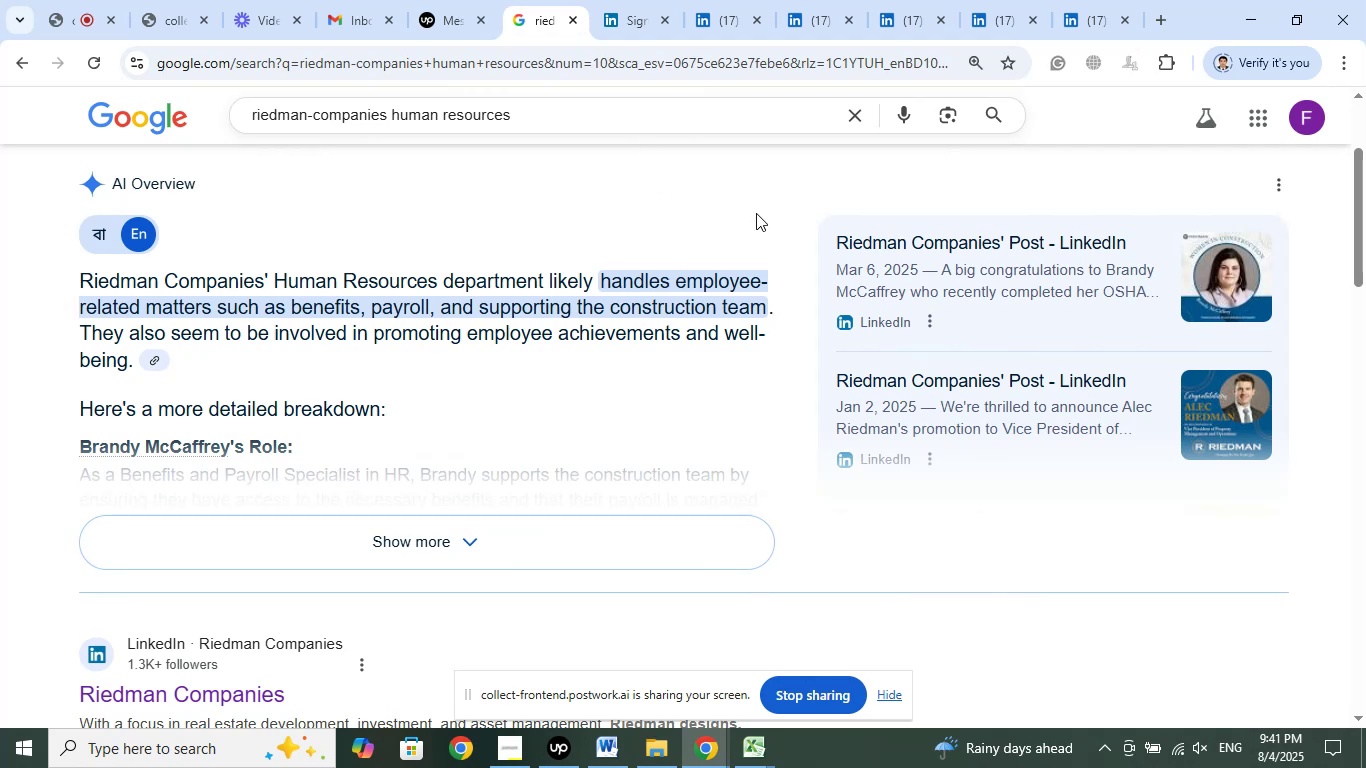 
left_click([751, 209])
 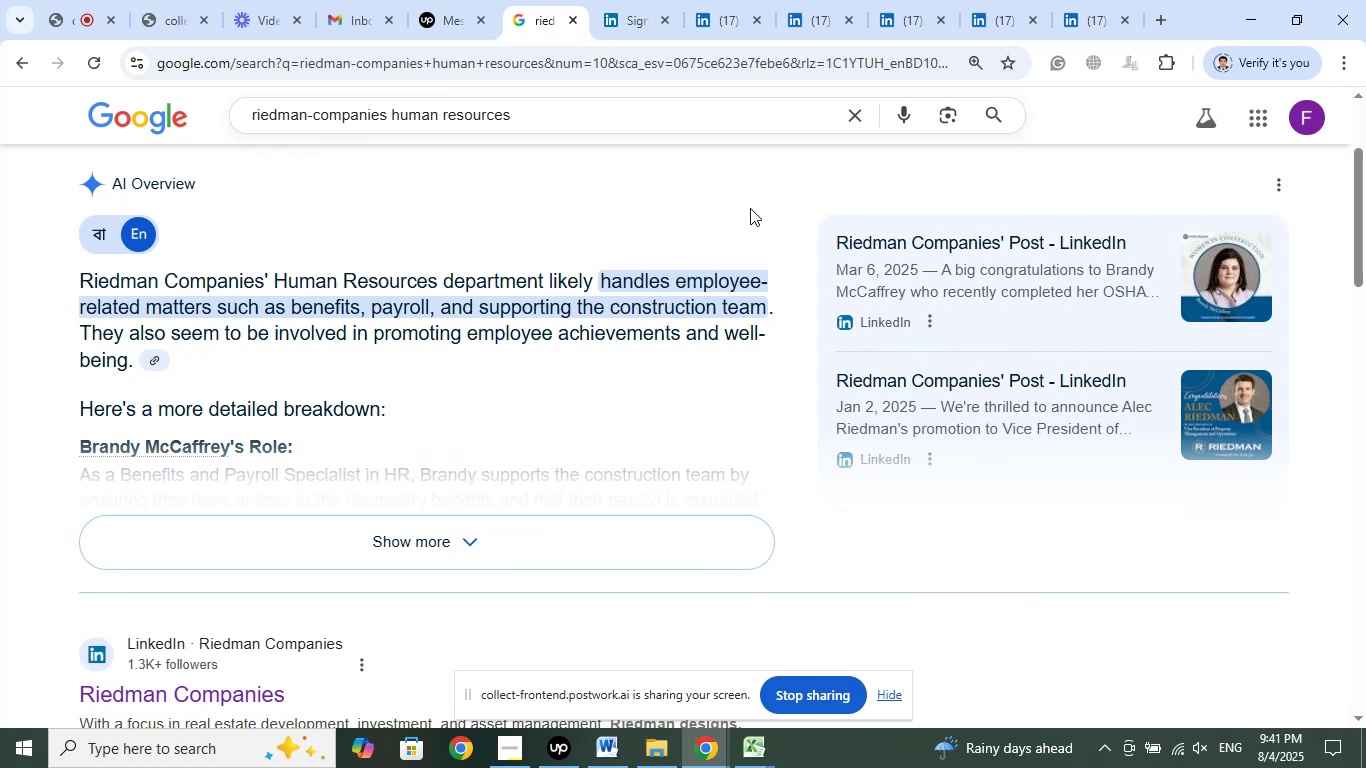 
left_click([634, 208])
 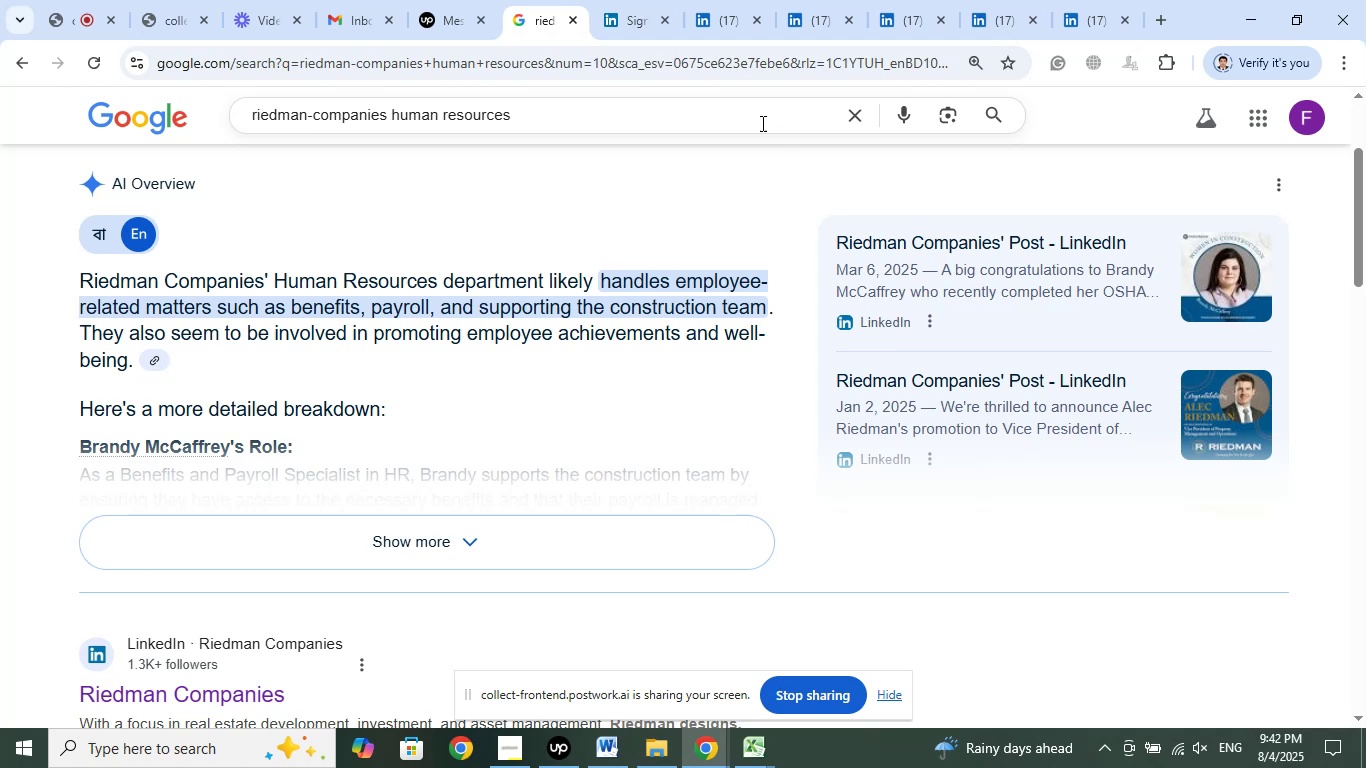 
left_click([635, 16])
 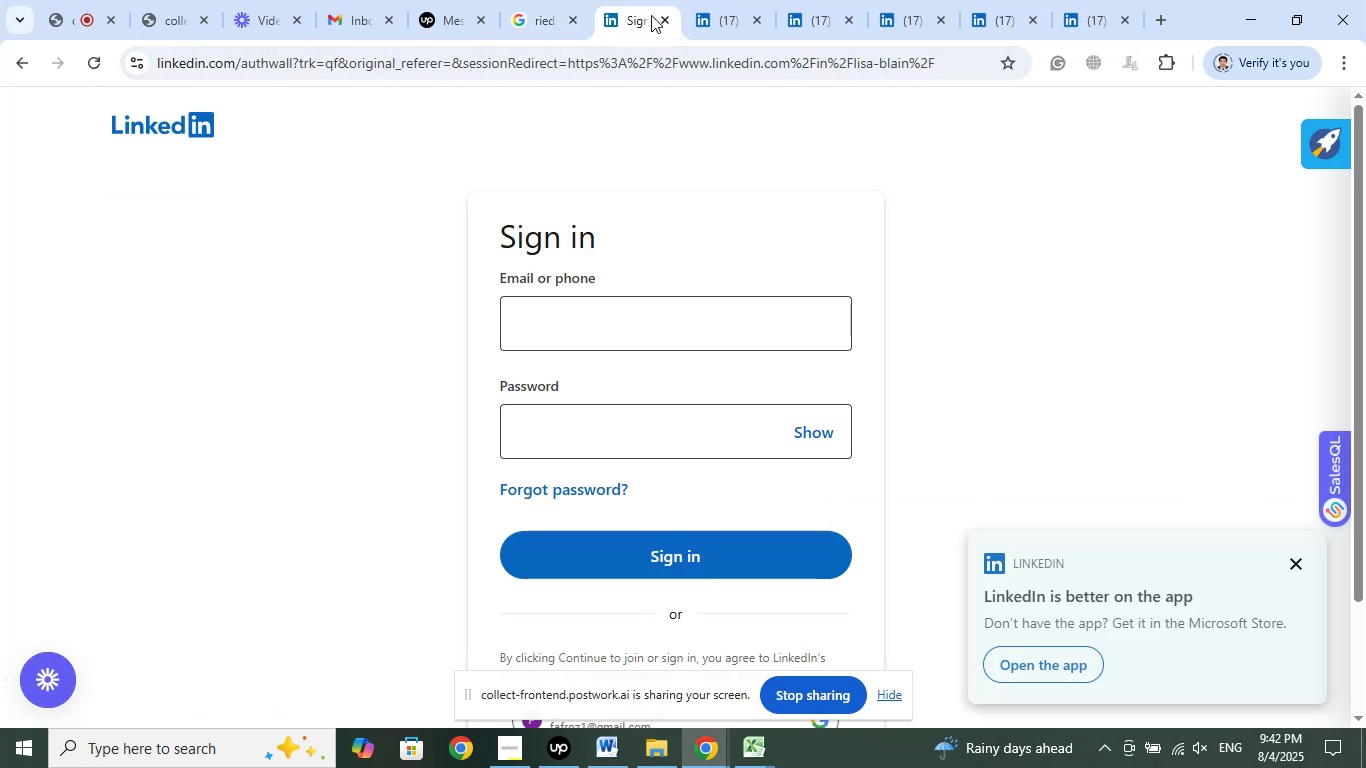 
left_click([721, 7])
 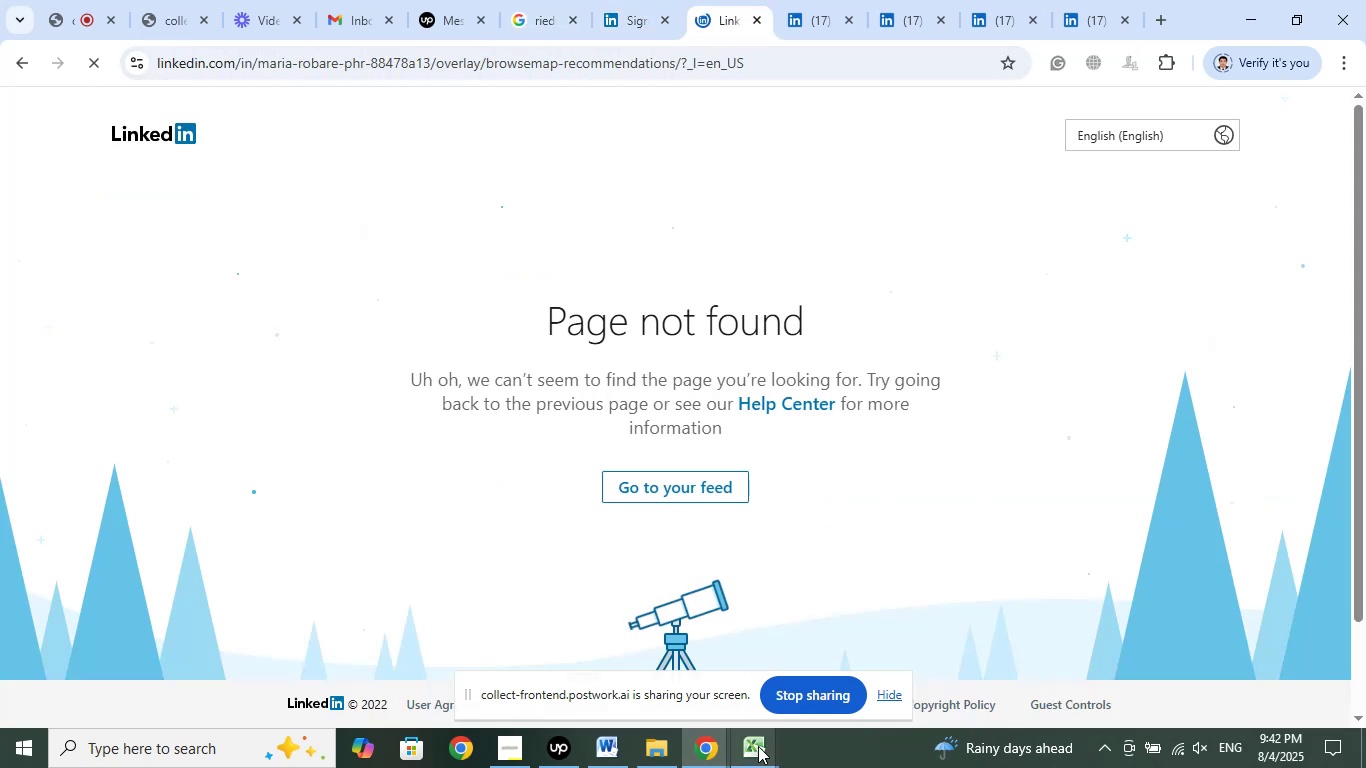 
wait(6.7)
 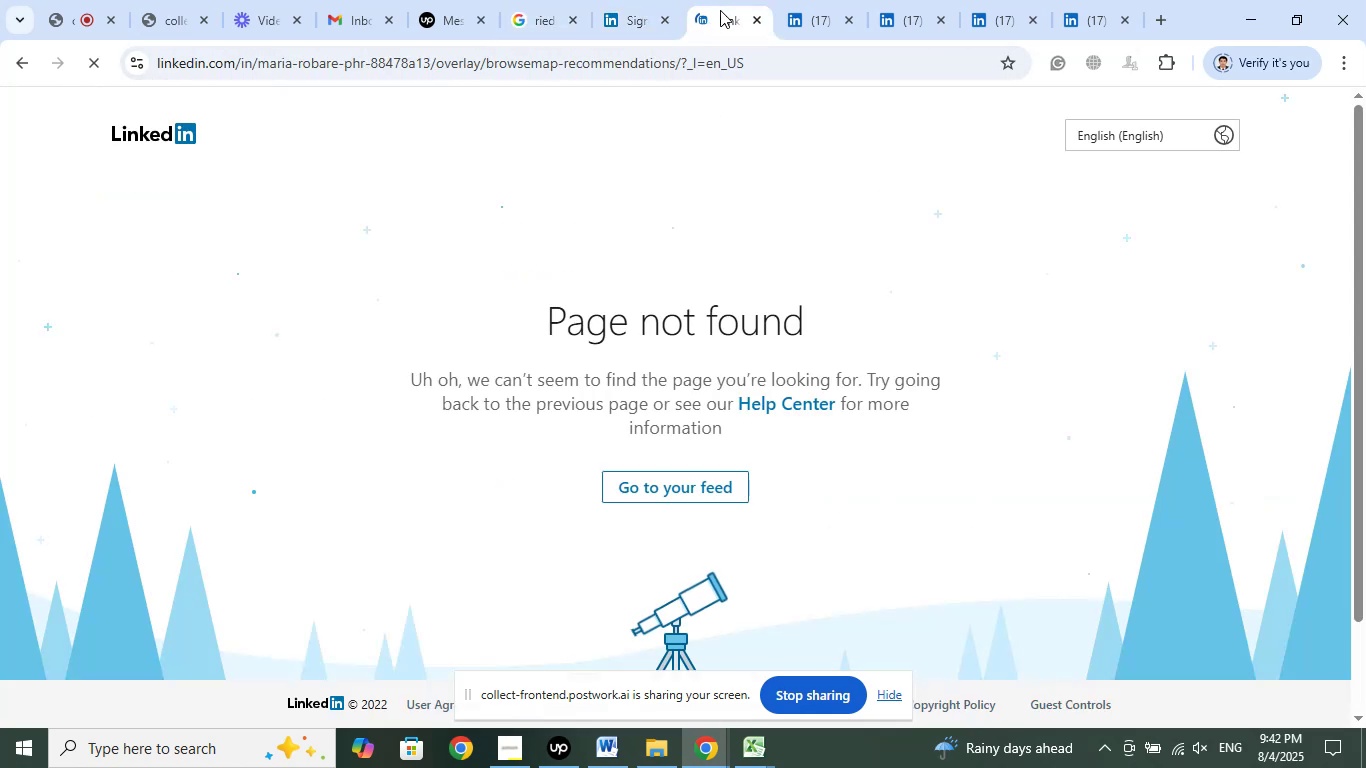 
left_click([729, 651])
 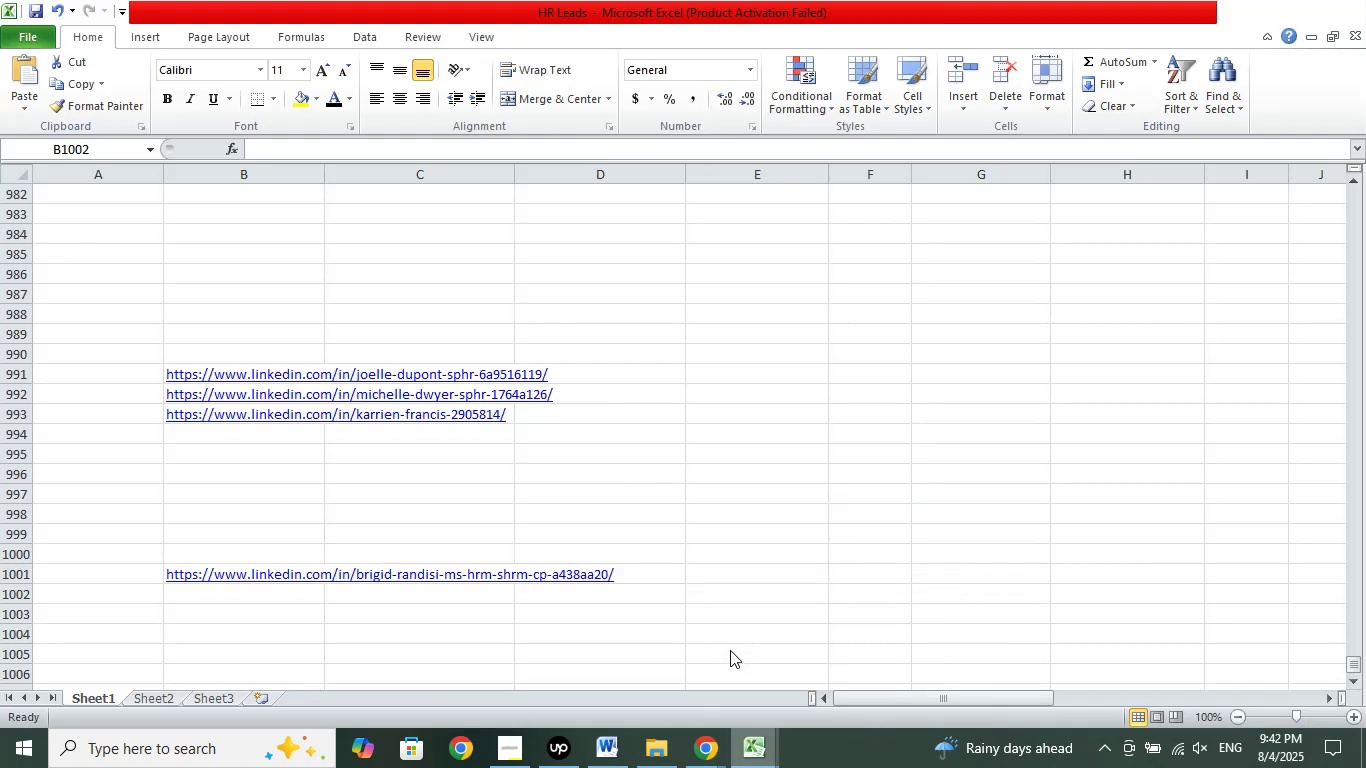 
scroll: coordinate [741, 509], scroll_direction: up, amount: 11.0
 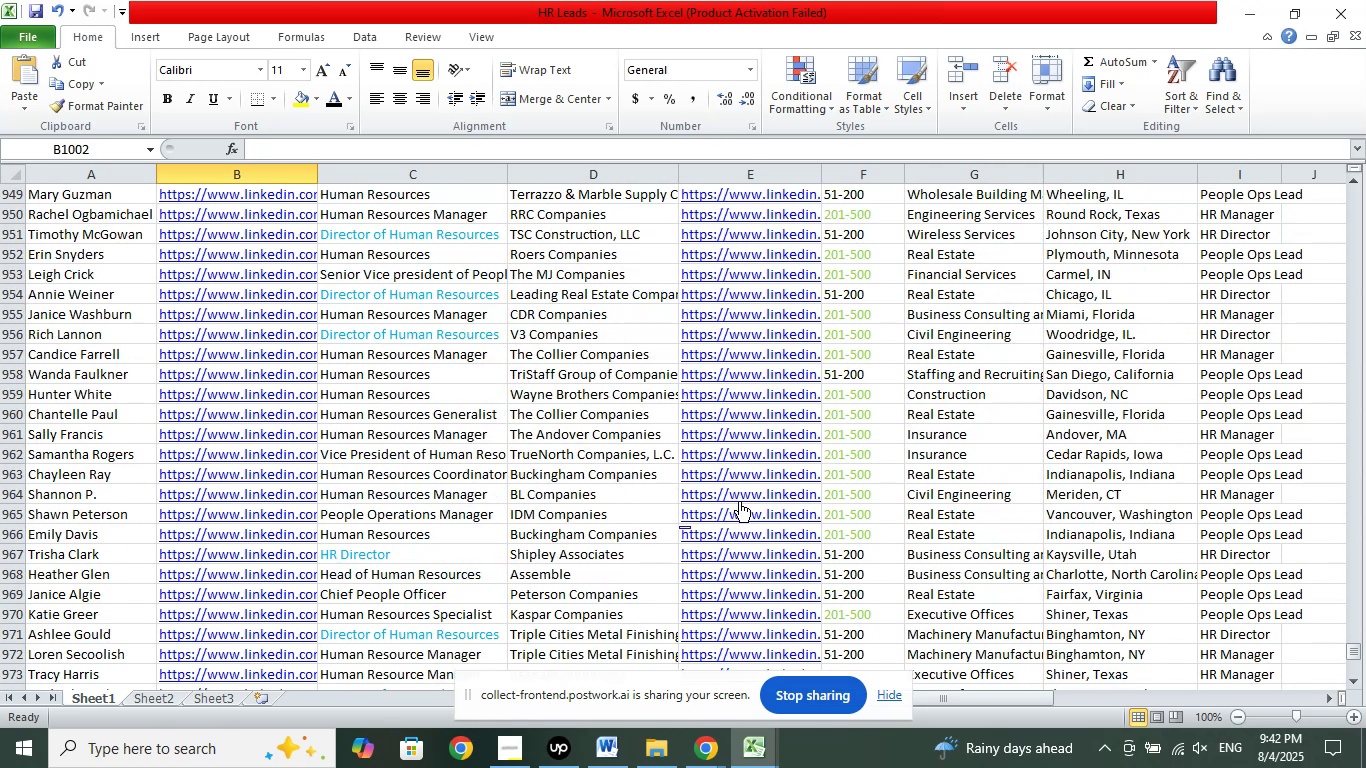 
scroll: coordinate [739, 475], scroll_direction: down, amount: 7.0
 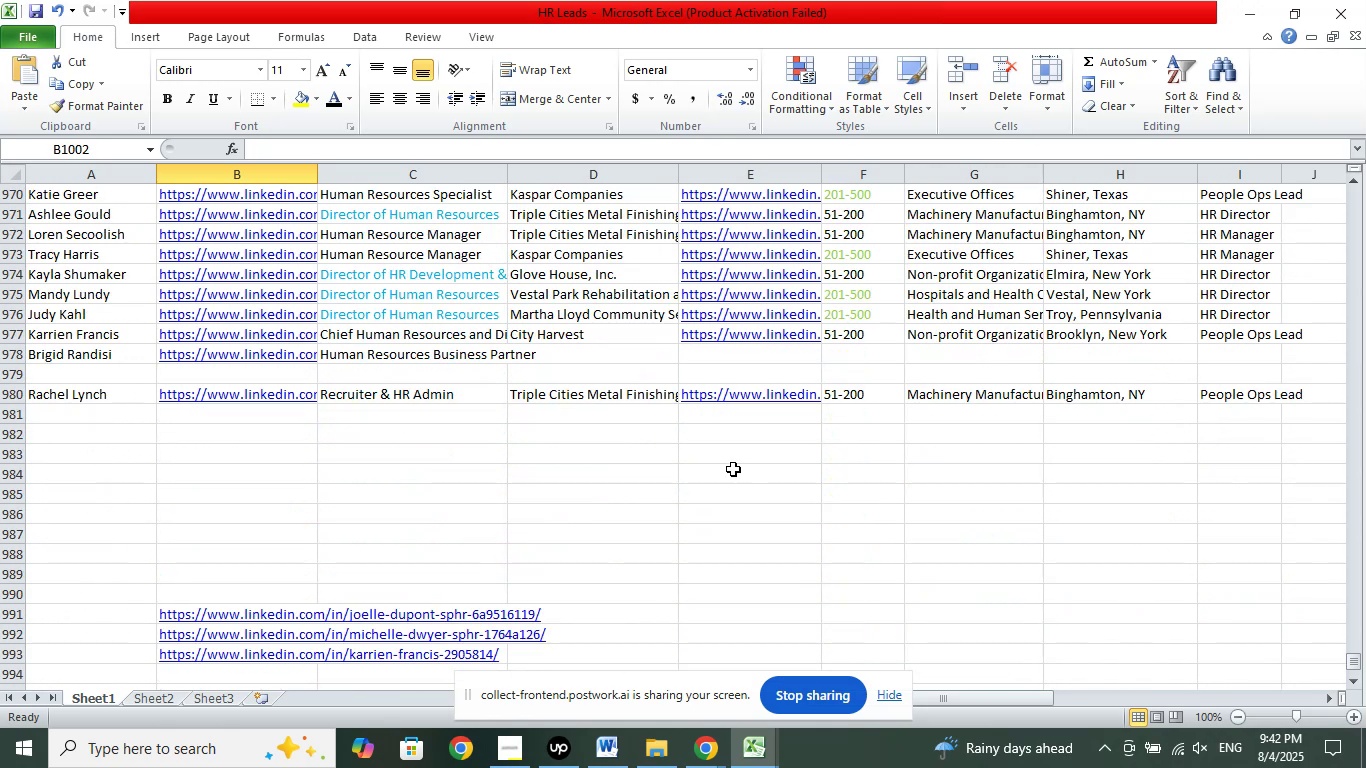 
scroll: coordinate [713, 447], scroll_direction: up, amount: 36.0
 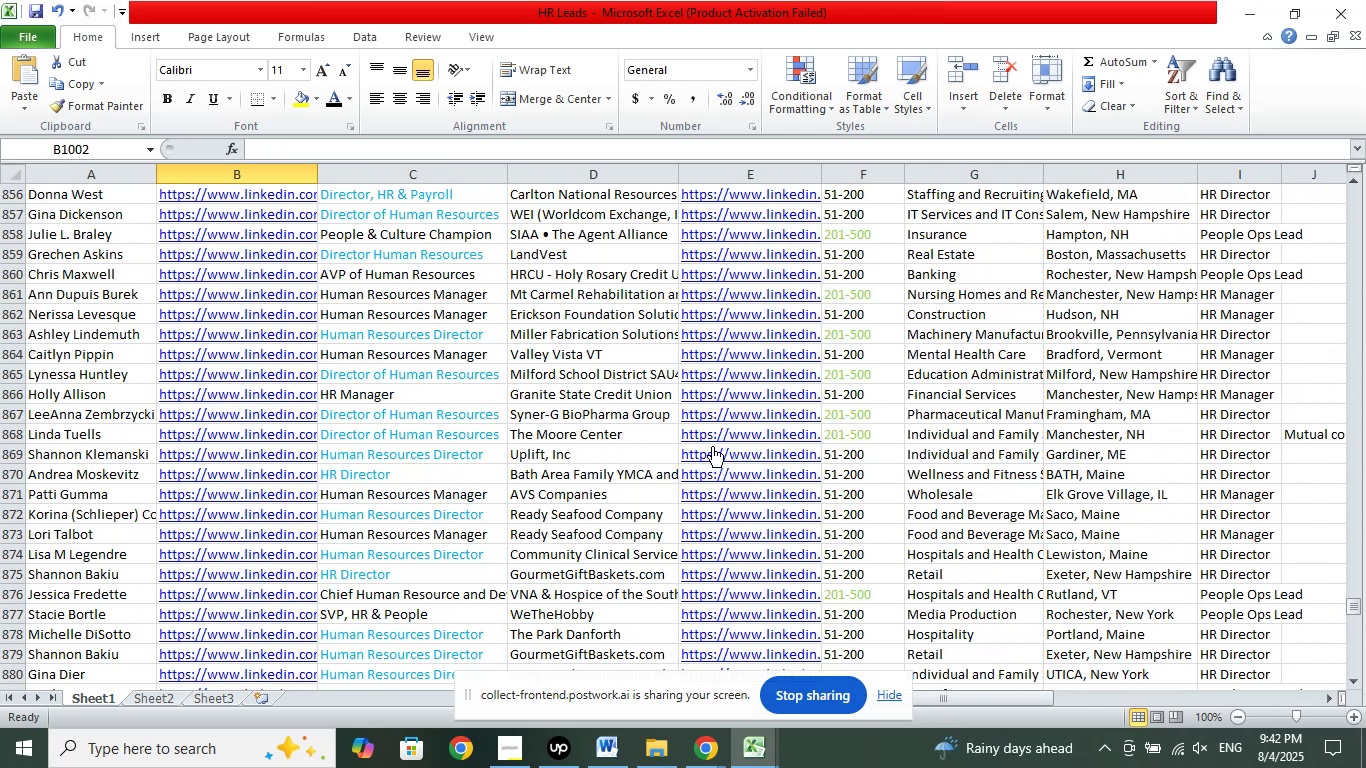 
scroll: coordinate [707, 435], scroll_direction: up, amount: 42.0
 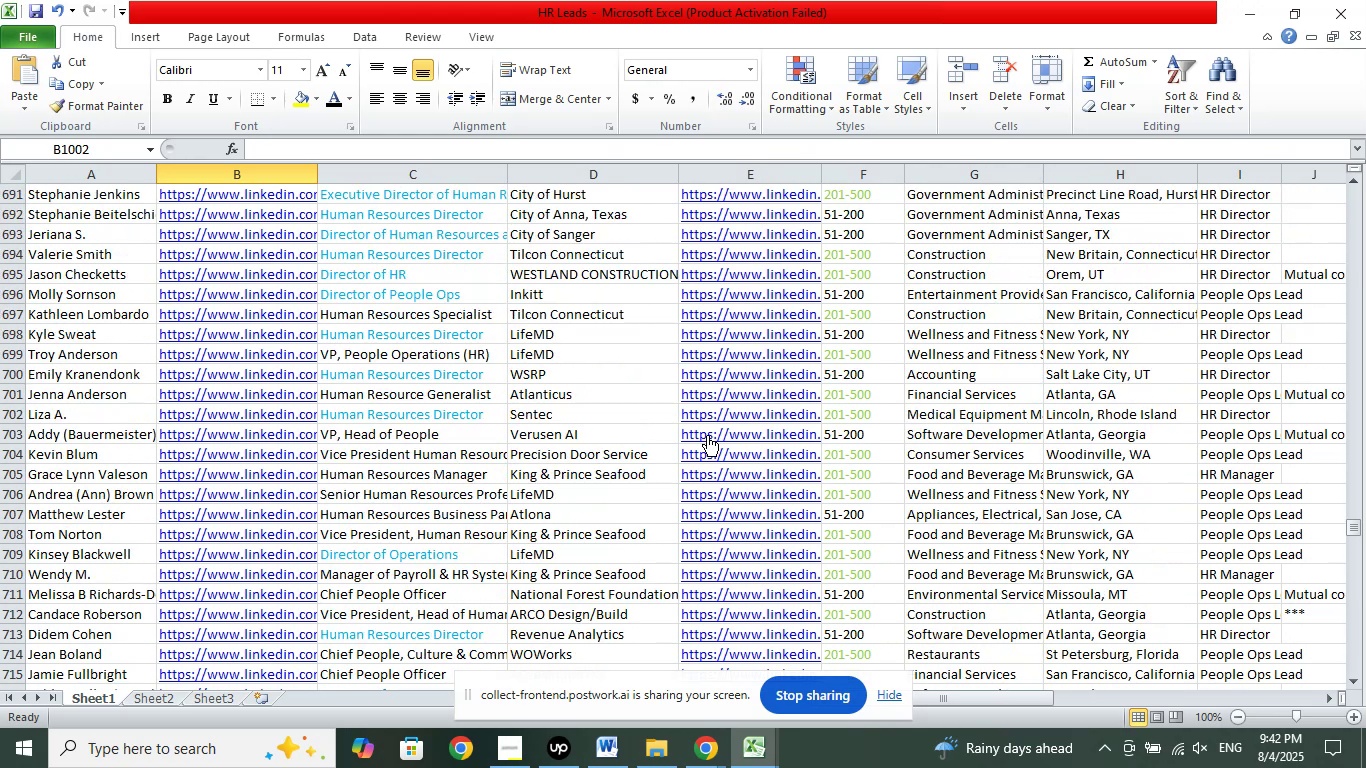 
scroll: coordinate [707, 426], scroll_direction: up, amount: 47.0
 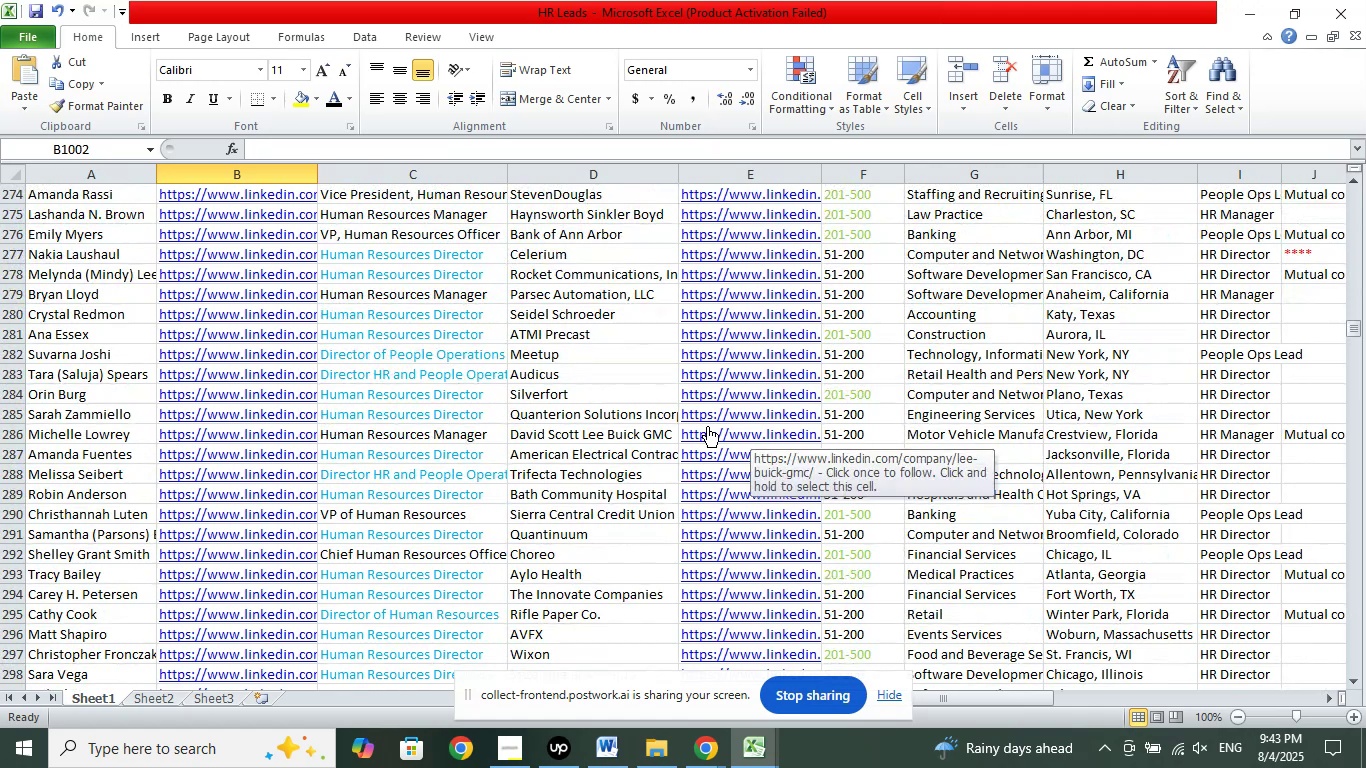 
scroll: coordinate [872, 517], scroll_direction: up, amount: 78.0
 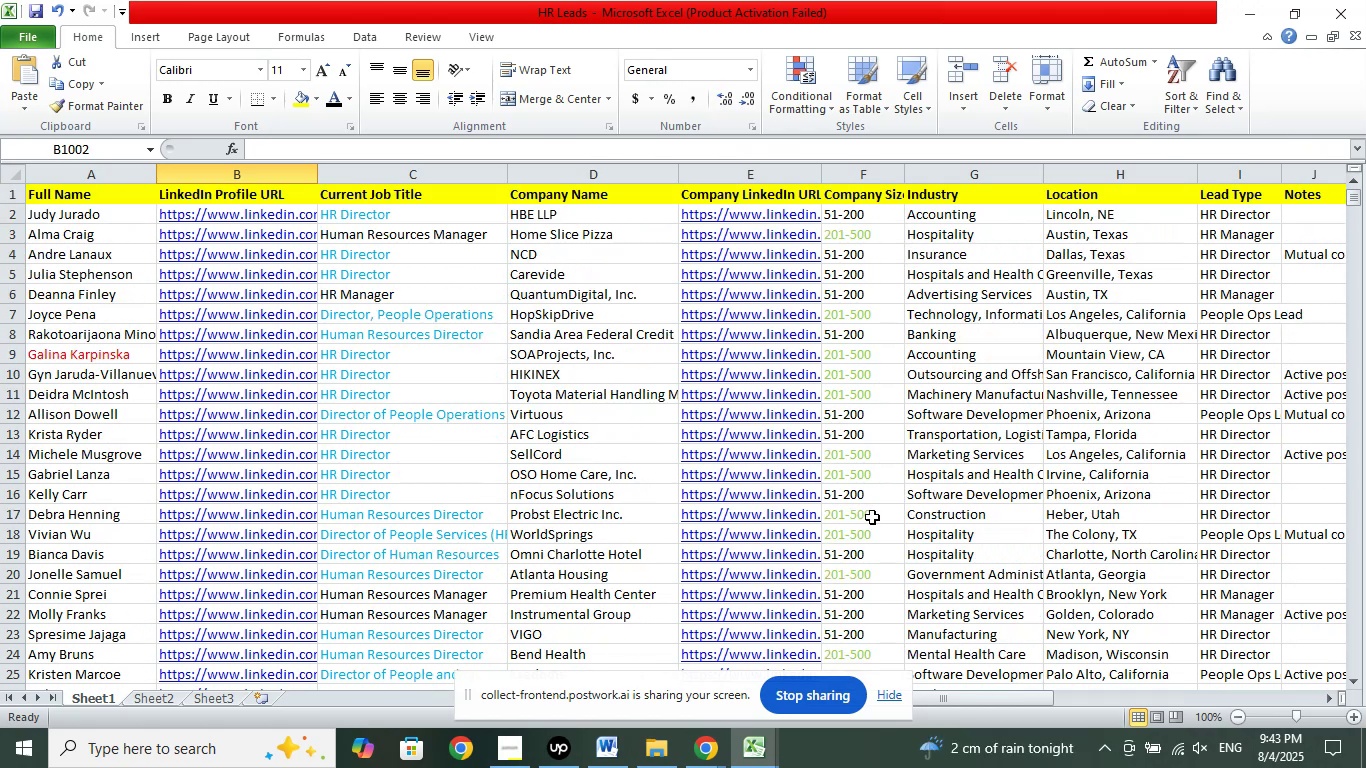 
wait(5.68)
 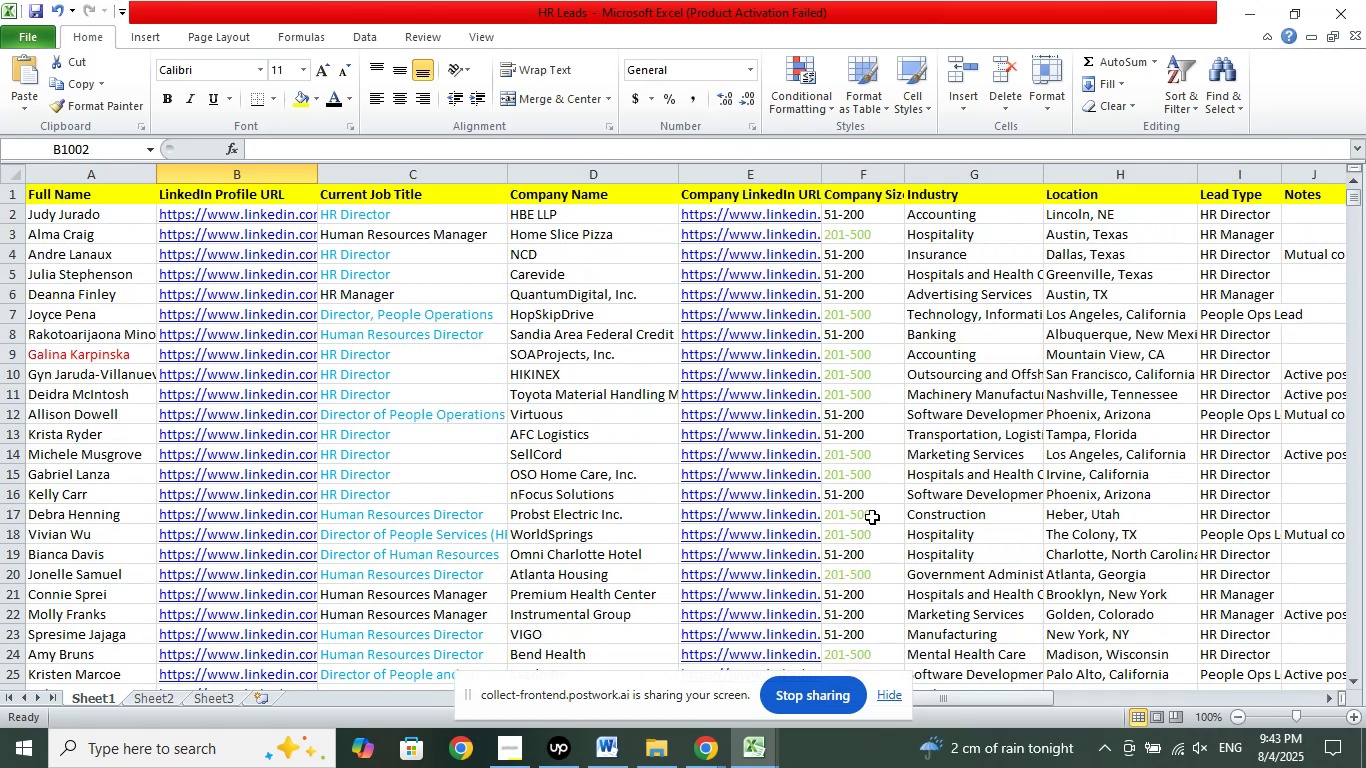 
scroll: coordinate [872, 517], scroll_direction: down, amount: 1.0
 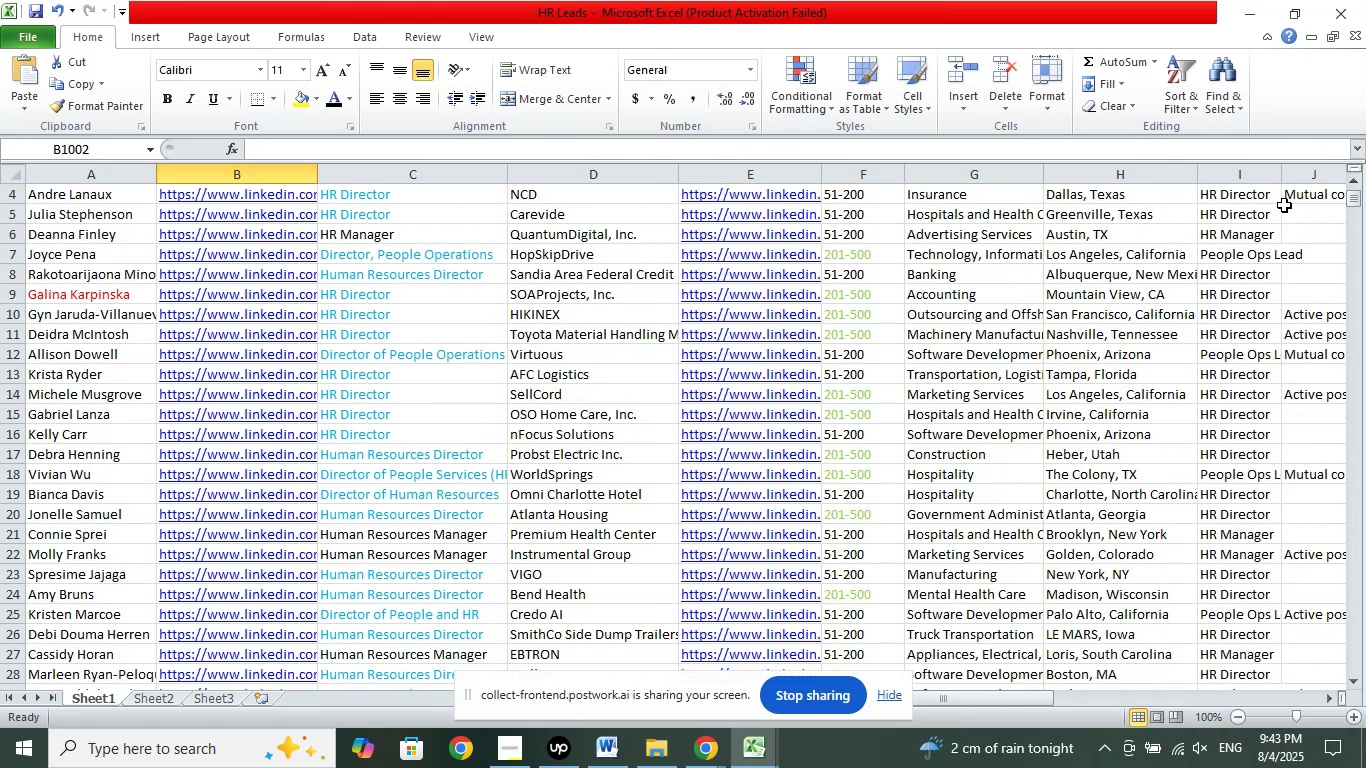 
left_click_drag(start_coordinate=[1352, 201], to_coordinate=[1358, 646])
 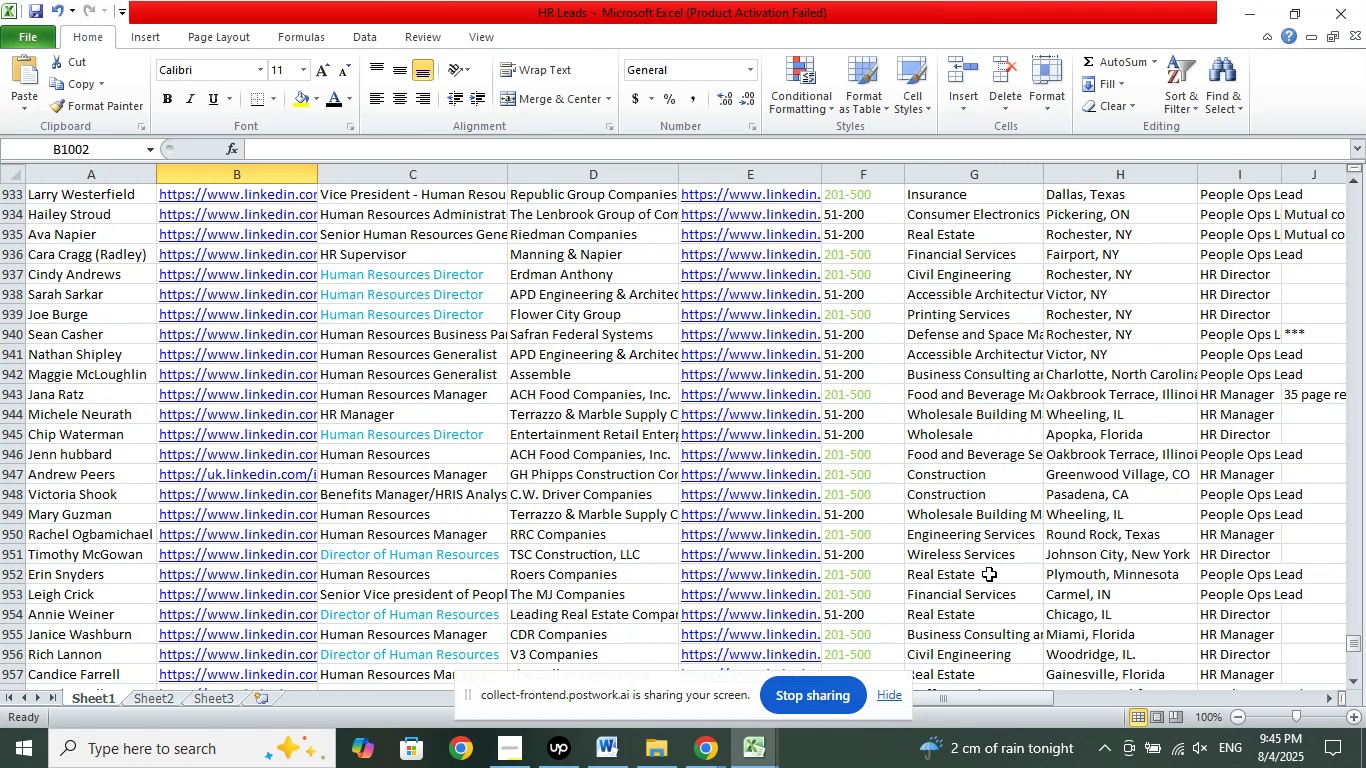 
wait(88.57)
 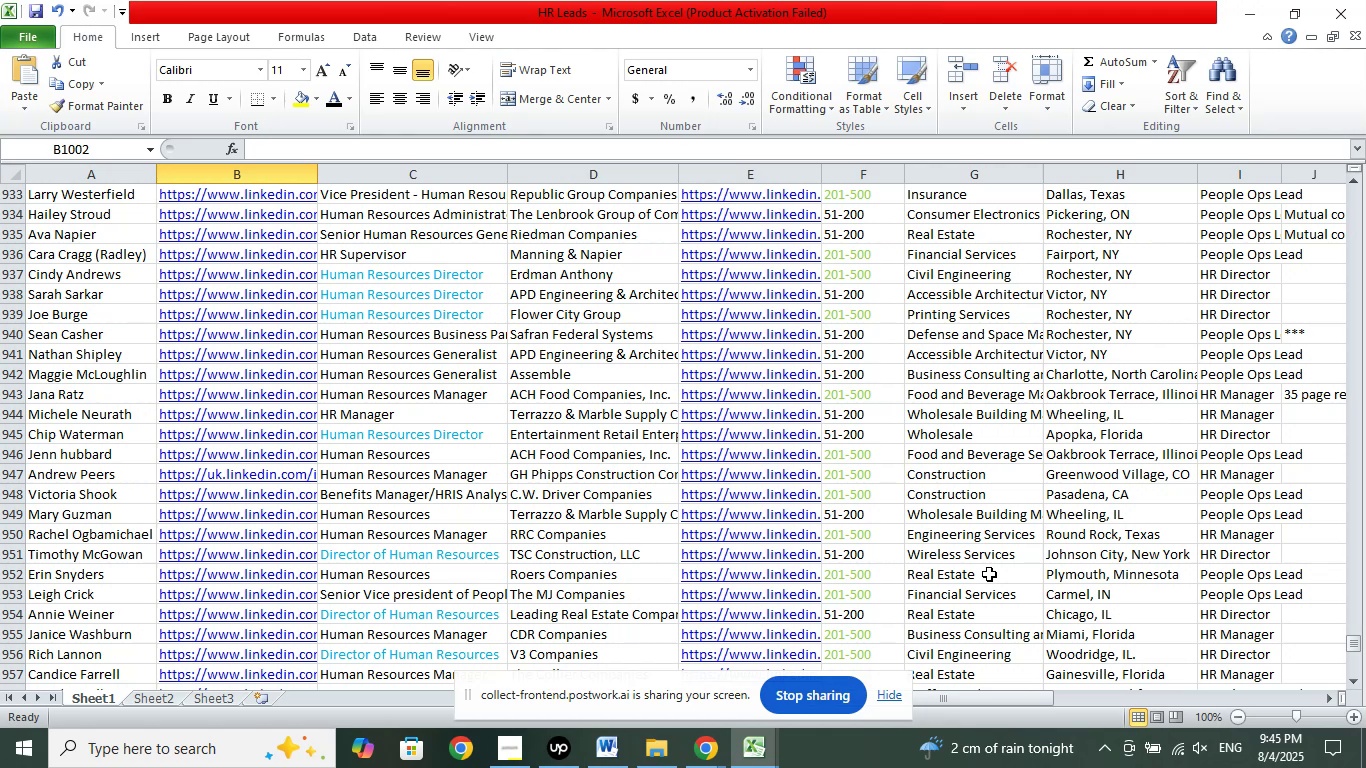 
scroll: coordinate [932, 528], scroll_direction: down, amount: 10.0
 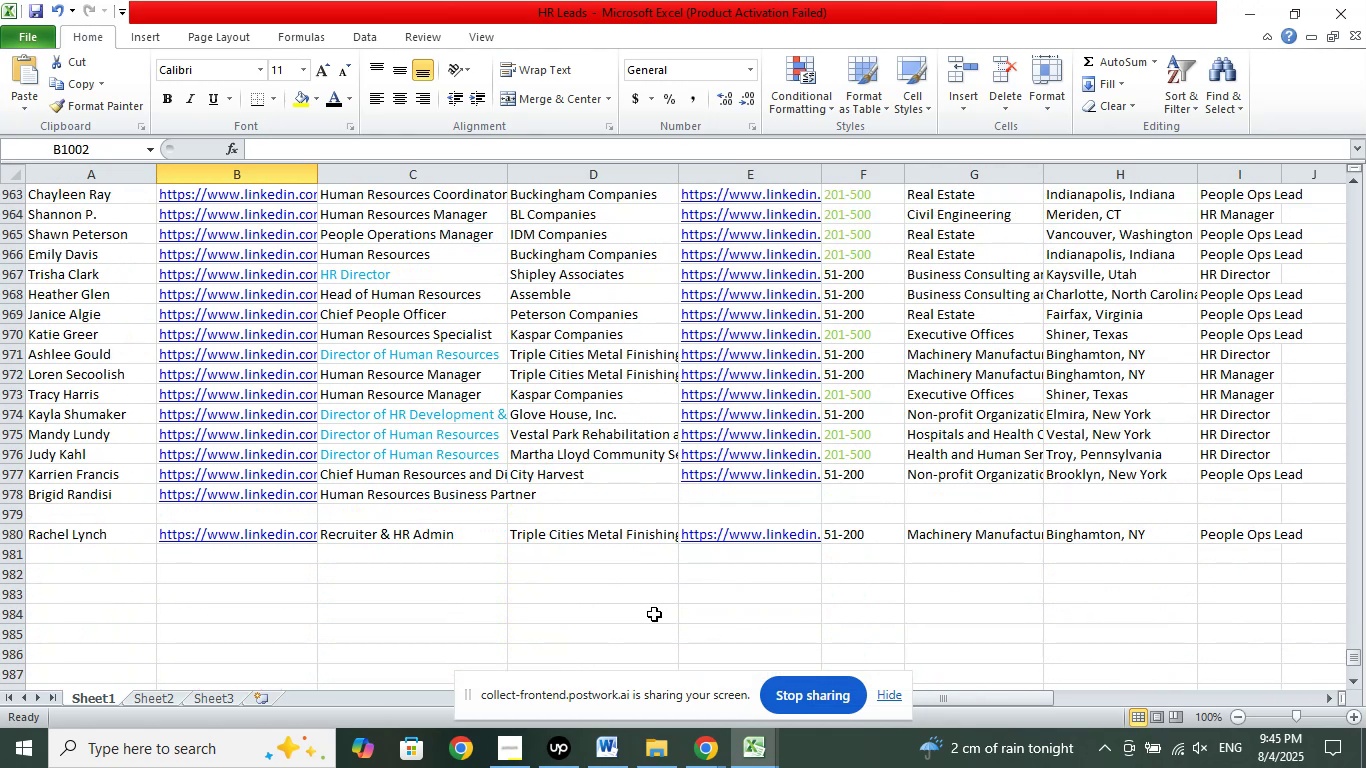 
left_click([766, 497])
 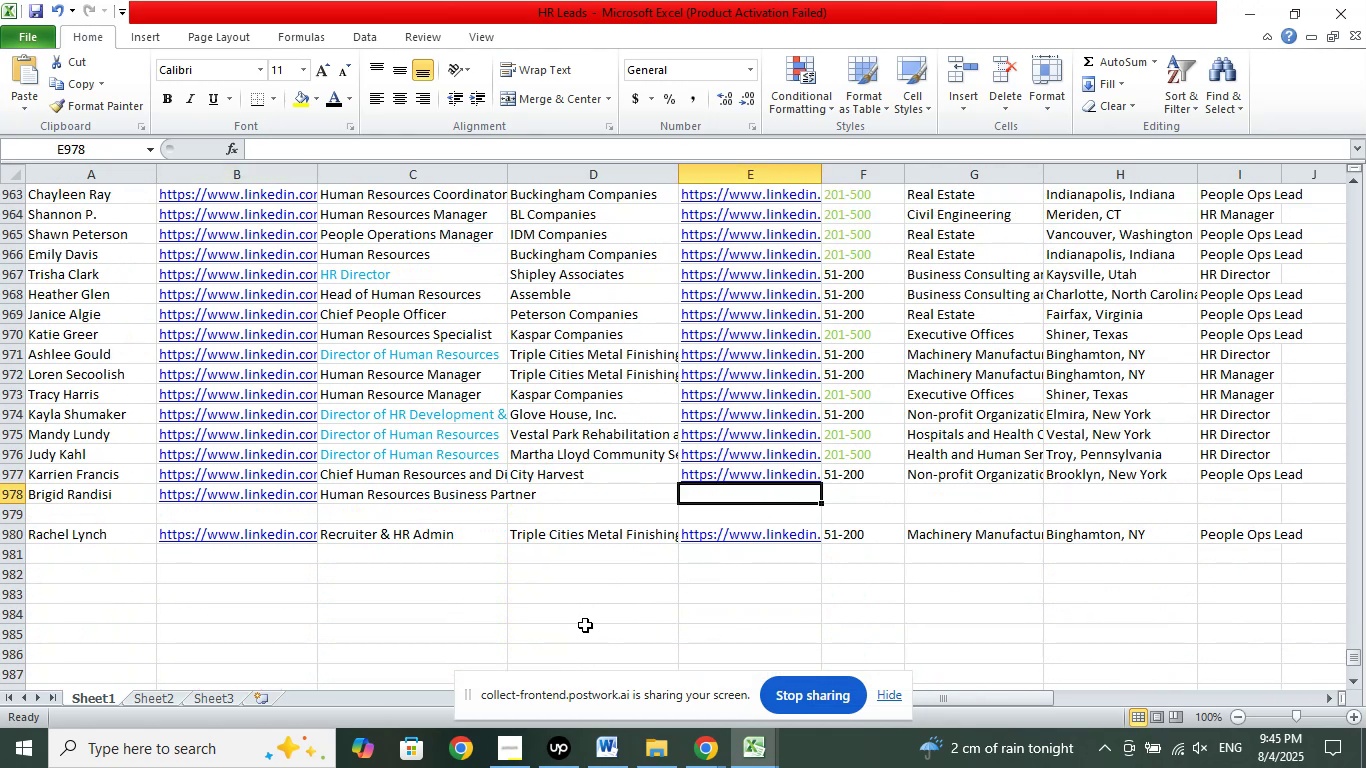 
double_click([423, 623])
 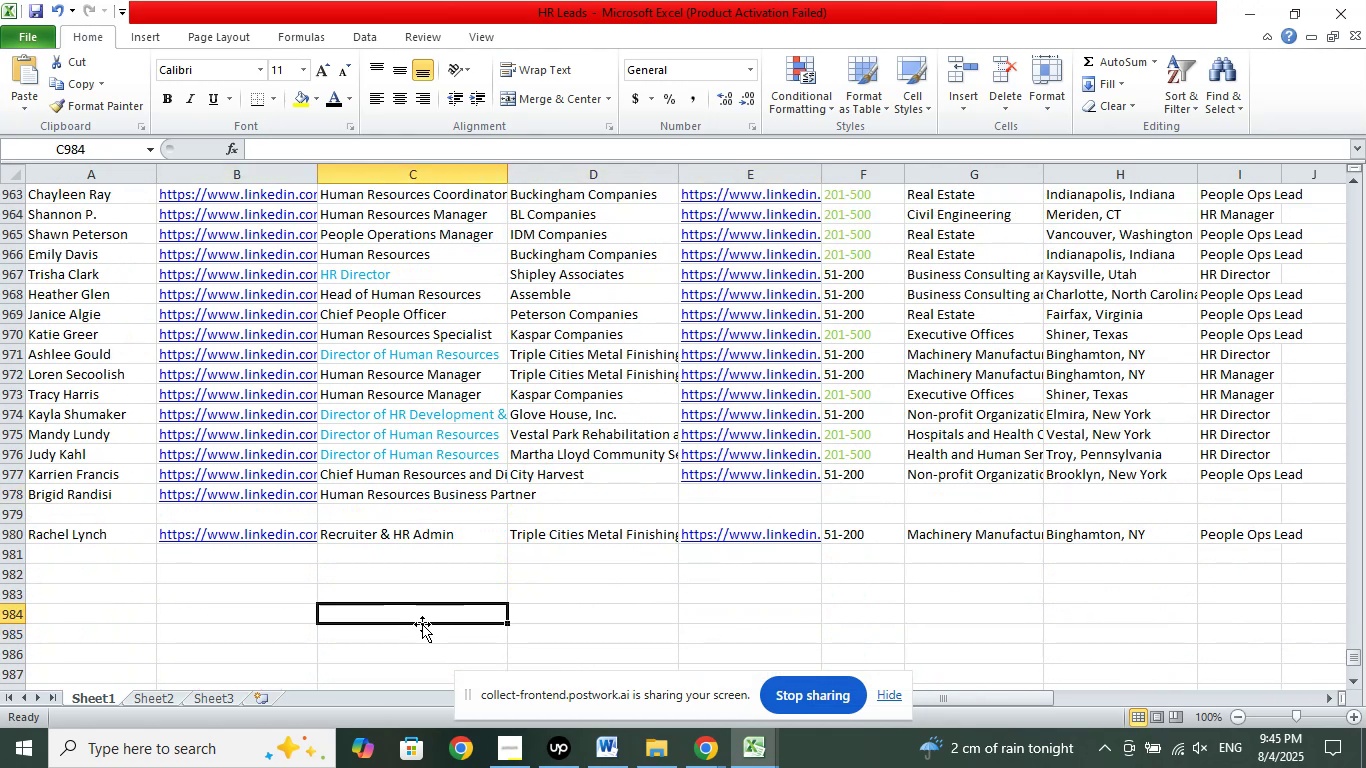 
scroll: coordinate [728, 636], scroll_direction: up, amount: 8.0
 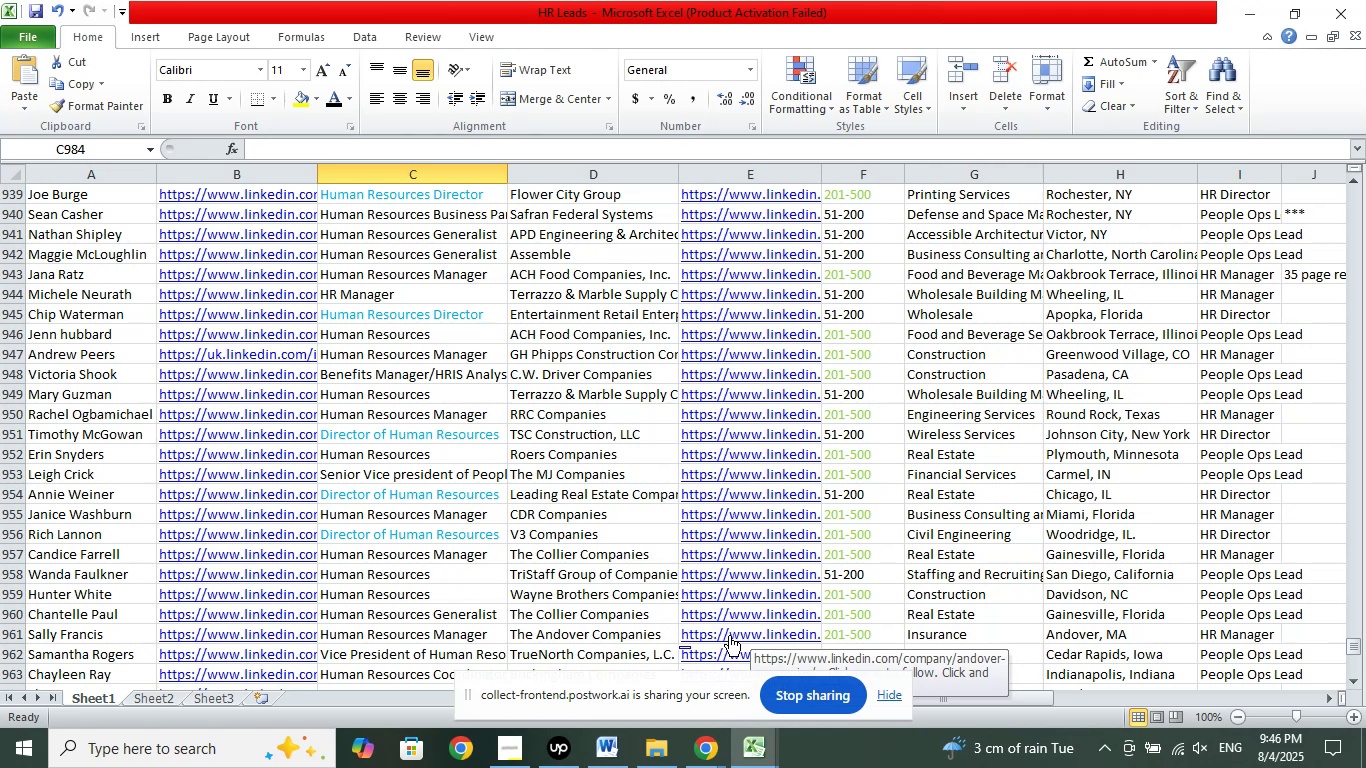 
wait(60.2)
 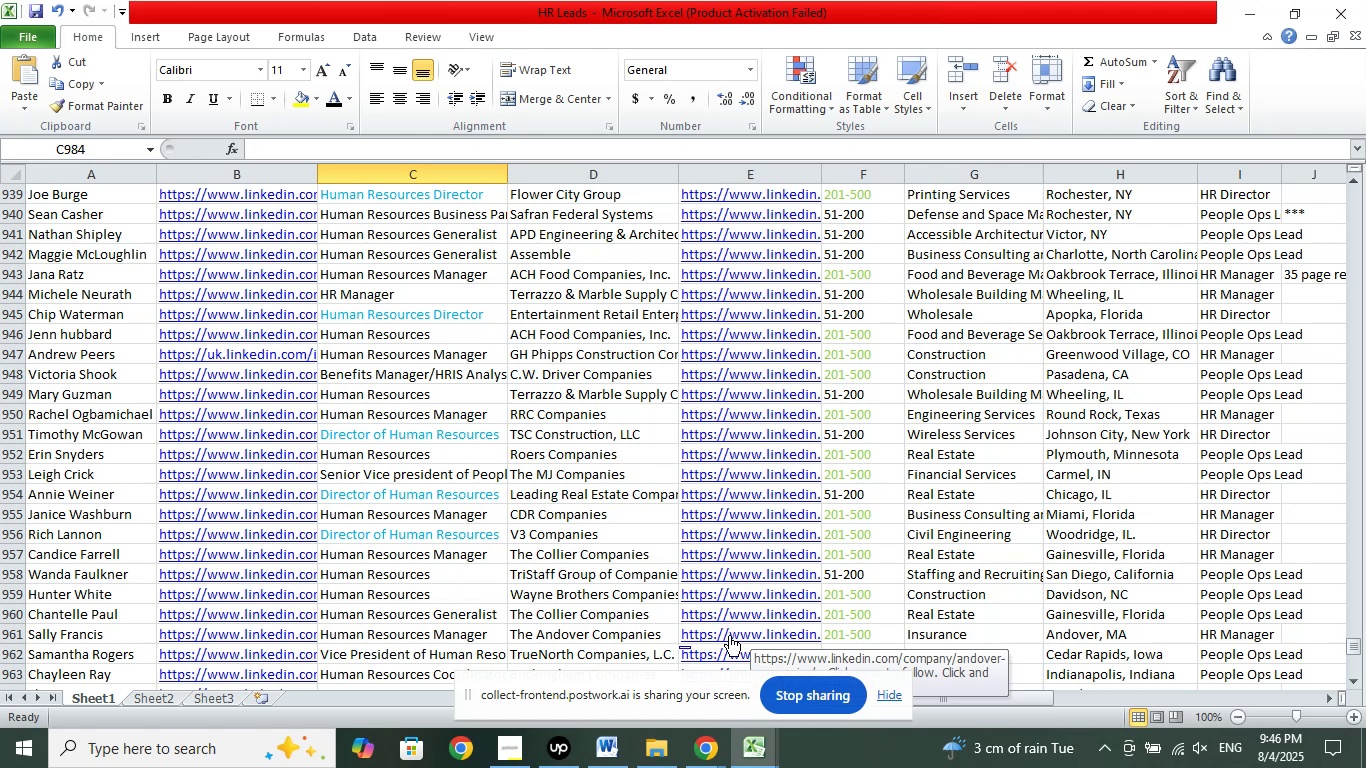 
double_click([576, 646])
 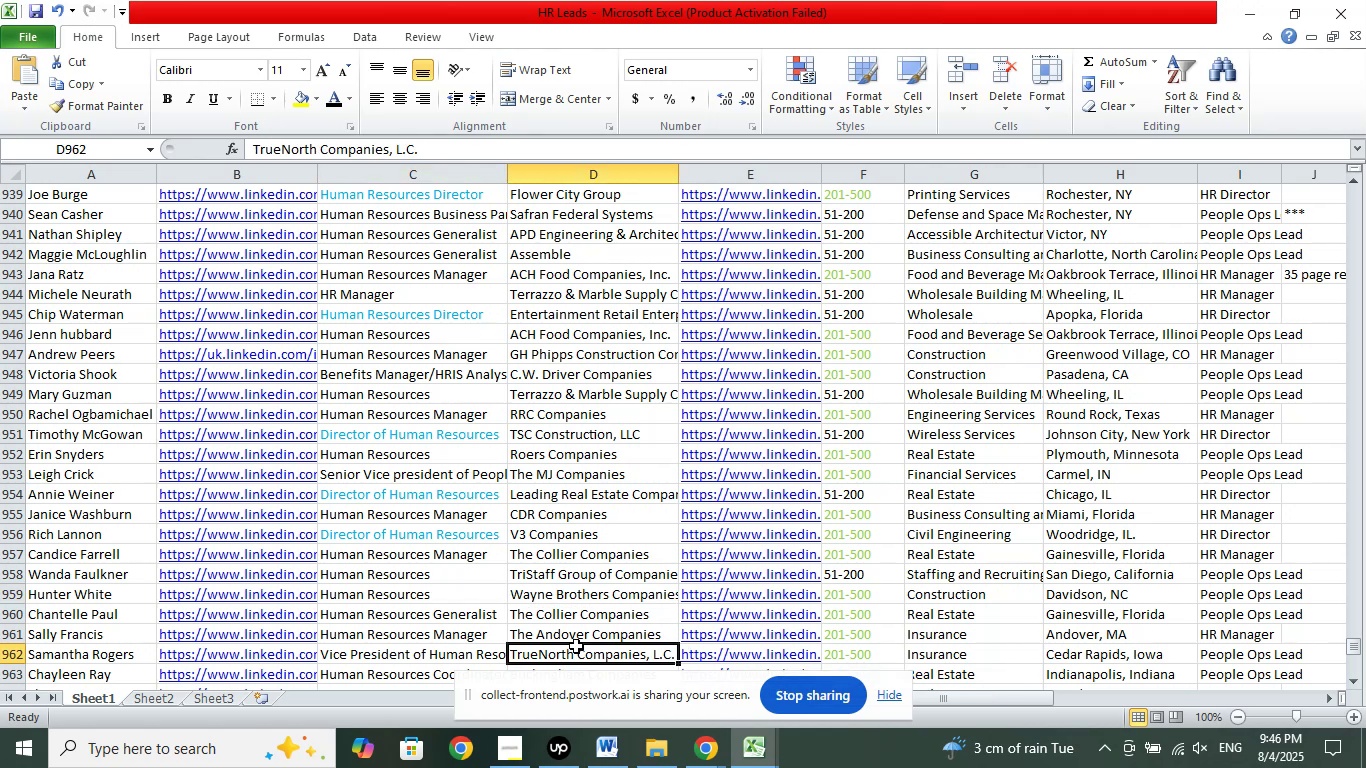 
scroll: coordinate [616, 540], scroll_direction: down, amount: 4.0
 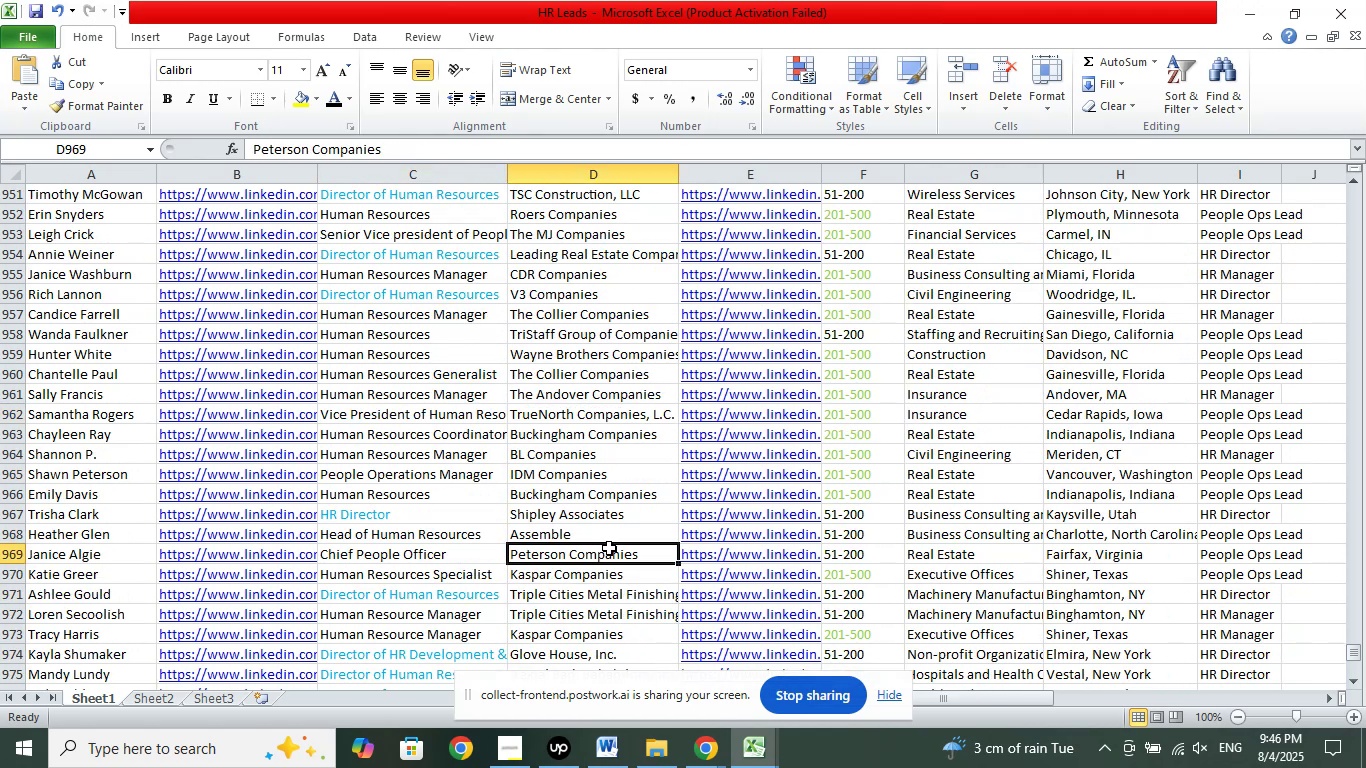 
double_click([577, 621])
 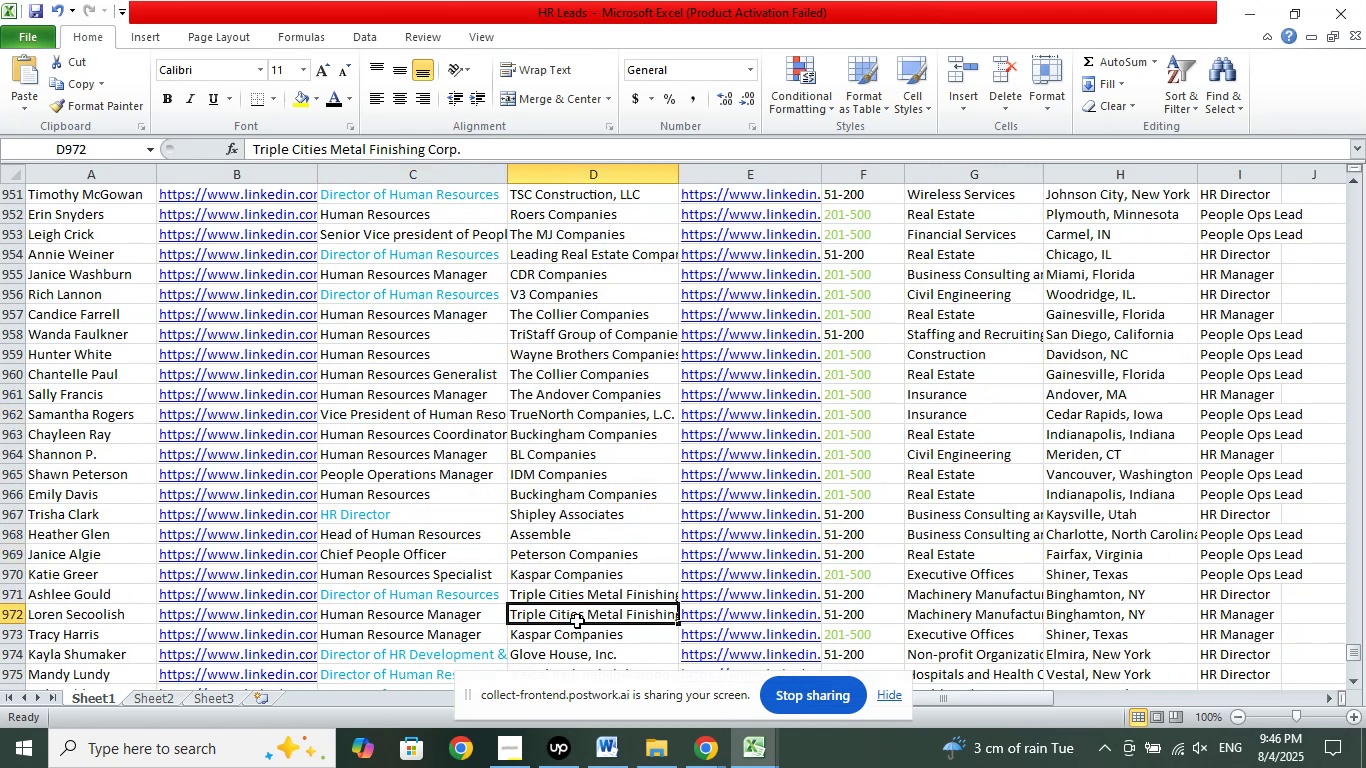 
scroll: coordinate [663, 627], scroll_direction: up, amount: 3.0
 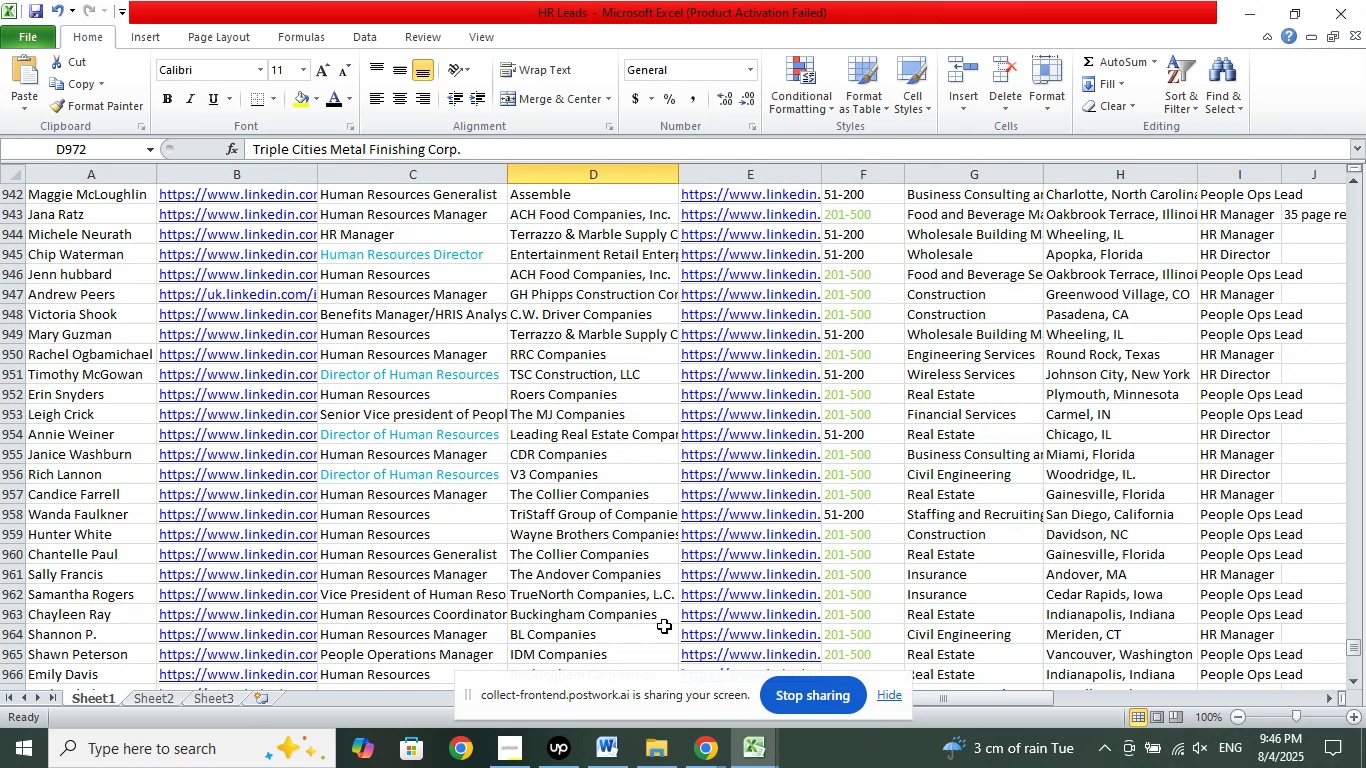 
scroll: coordinate [1001, 634], scroll_direction: down, amount: 4.0
 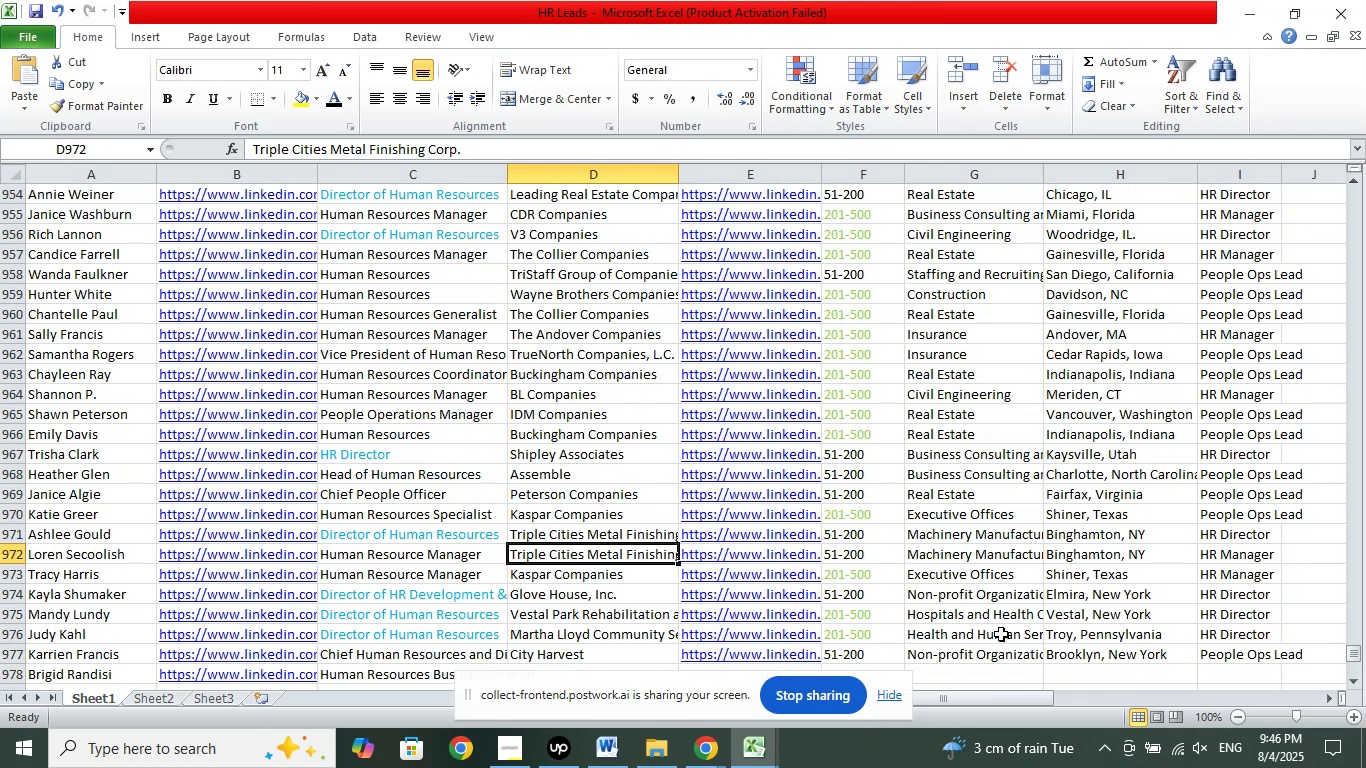 
left_click([1001, 634])
 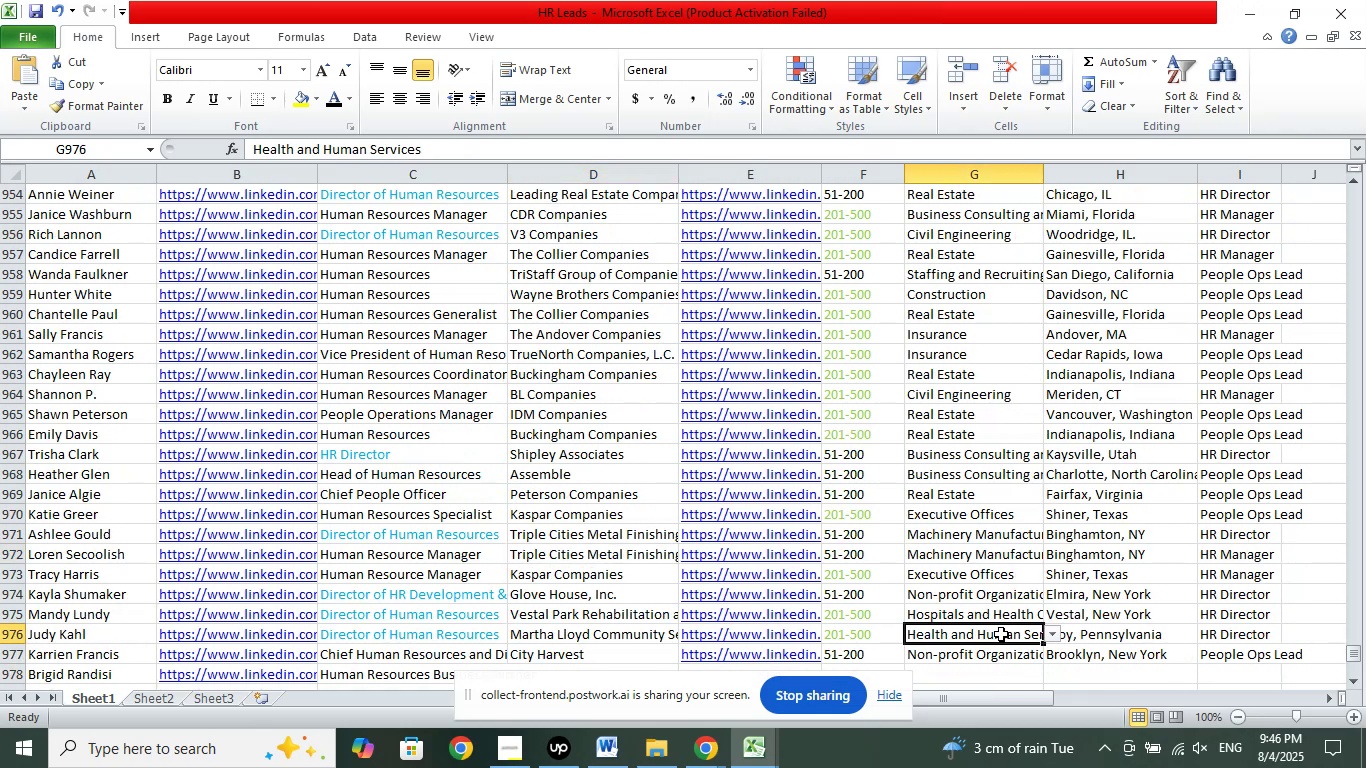 
scroll: coordinate [992, 631], scroll_direction: up, amount: 7.0
 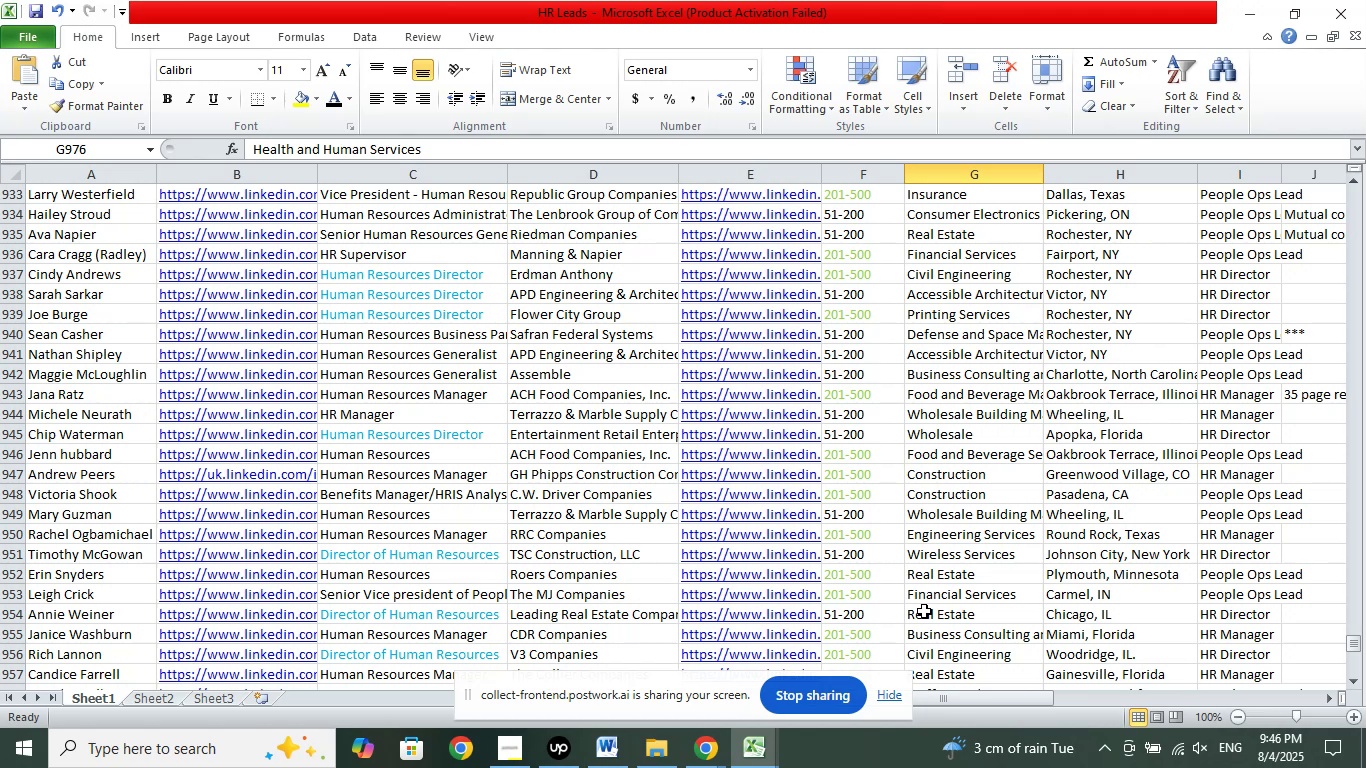 
wait(38.7)
 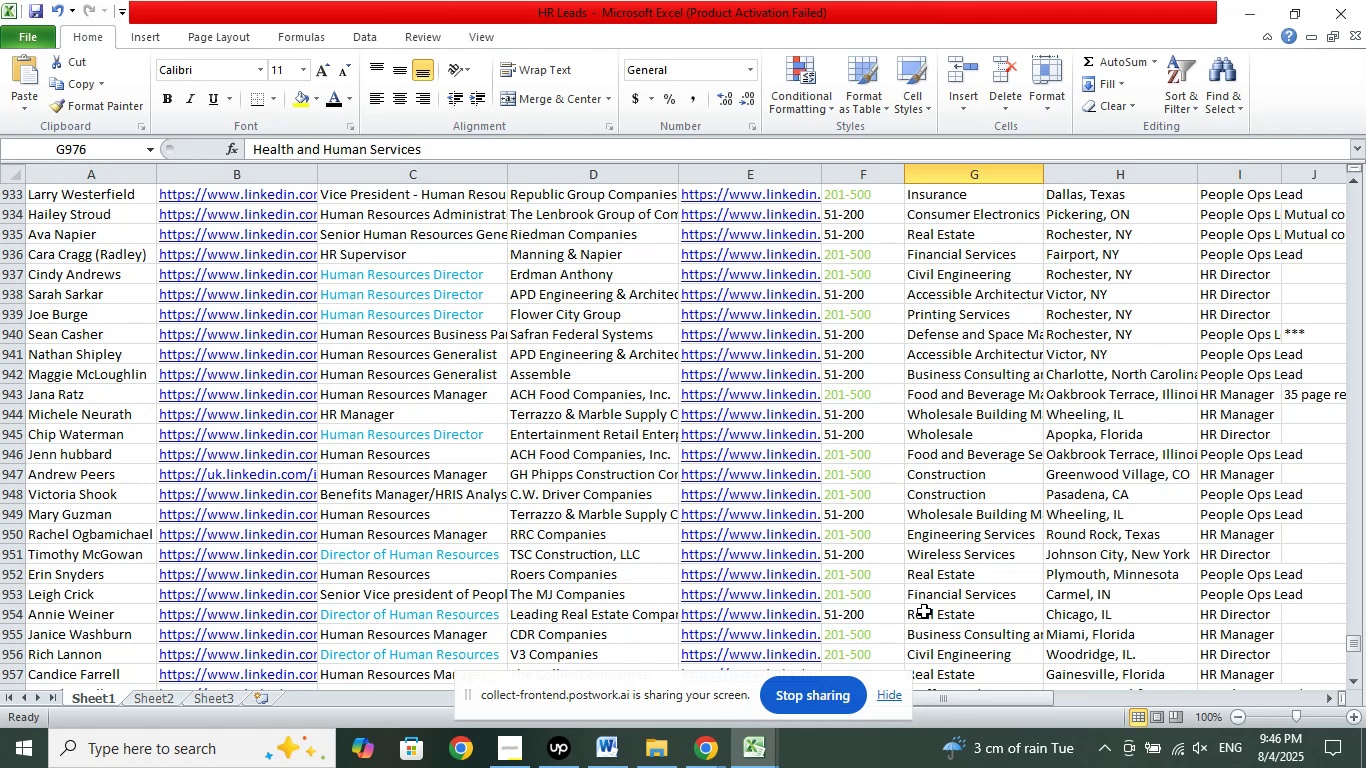 
double_click([574, 672])
 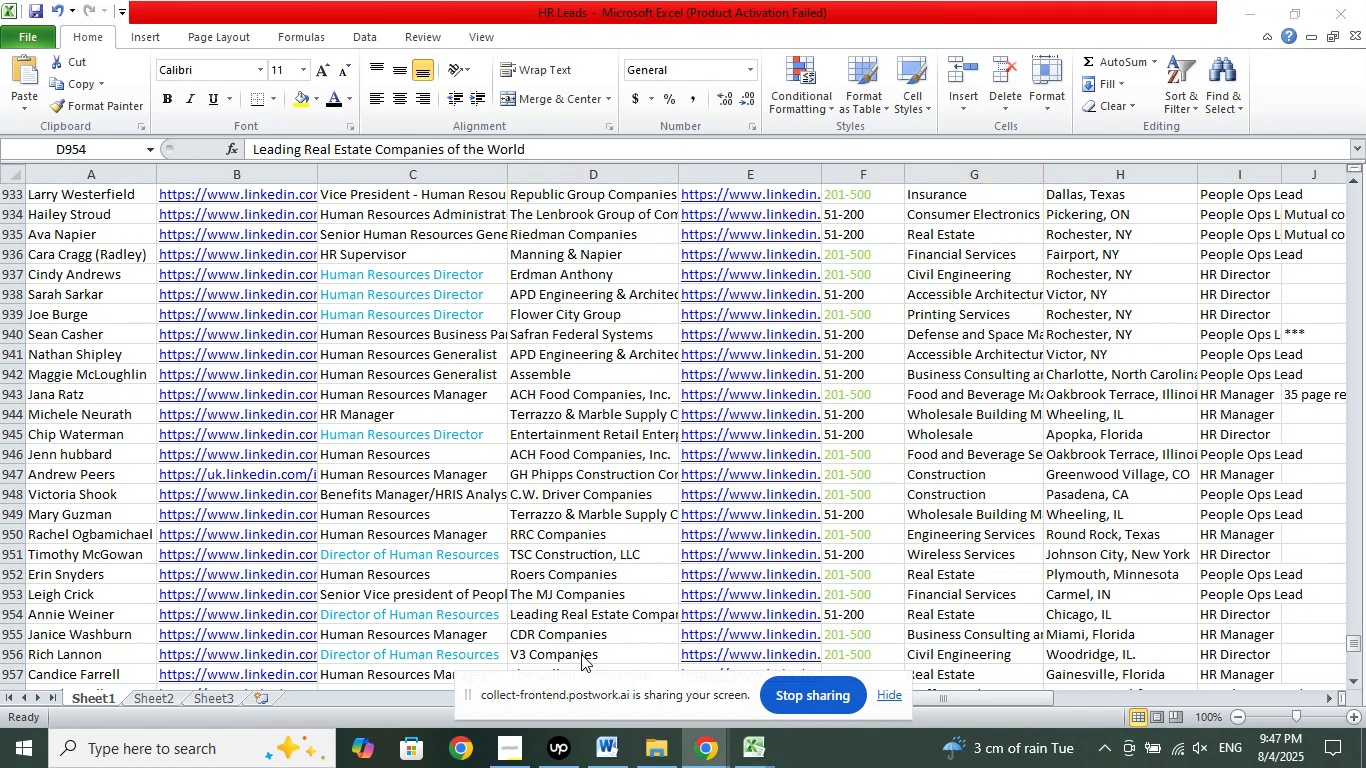 
left_click([581, 649])
 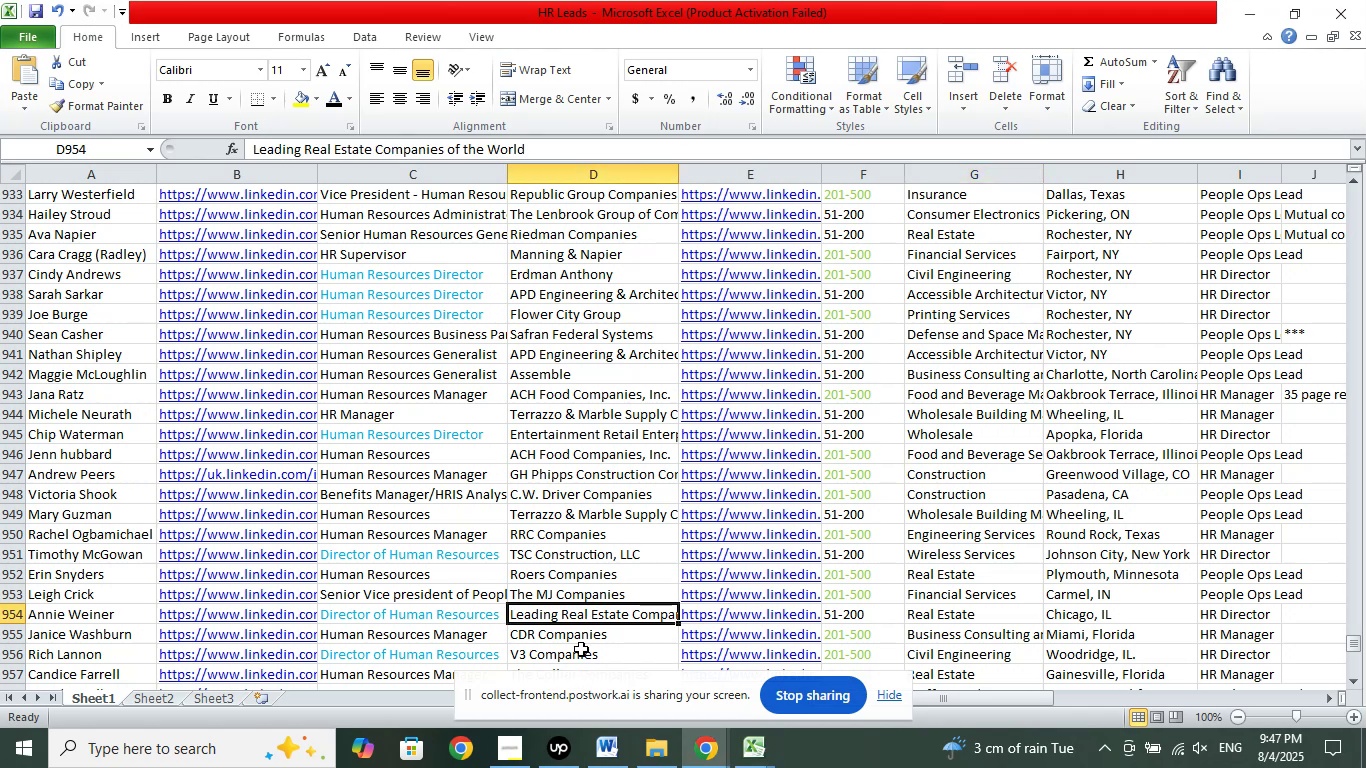 
scroll: coordinate [609, 598], scroll_direction: down, amount: 3.0
 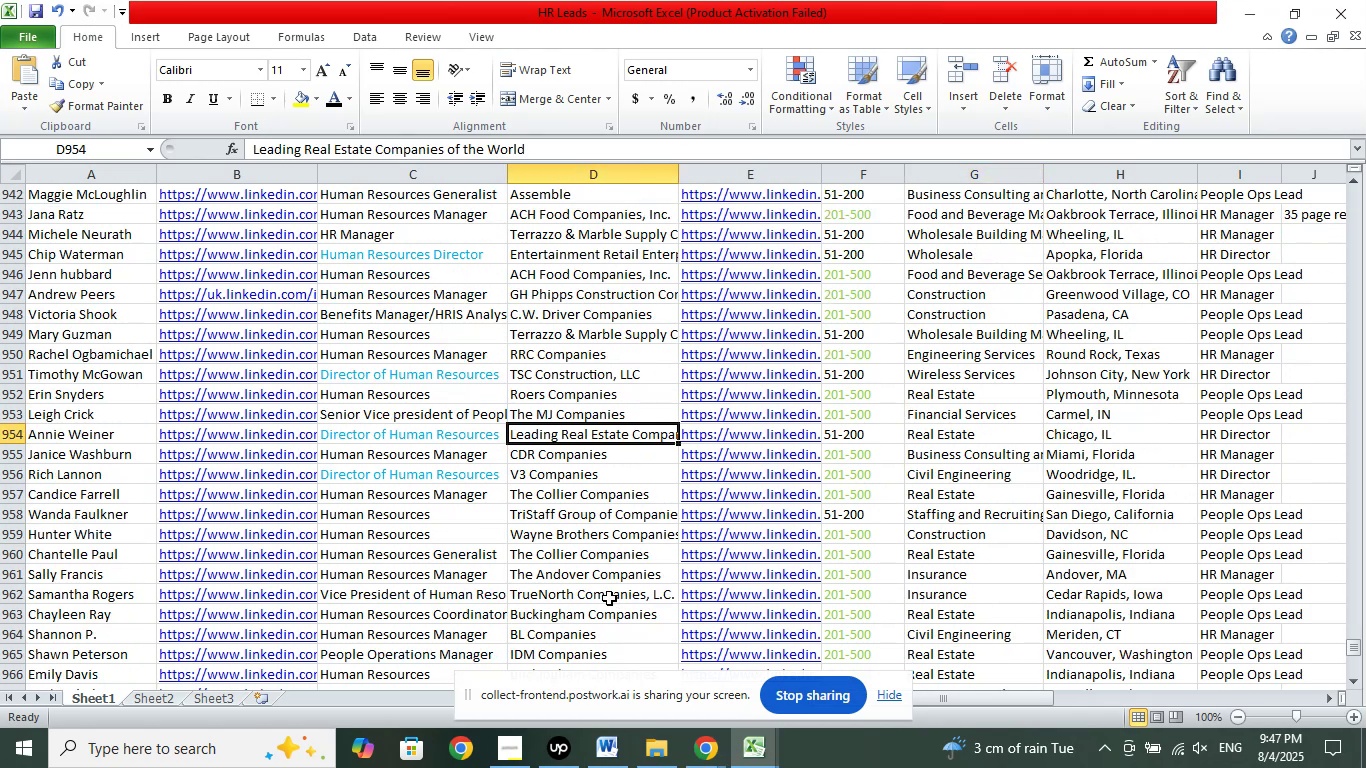 
left_click([608, 600])
 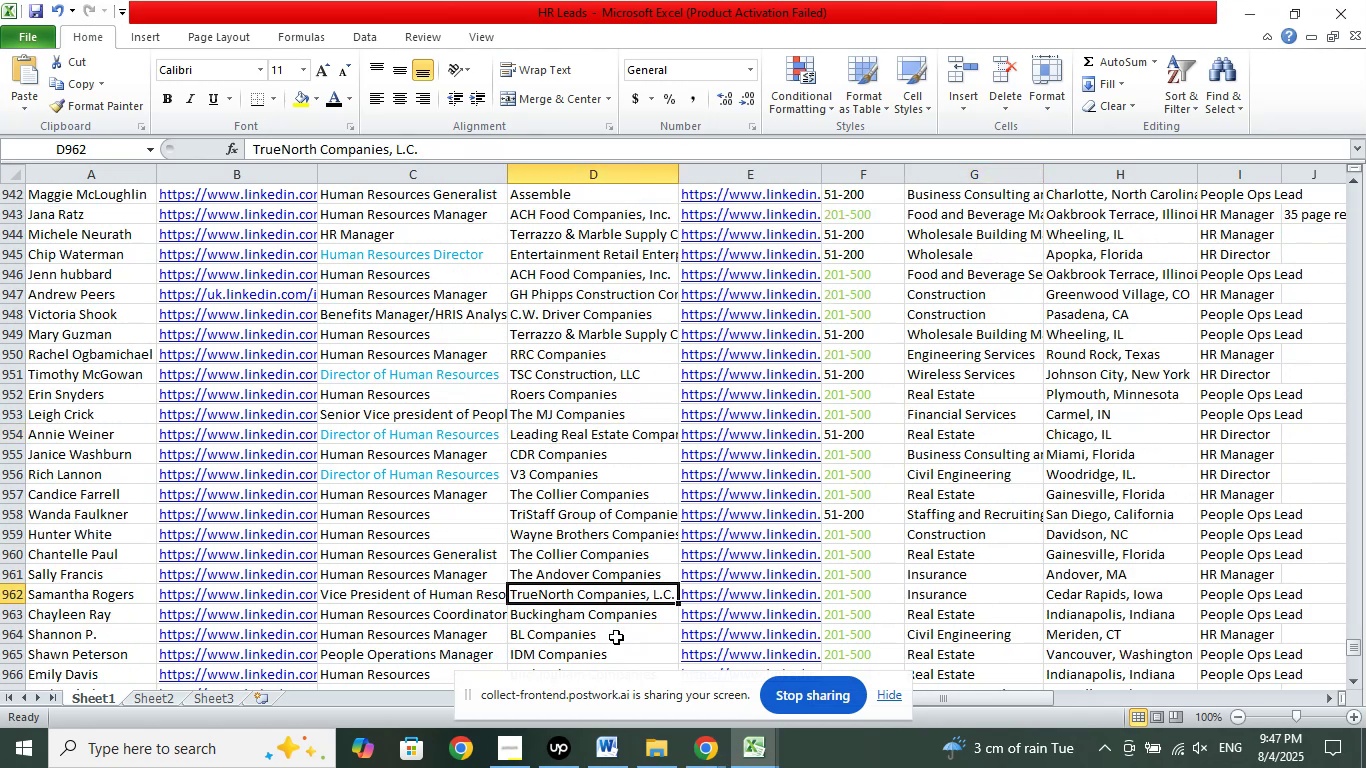 
left_click([600, 648])
 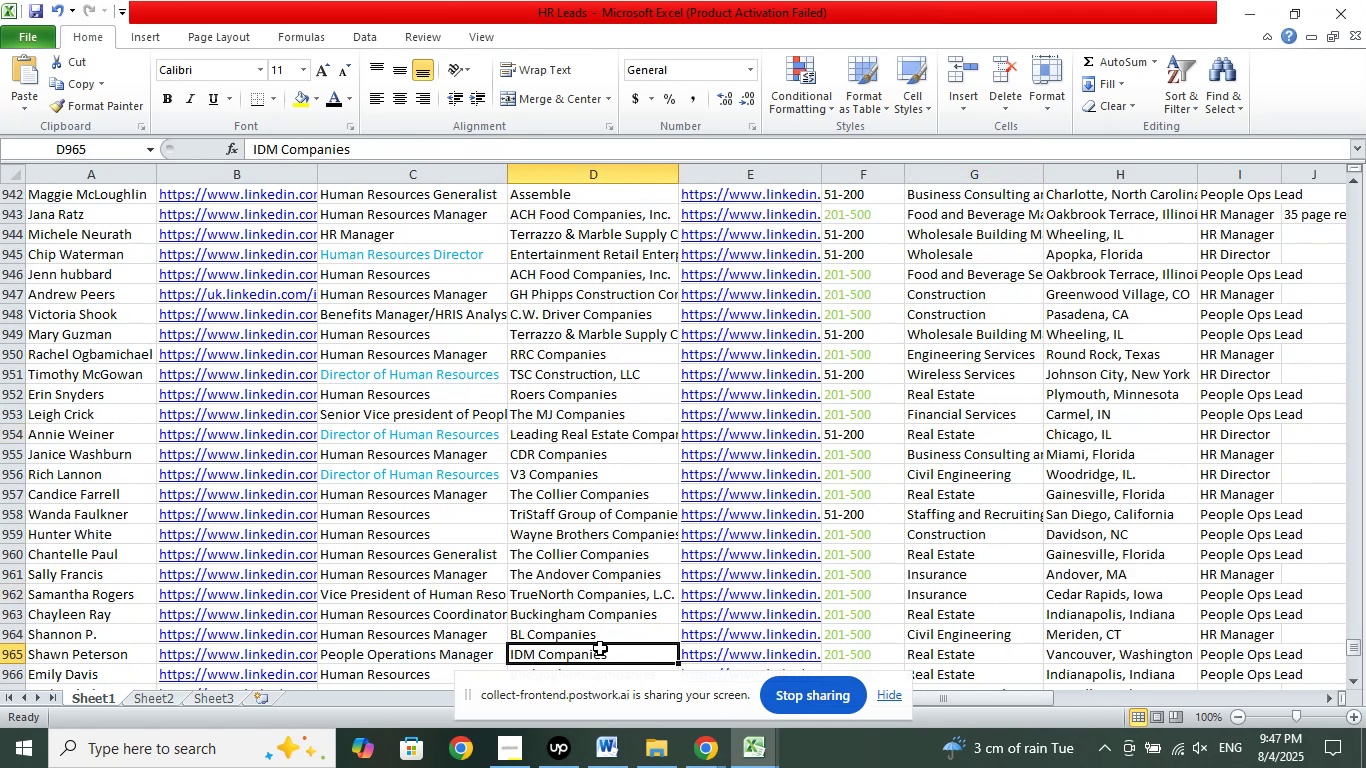 
scroll: coordinate [600, 648], scroll_direction: up, amount: 4.0
 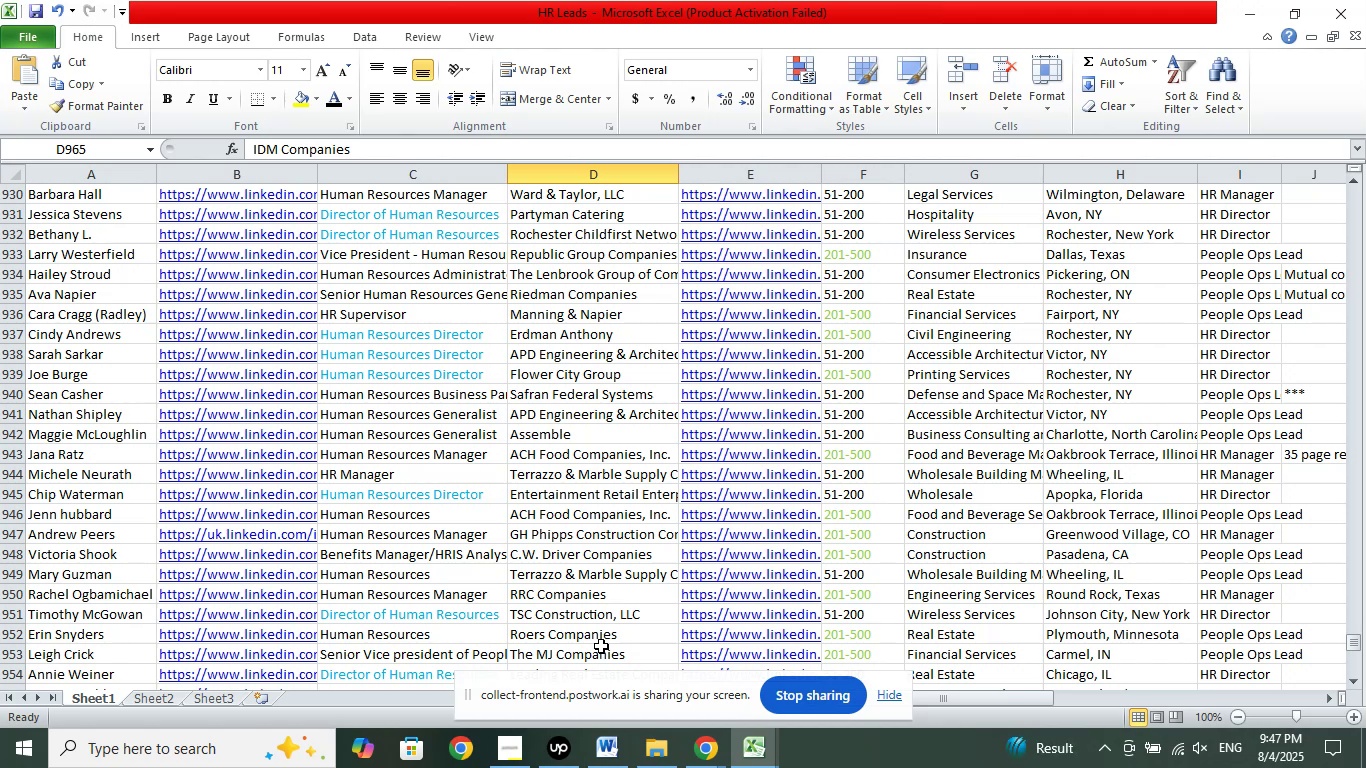 
wait(51.17)
 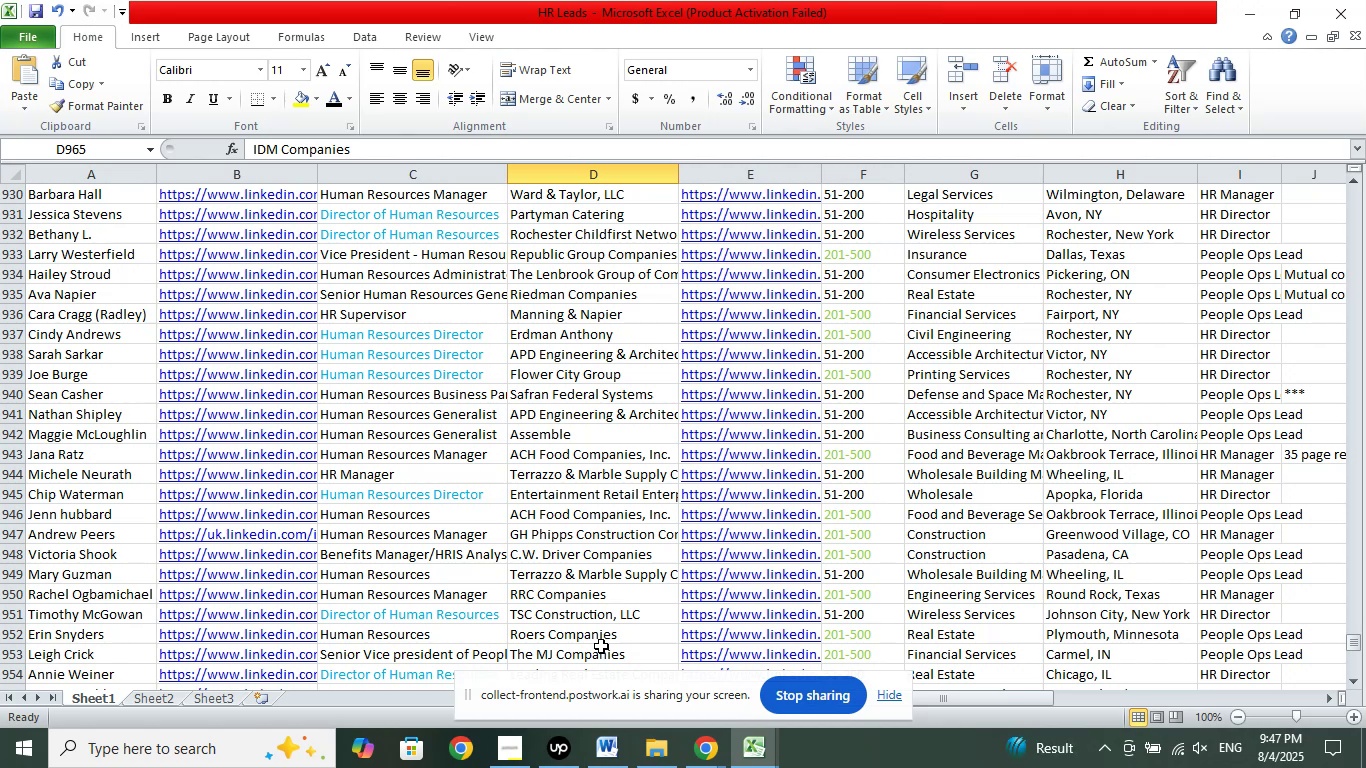 
left_click([578, 619])
 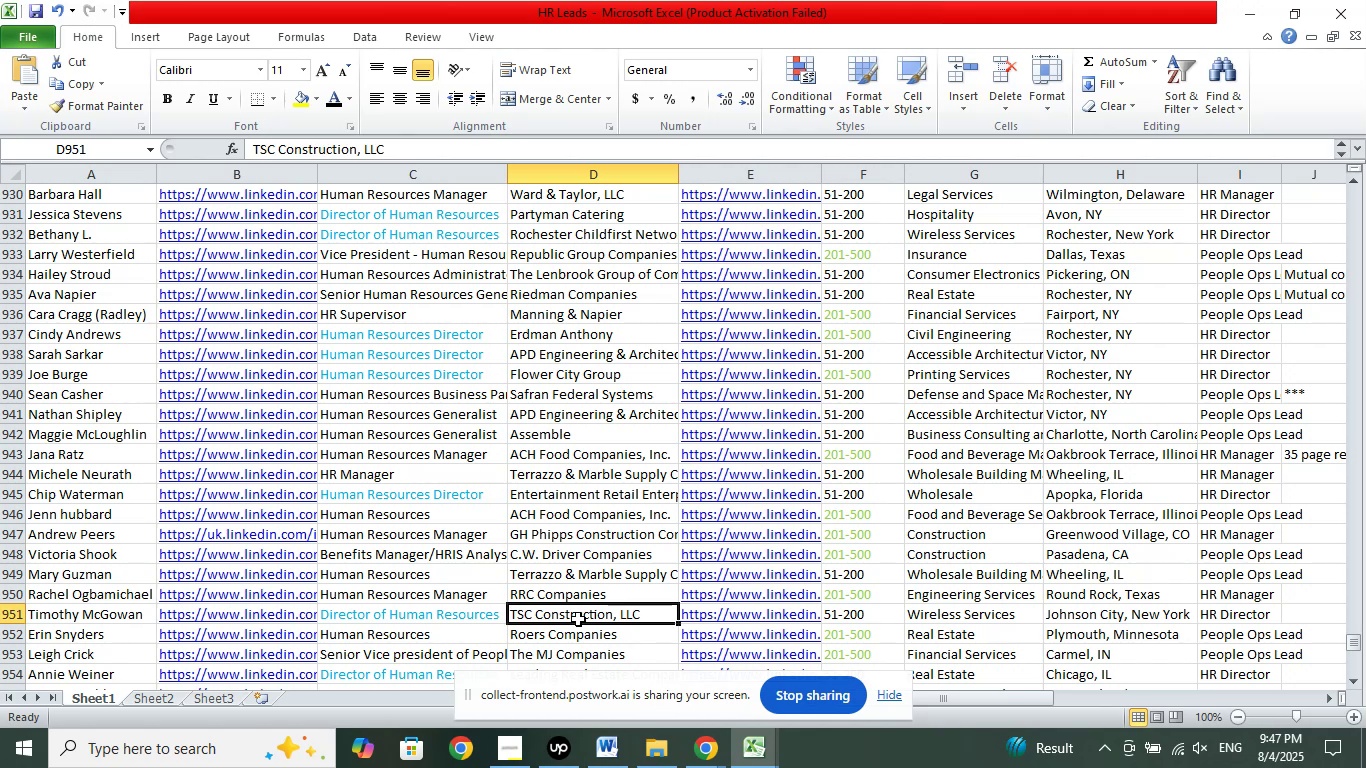 
scroll: coordinate [626, 628], scroll_direction: up, amount: 3.0
 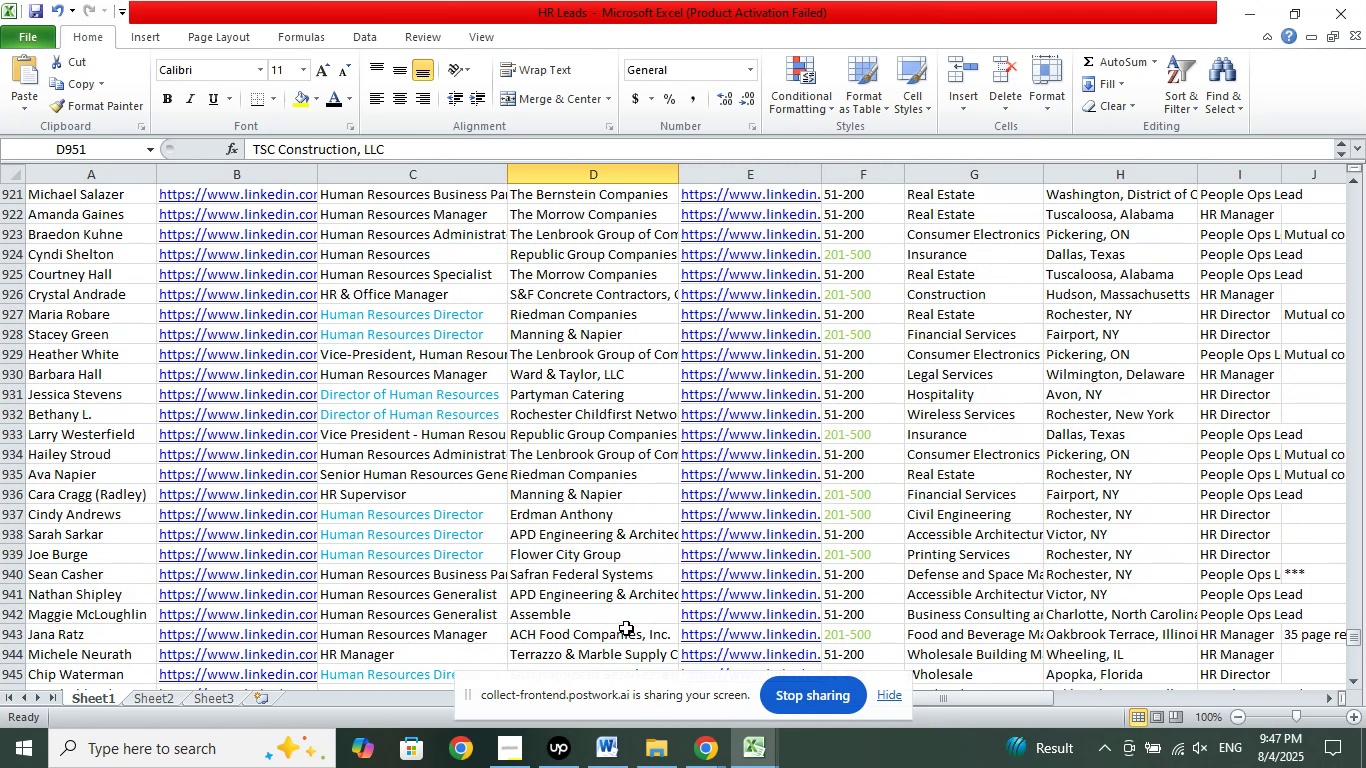 
left_click([591, 620])
 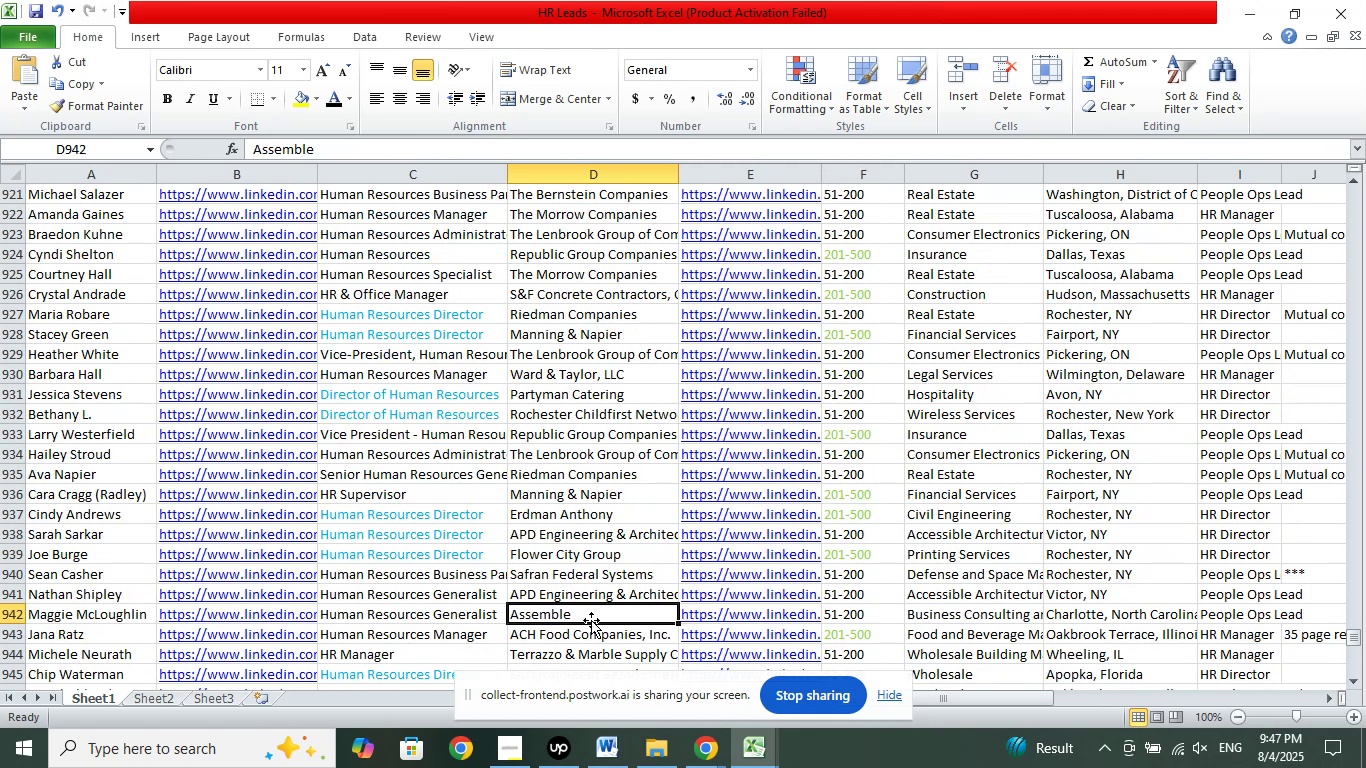 
scroll: coordinate [618, 621], scroll_direction: up, amount: 3.0
 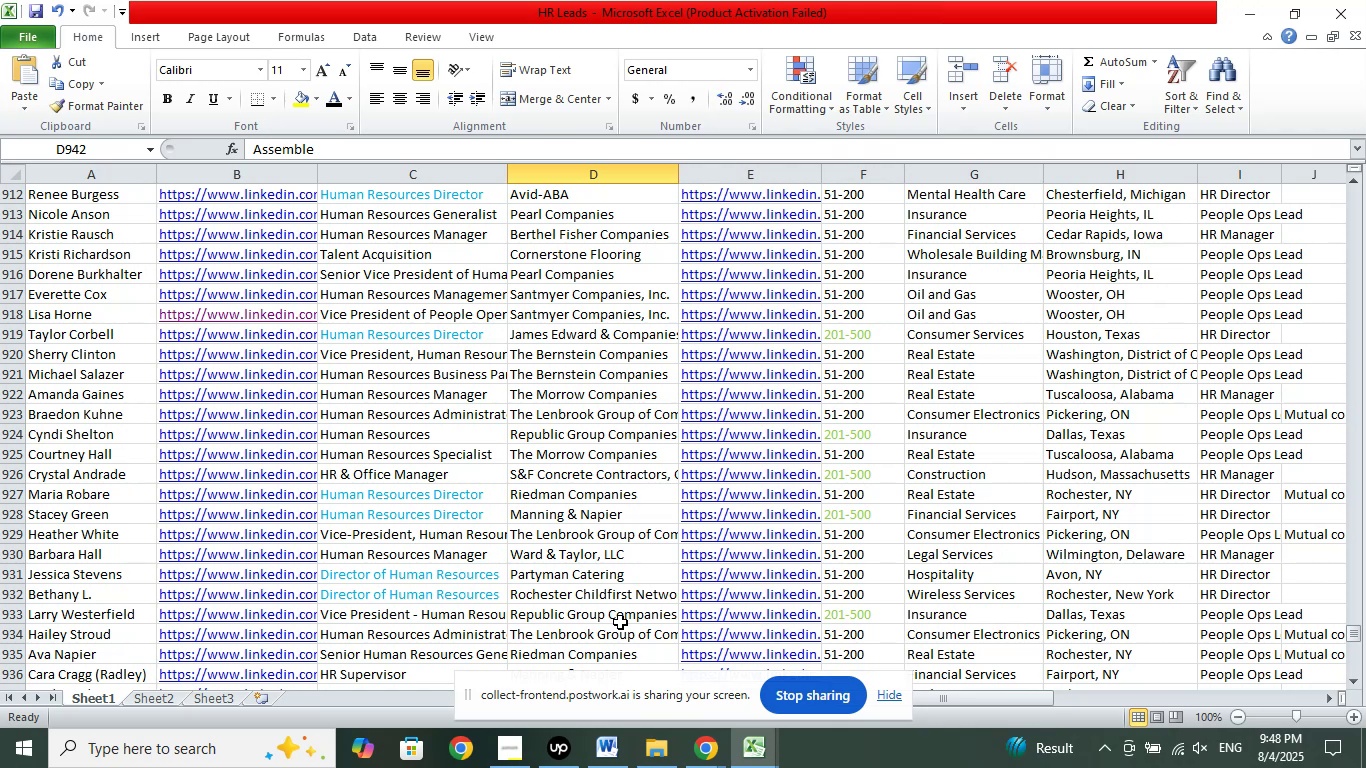 
wait(23.58)
 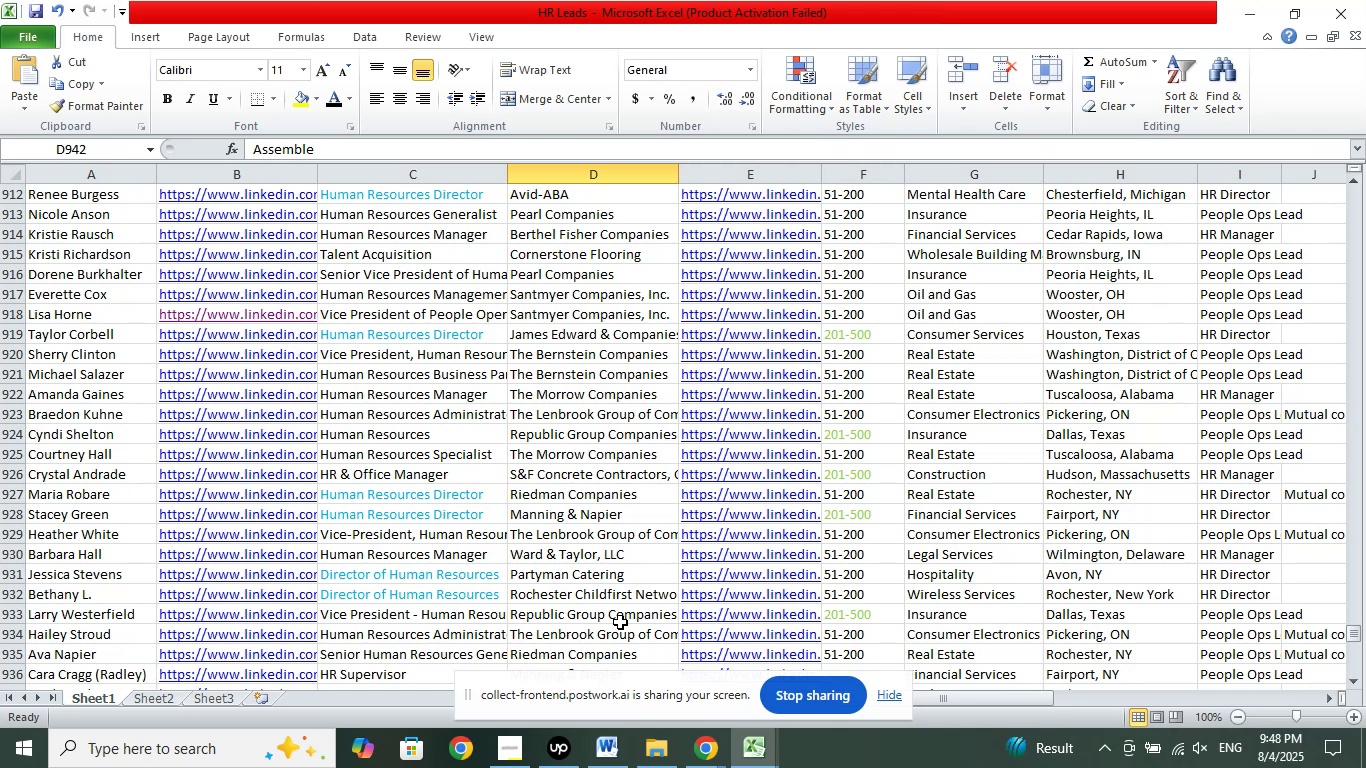 
double_click([598, 468])
 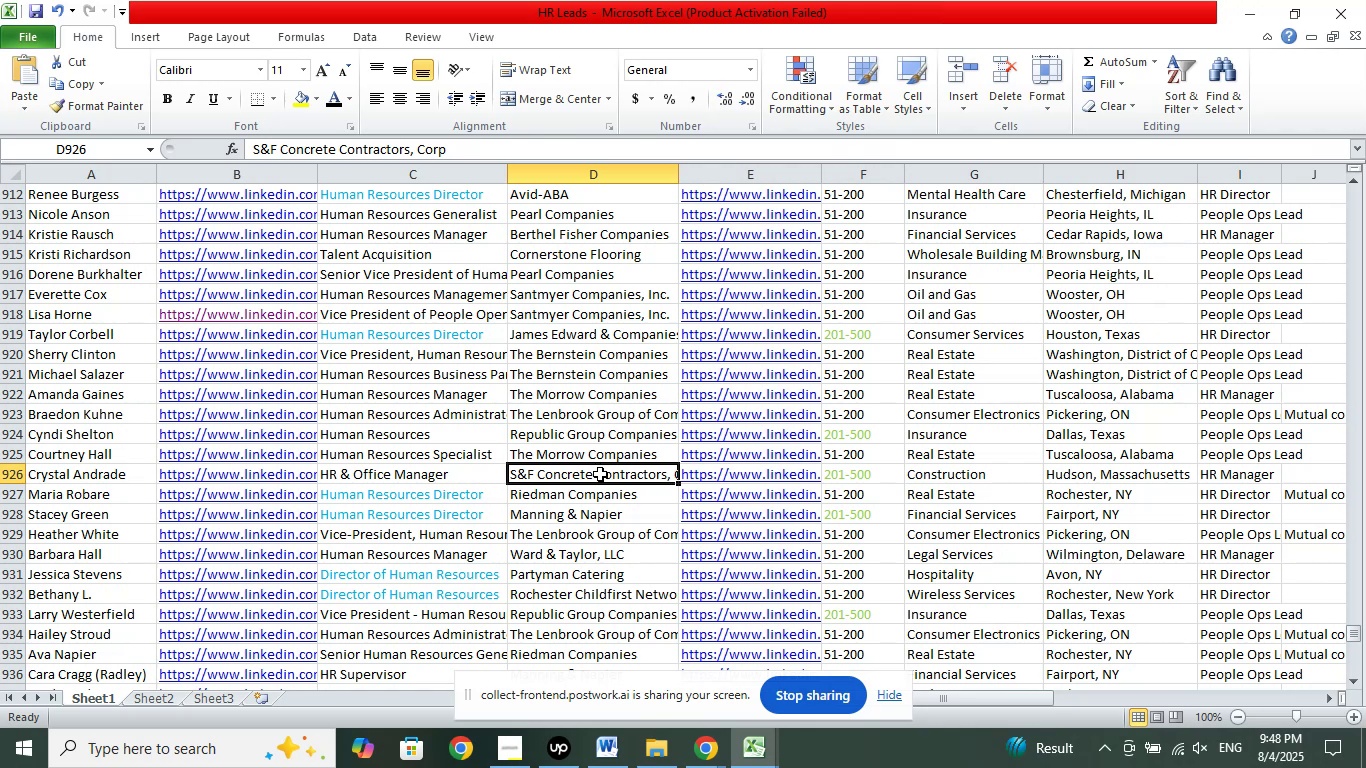 
left_click([603, 377])
 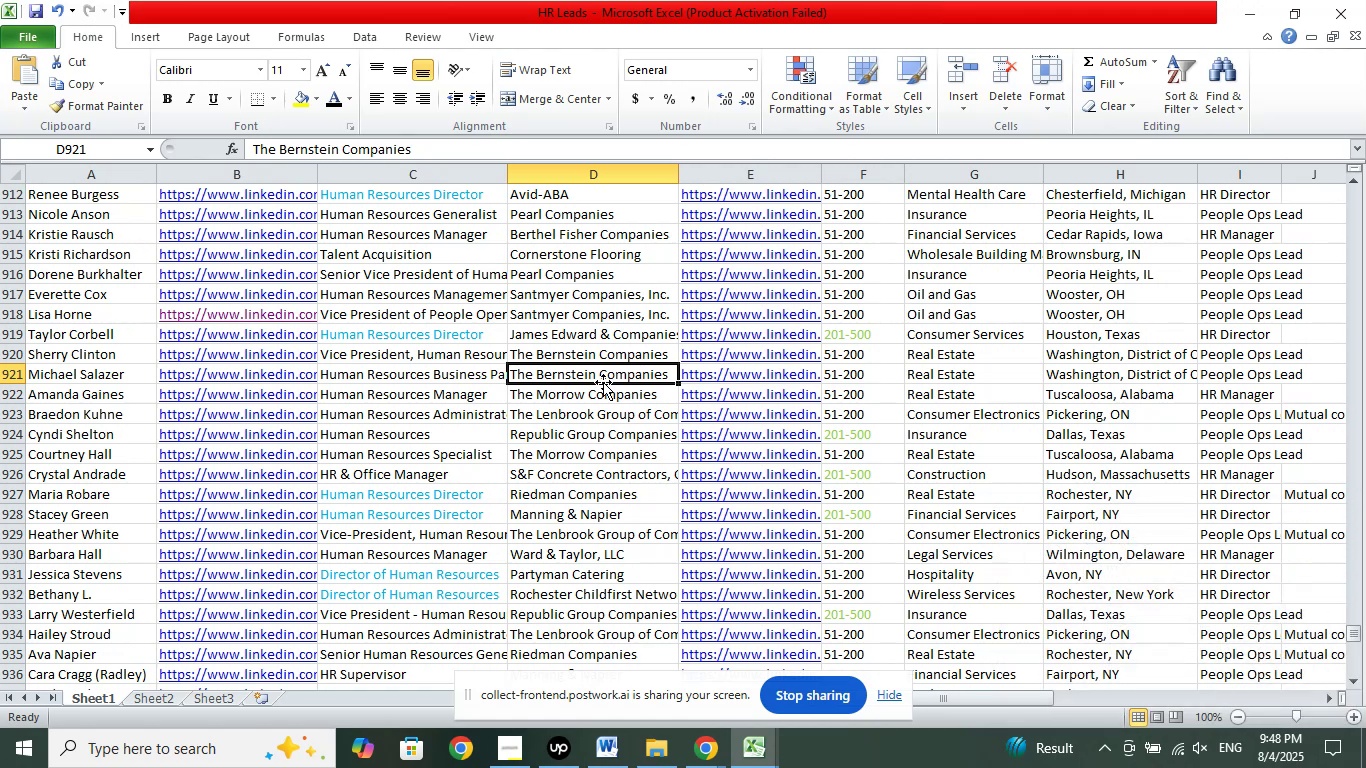 
wait(14.11)
 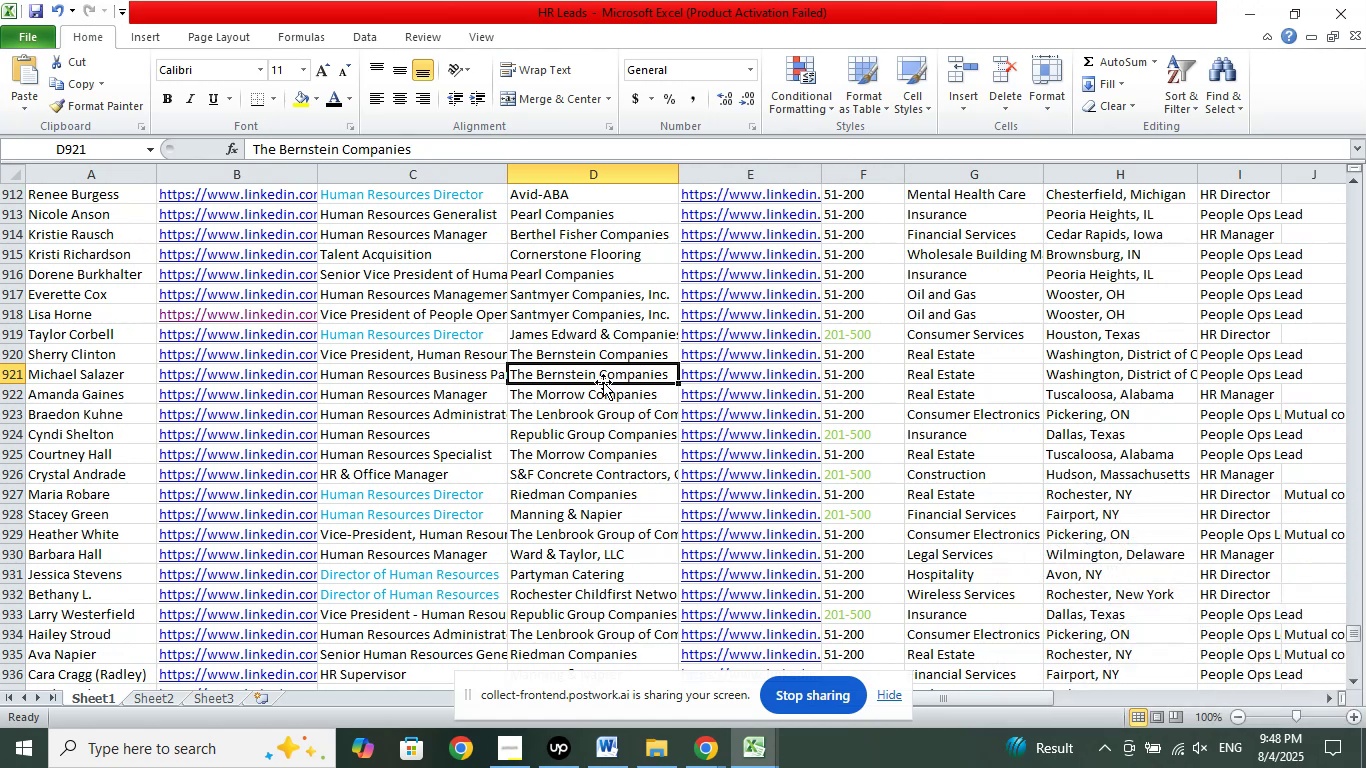 
double_click([591, 626])
 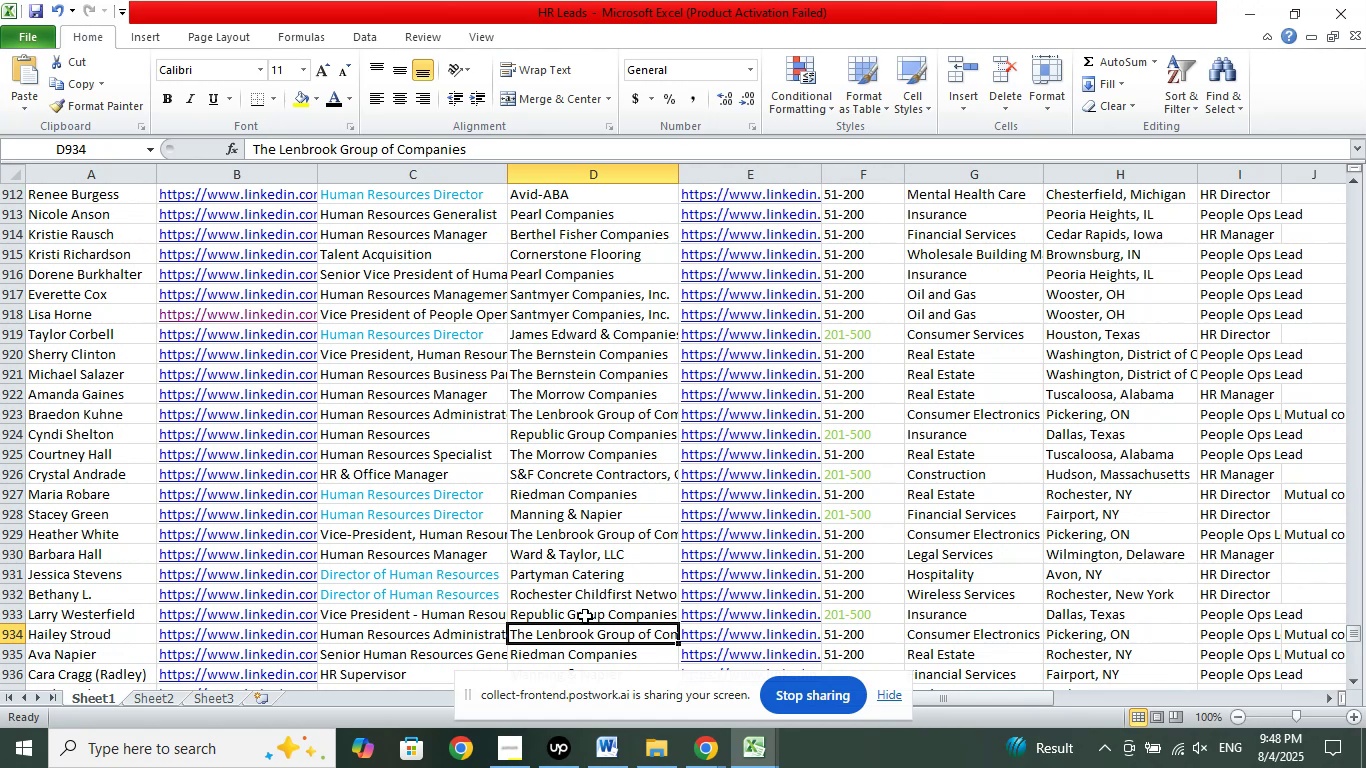 
scroll: coordinate [598, 642], scroll_direction: down, amount: 3.0
 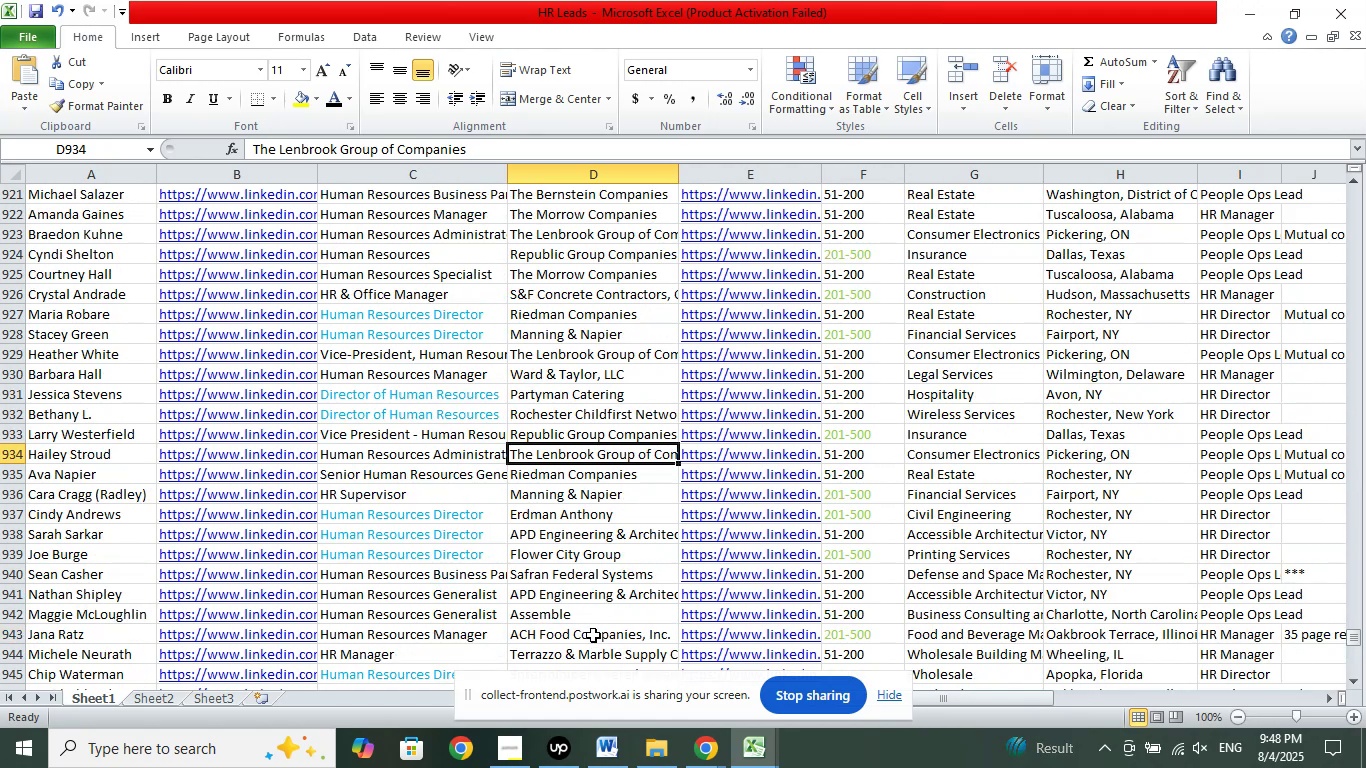 
left_click([590, 608])
 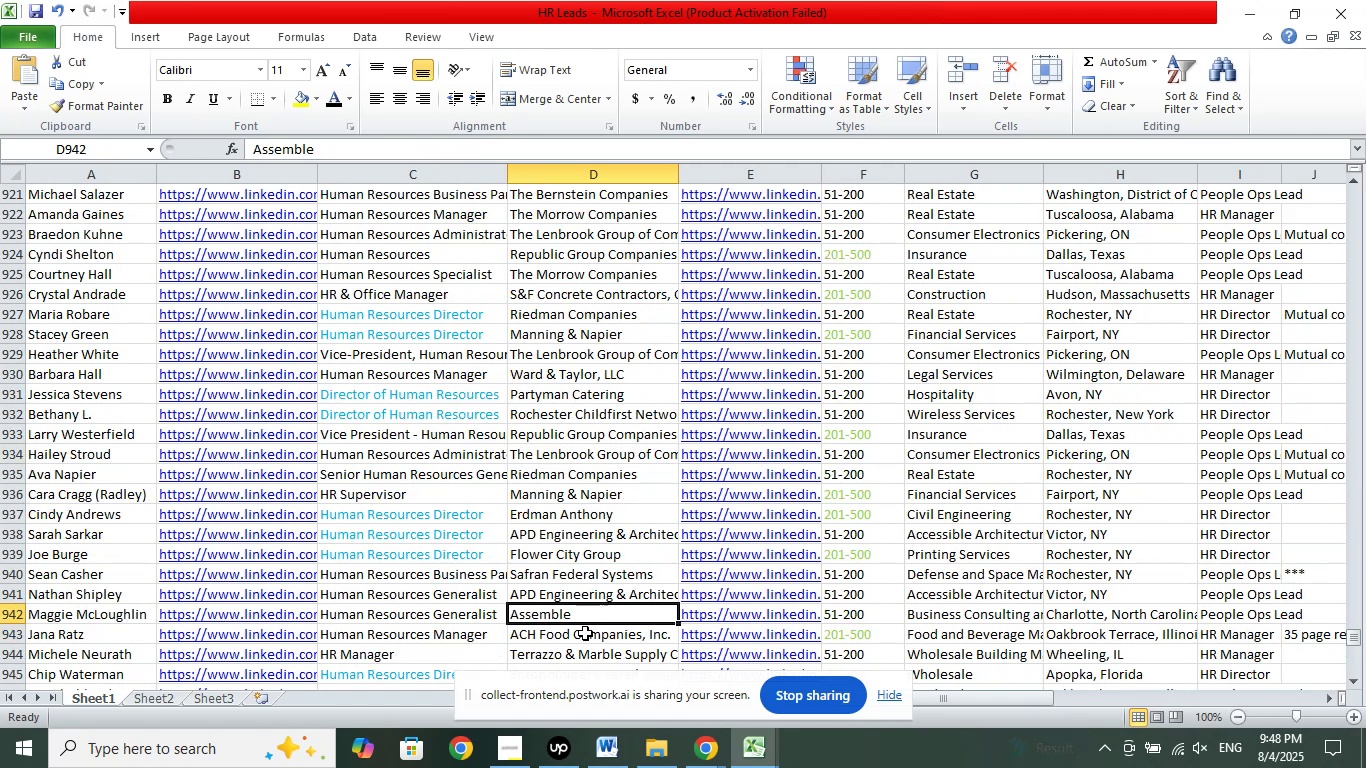 
left_click([584, 657])
 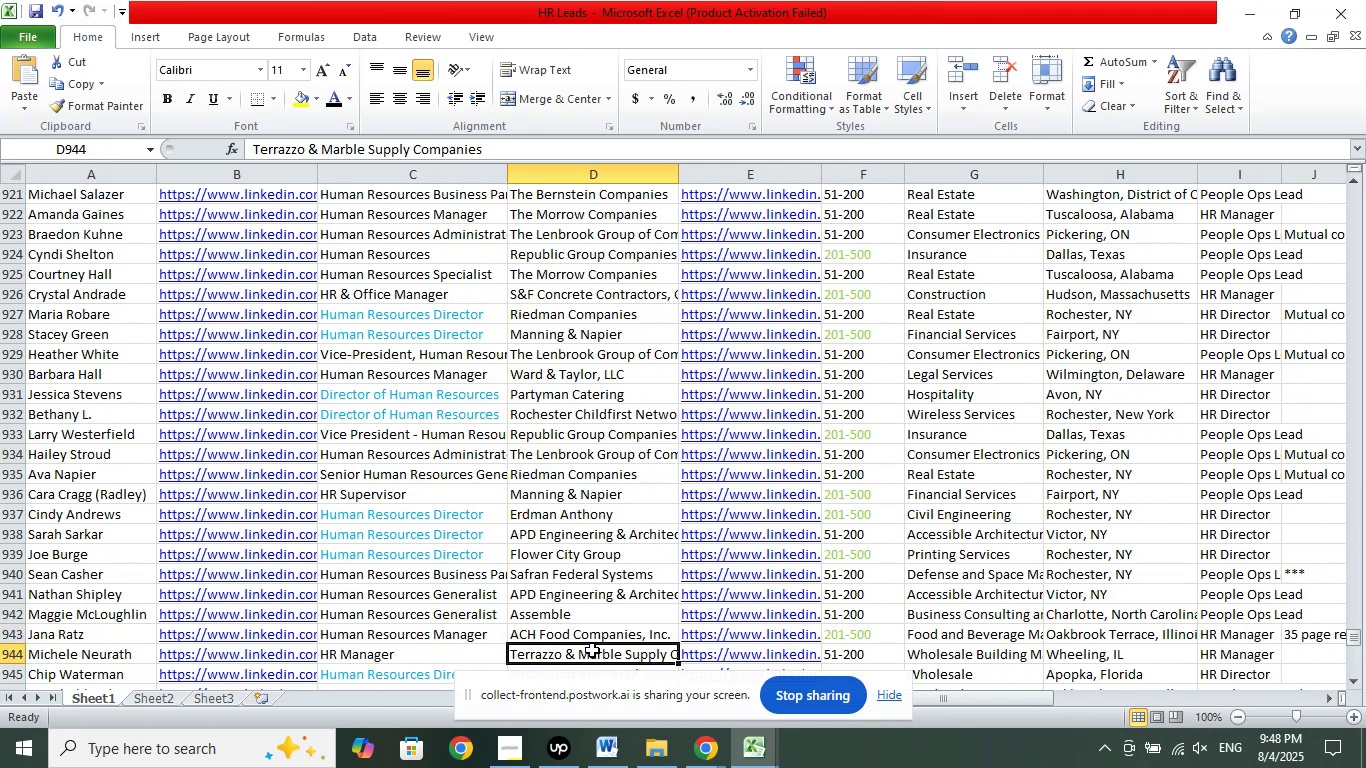 
scroll: coordinate [605, 637], scroll_direction: down, amount: 3.0
 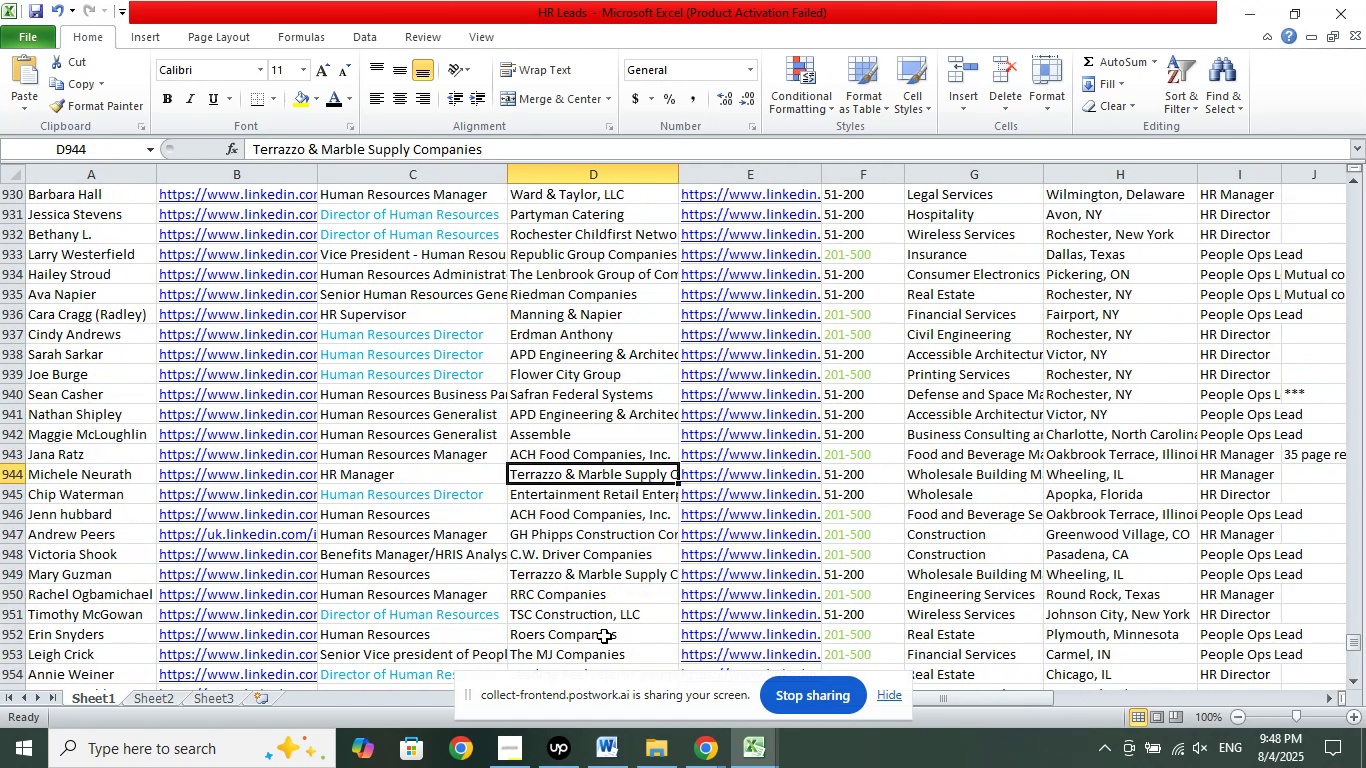 
left_click([585, 608])
 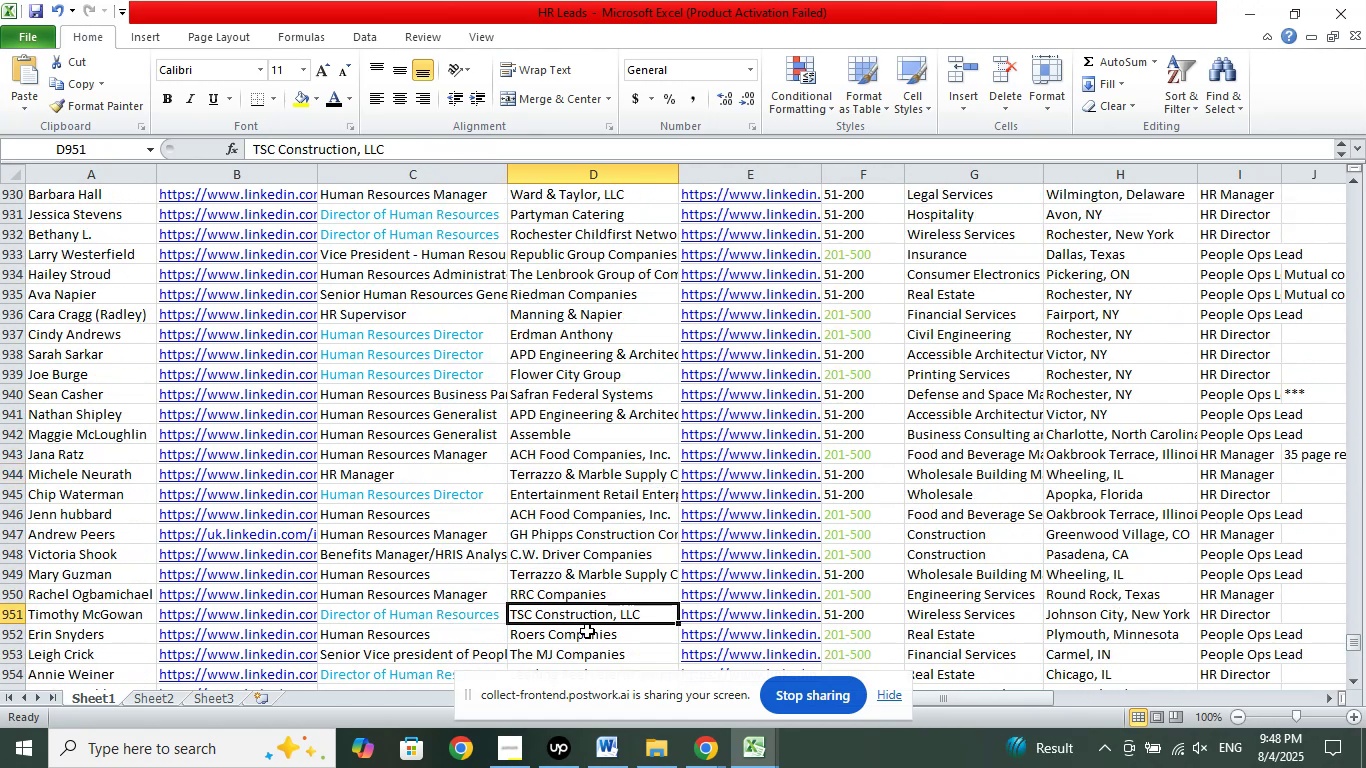 
scroll: coordinate [600, 652], scroll_direction: down, amount: 3.0
 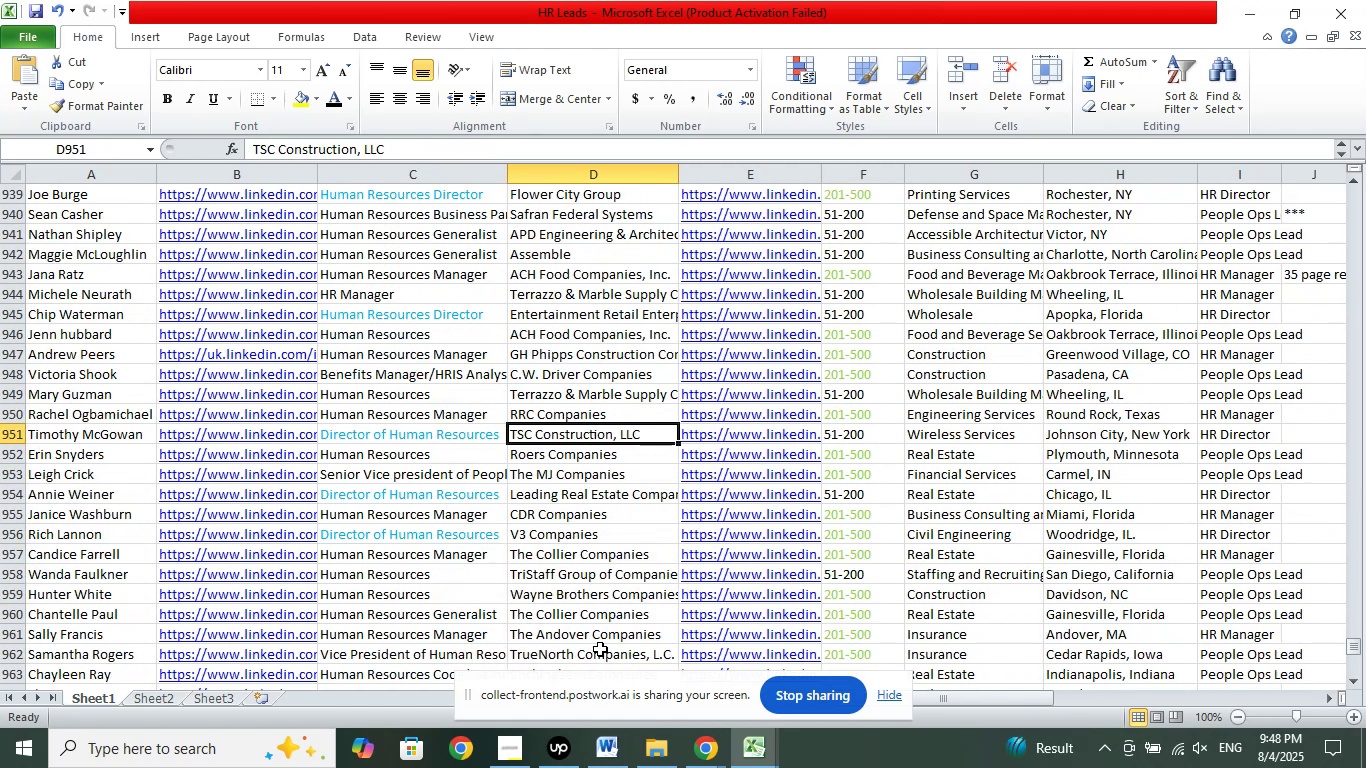 
left_click([599, 626])
 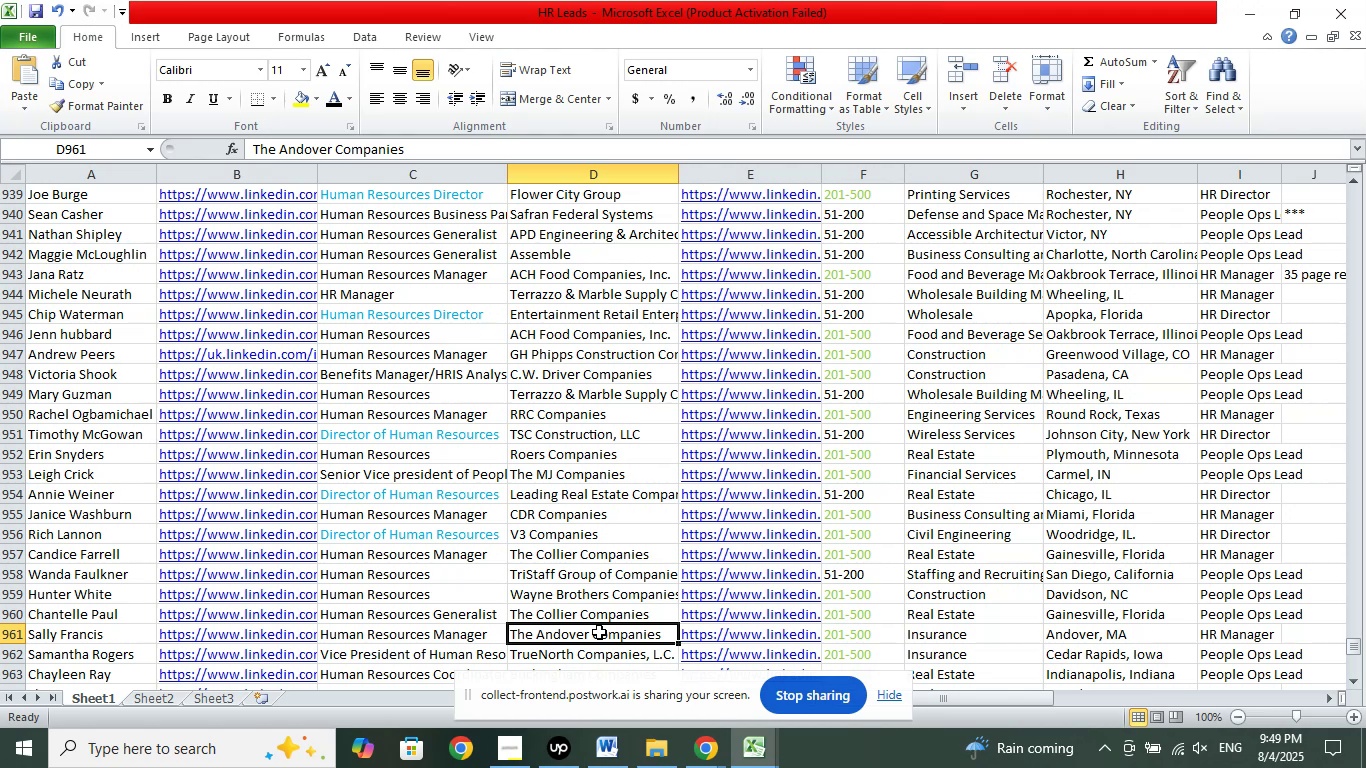 
wait(68.62)
 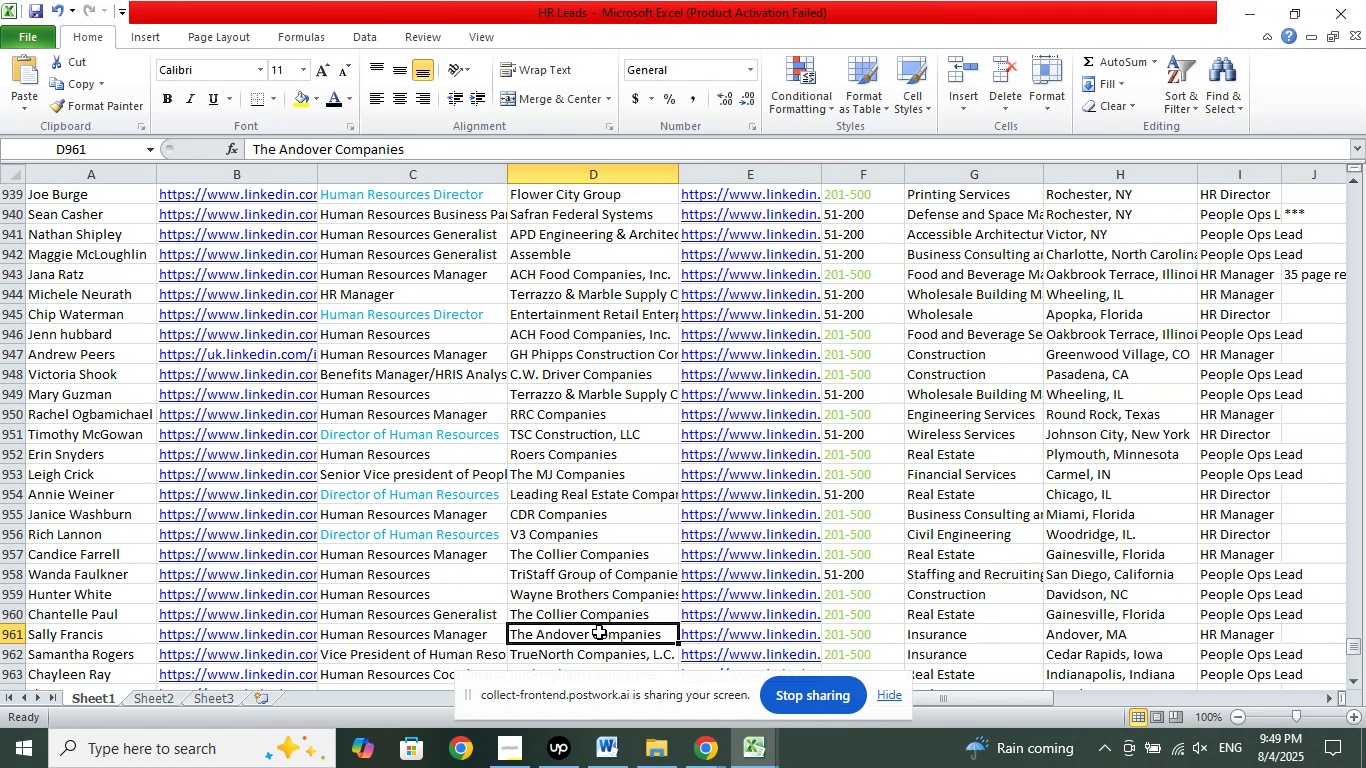 
scroll: coordinate [638, 502], scroll_direction: down, amount: 5.0
 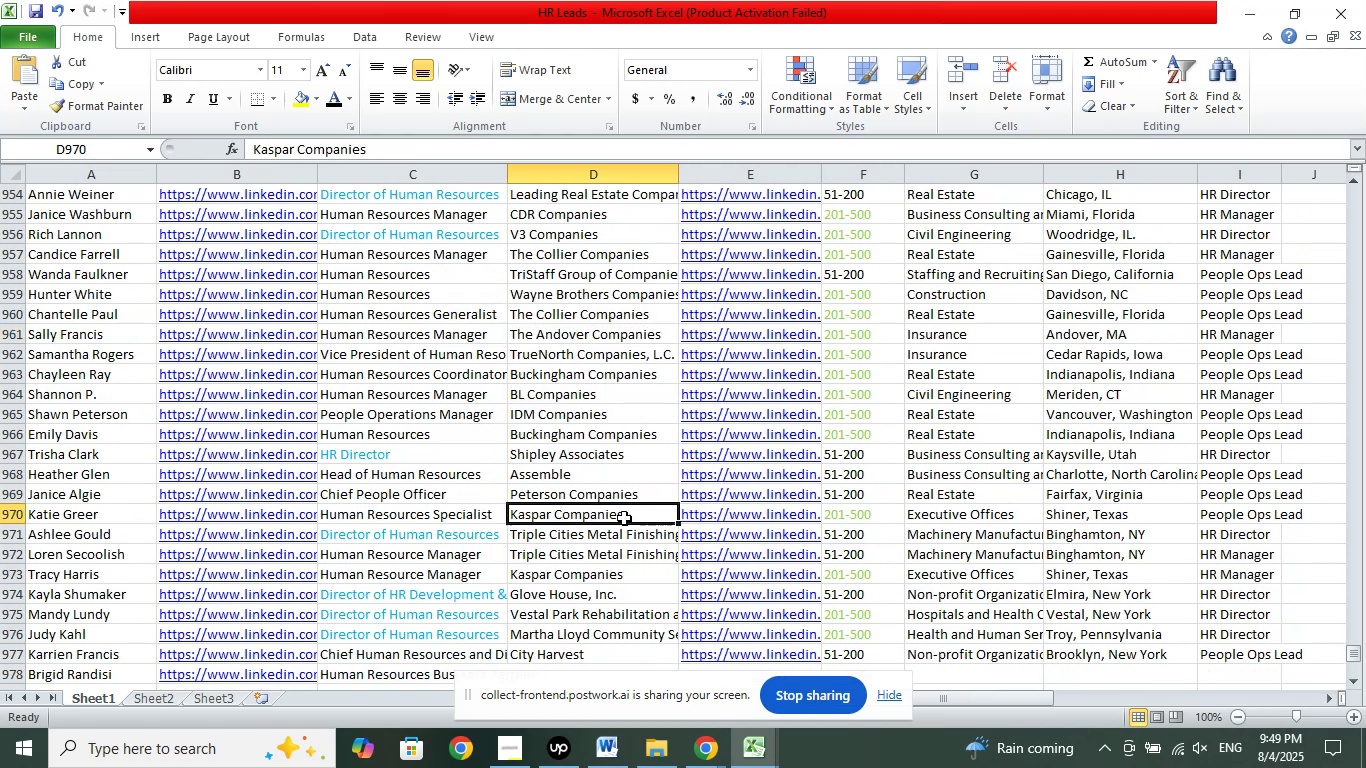 
double_click([554, 610])
 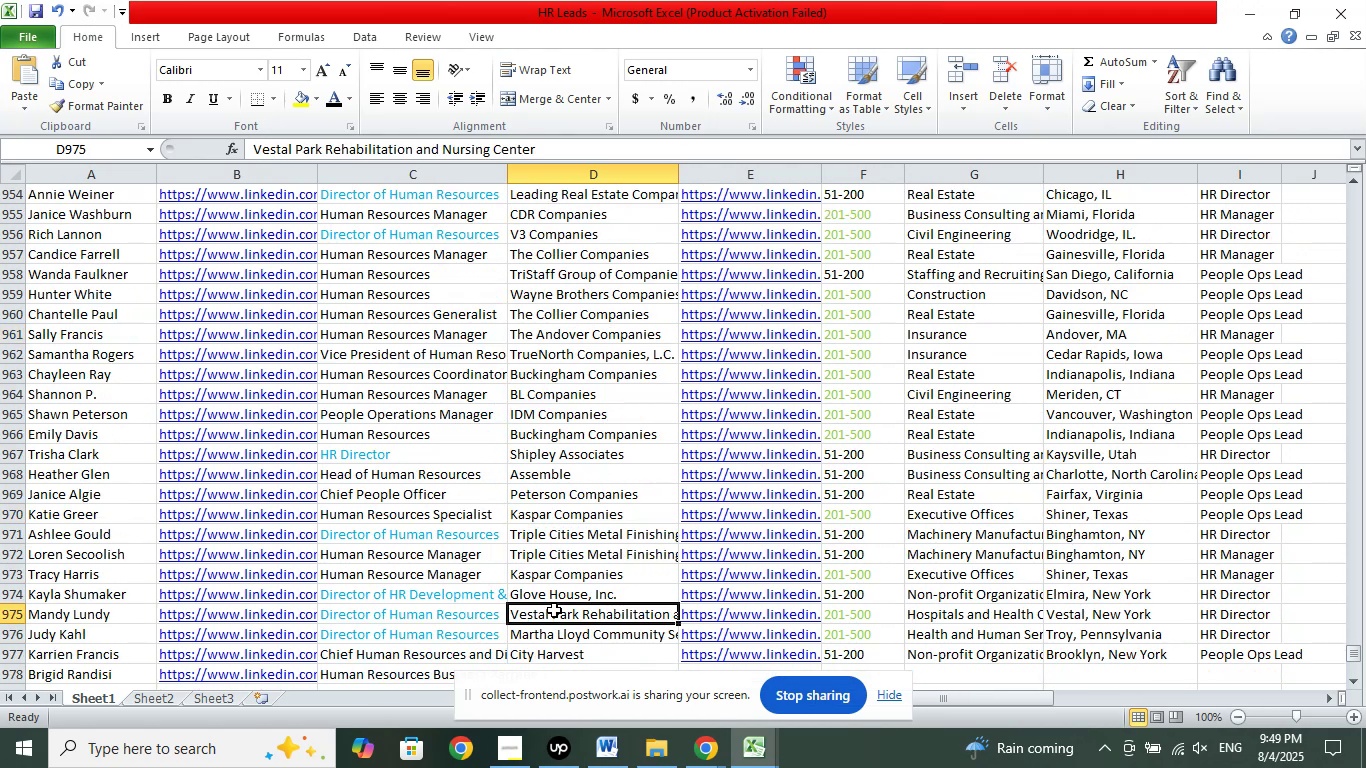 
scroll: coordinate [555, 597], scroll_direction: down, amount: 3.0
 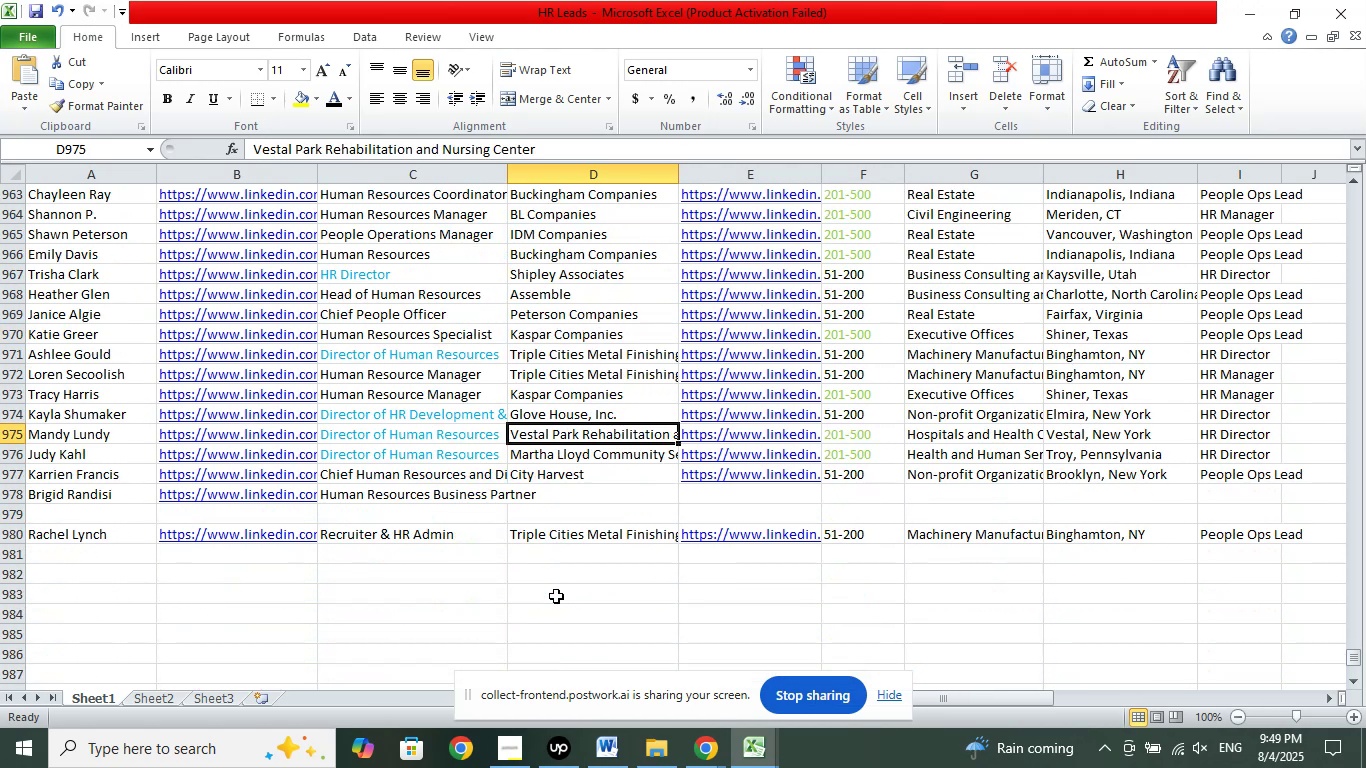 
left_click([564, 596])
 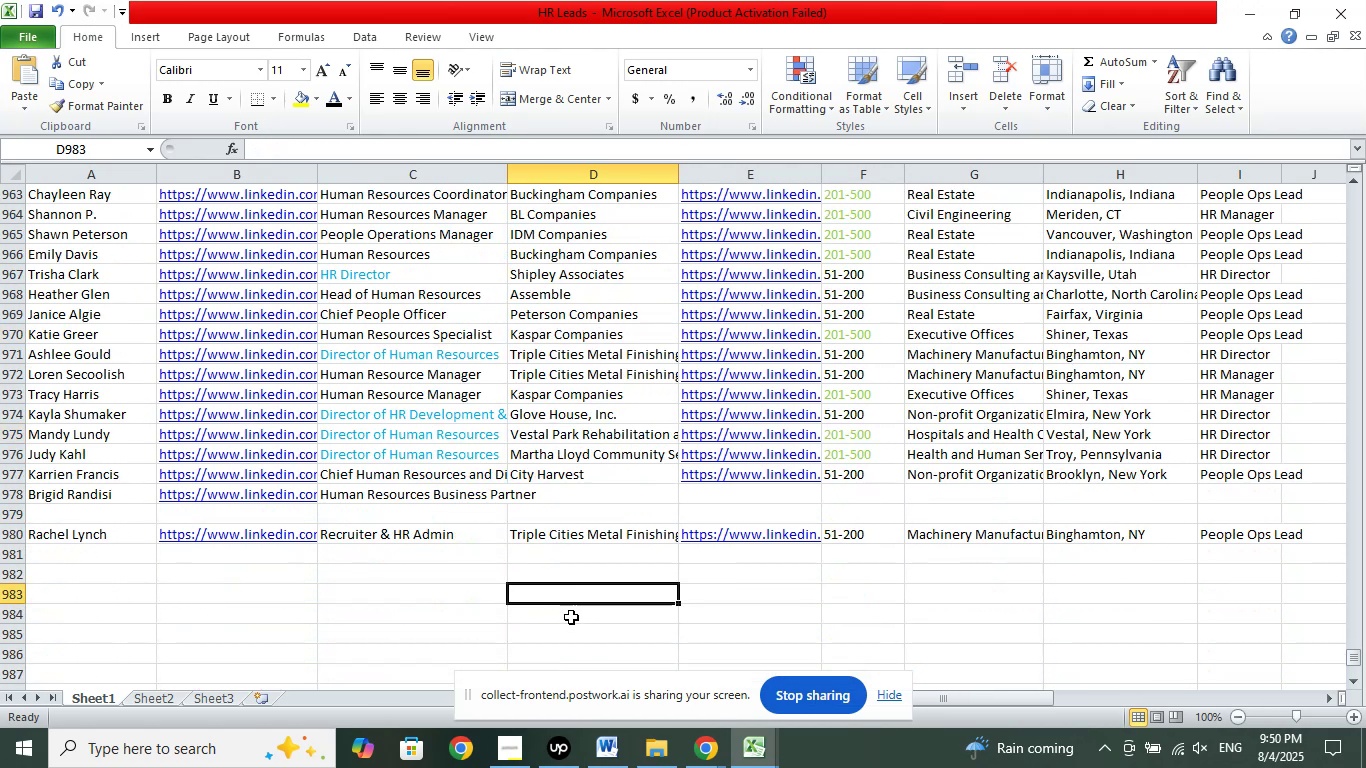 
left_click([563, 655])
 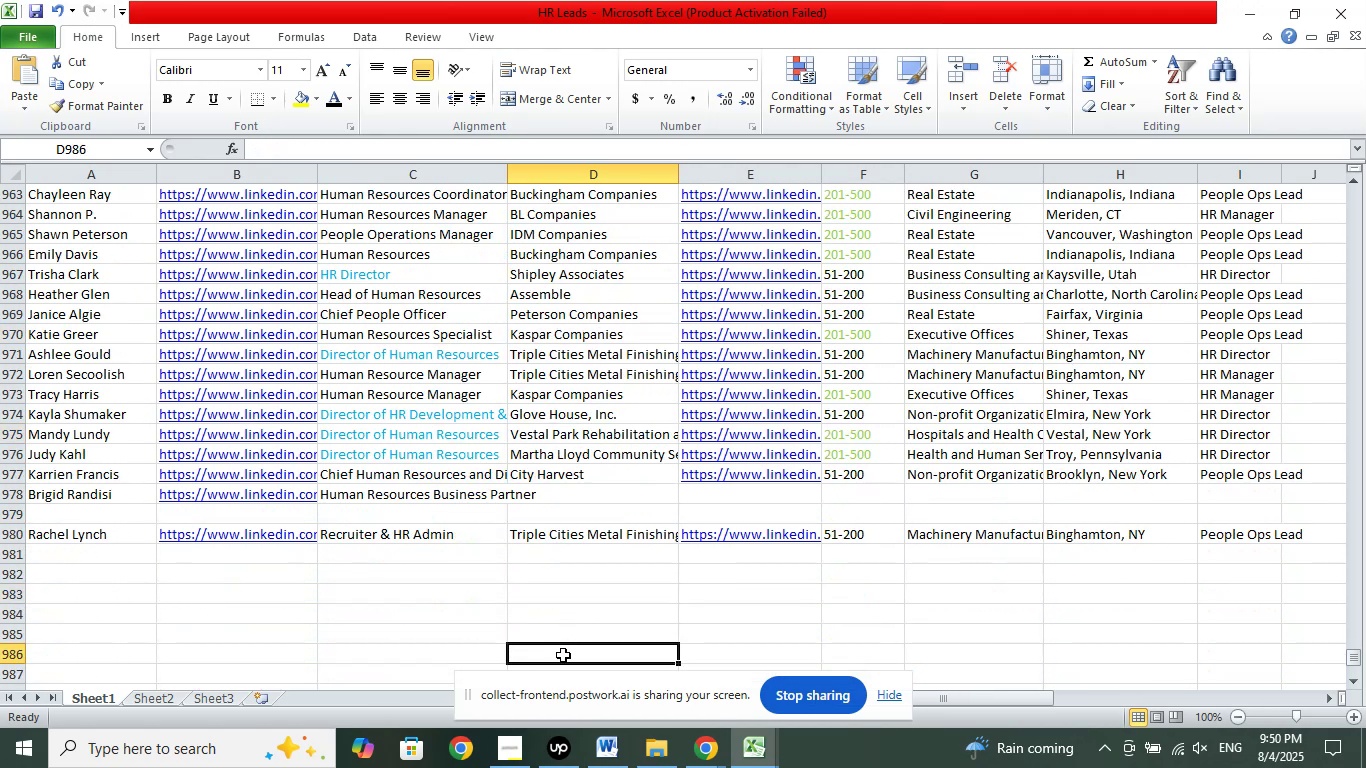 
scroll: coordinate [563, 634], scroll_direction: up, amount: 8.0
 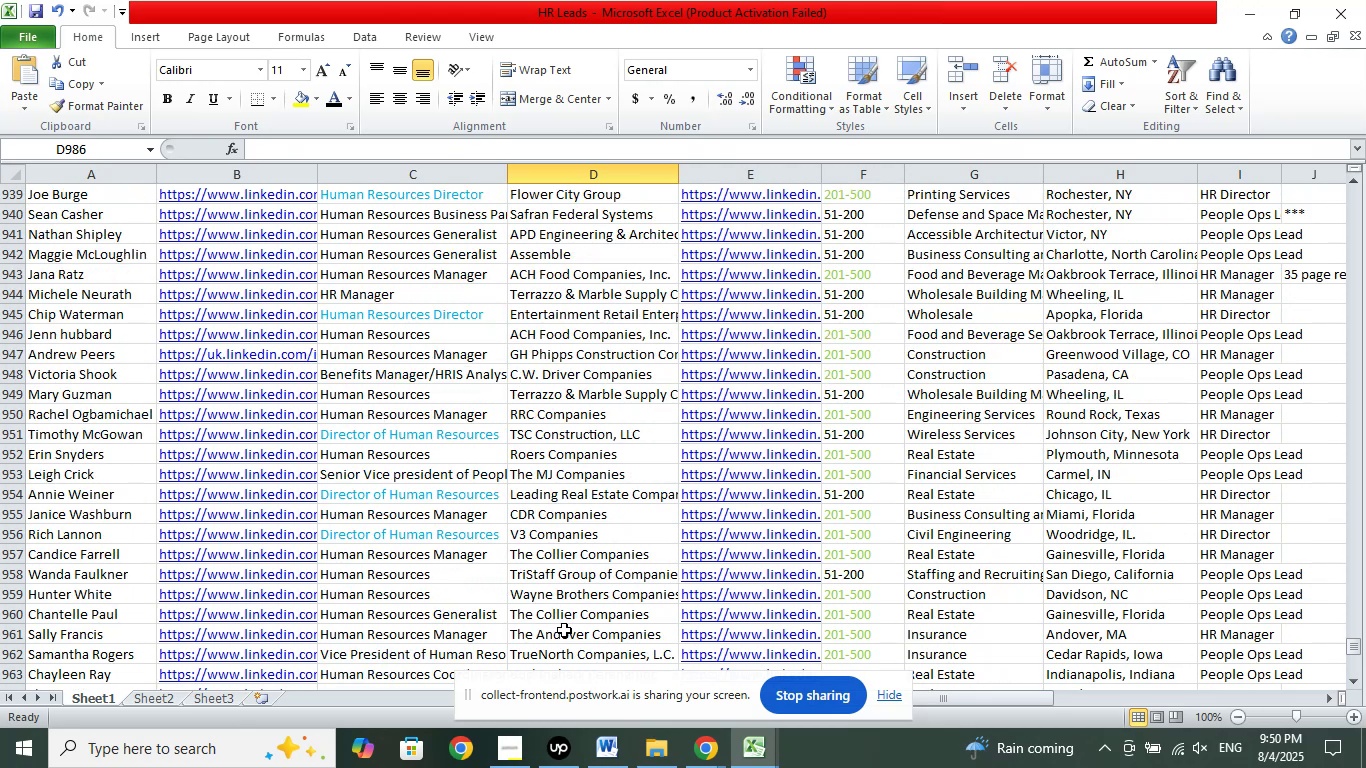 
scroll: coordinate [913, 605], scroll_direction: down, amount: 7.0
 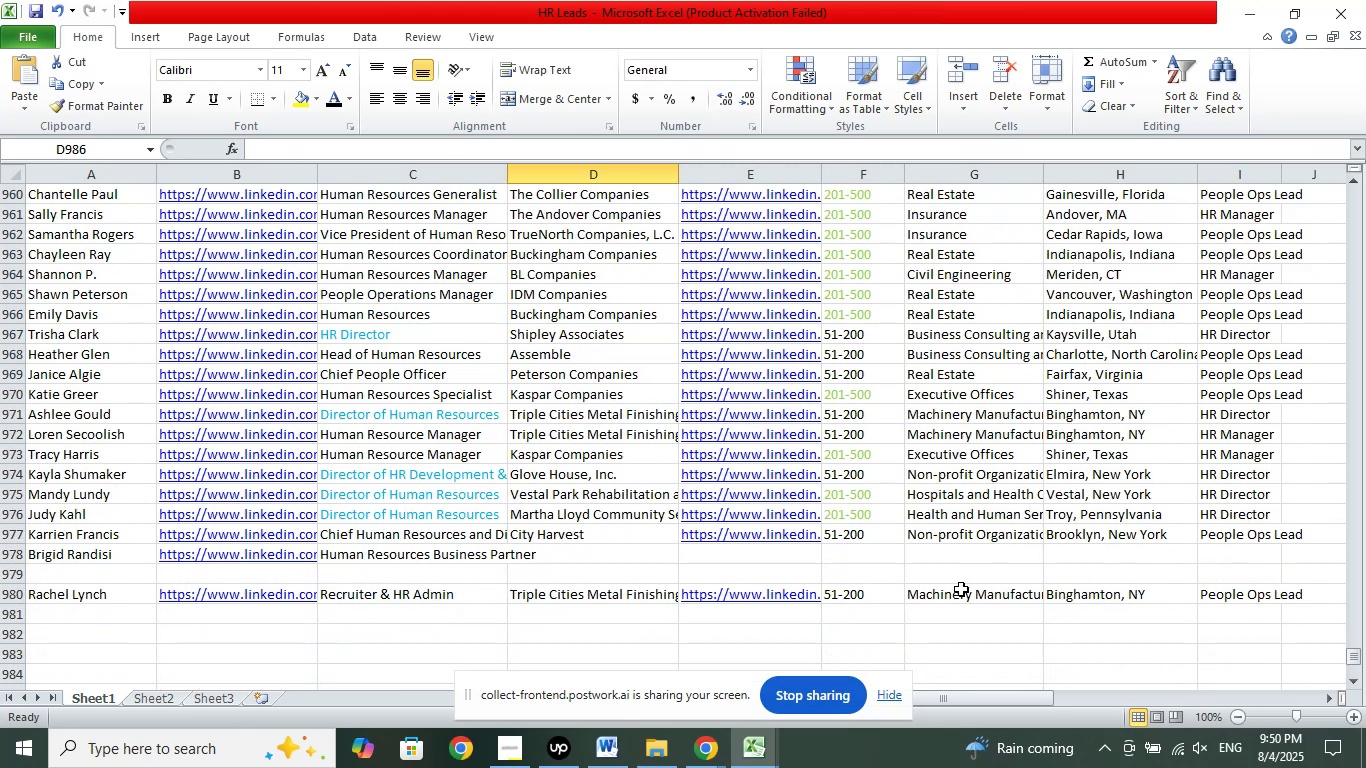 
left_click([968, 640])
 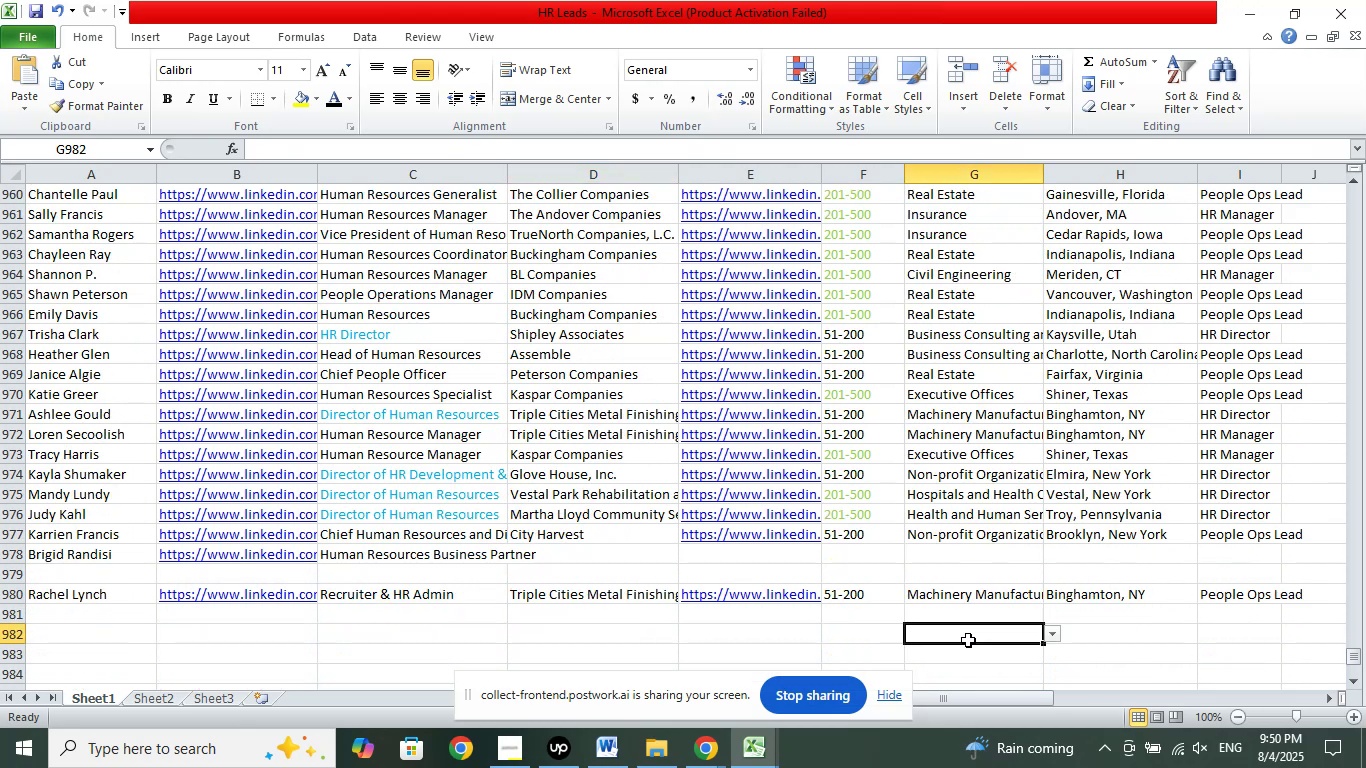 
scroll: coordinate [958, 574], scroll_direction: up, amount: 7.0
 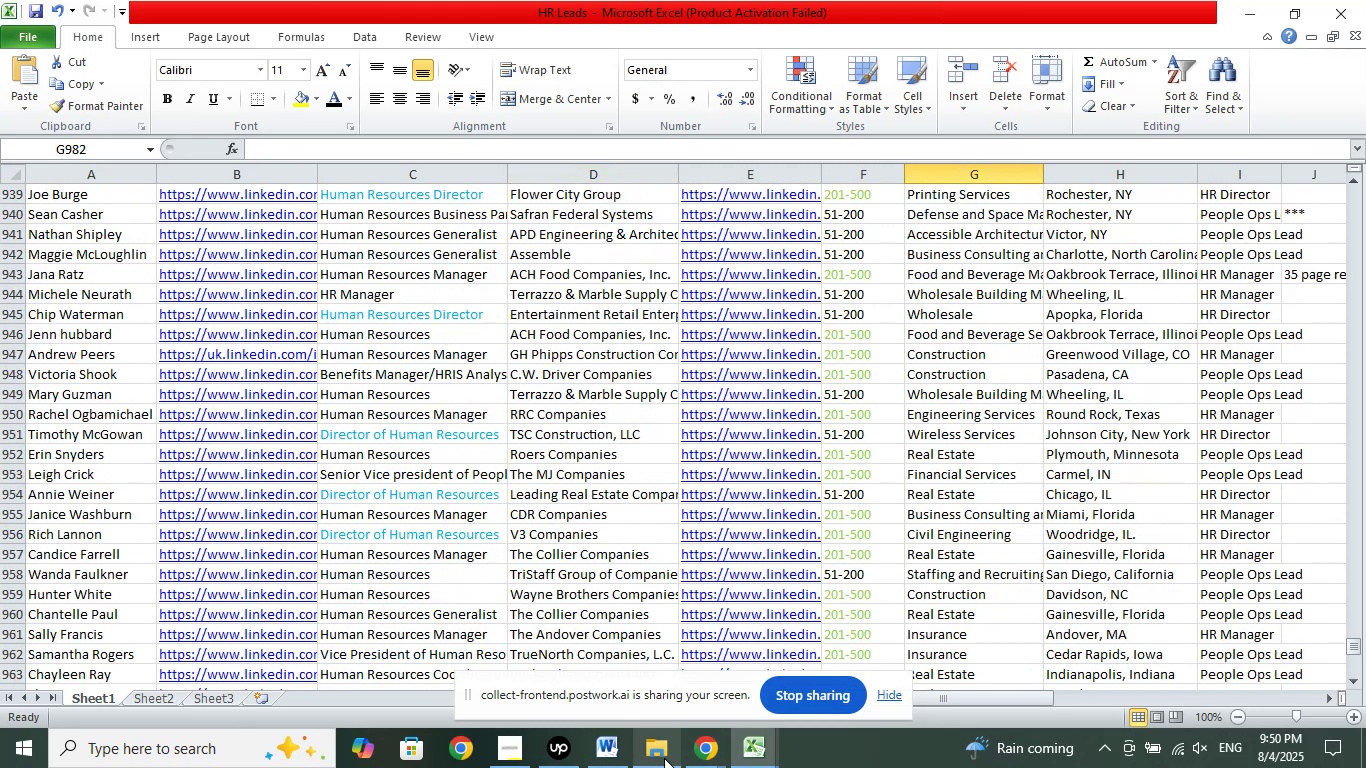 
left_click([693, 750])
 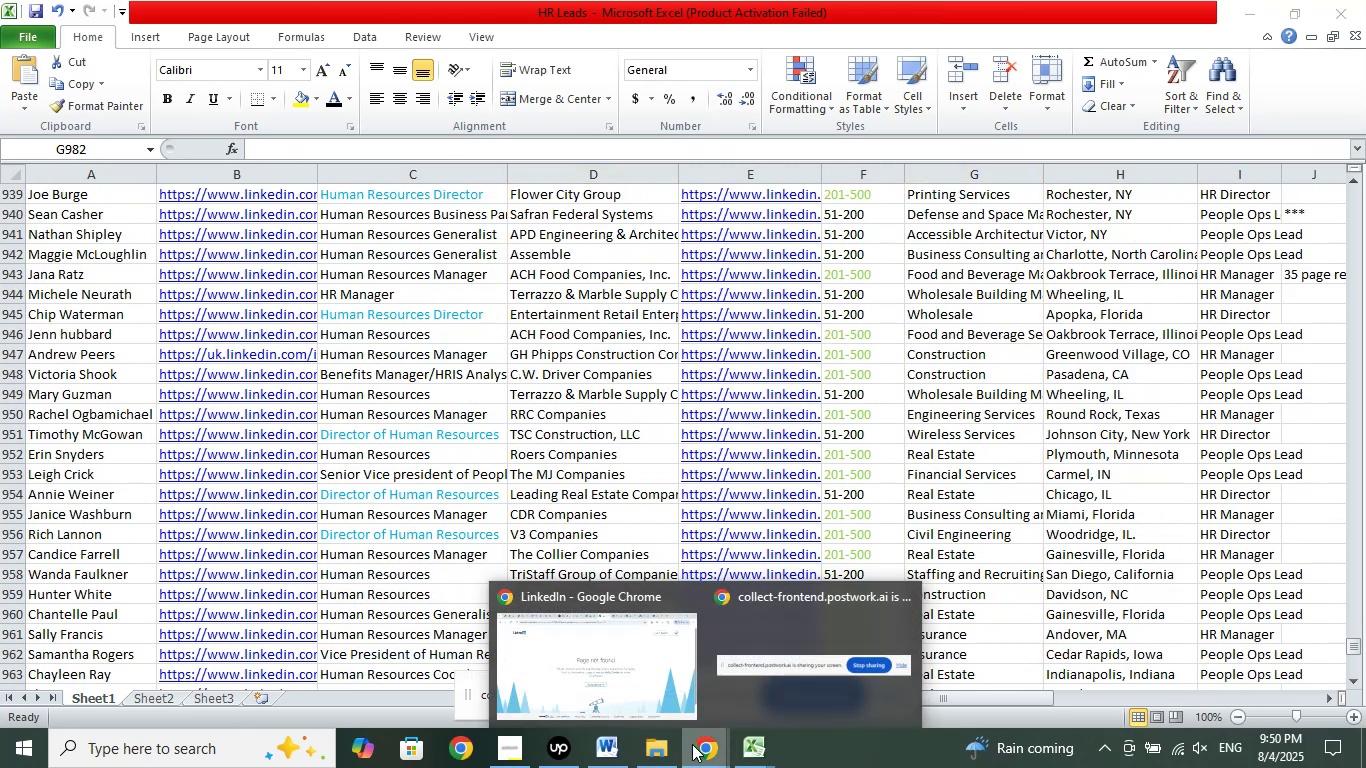 
left_click([615, 654])
 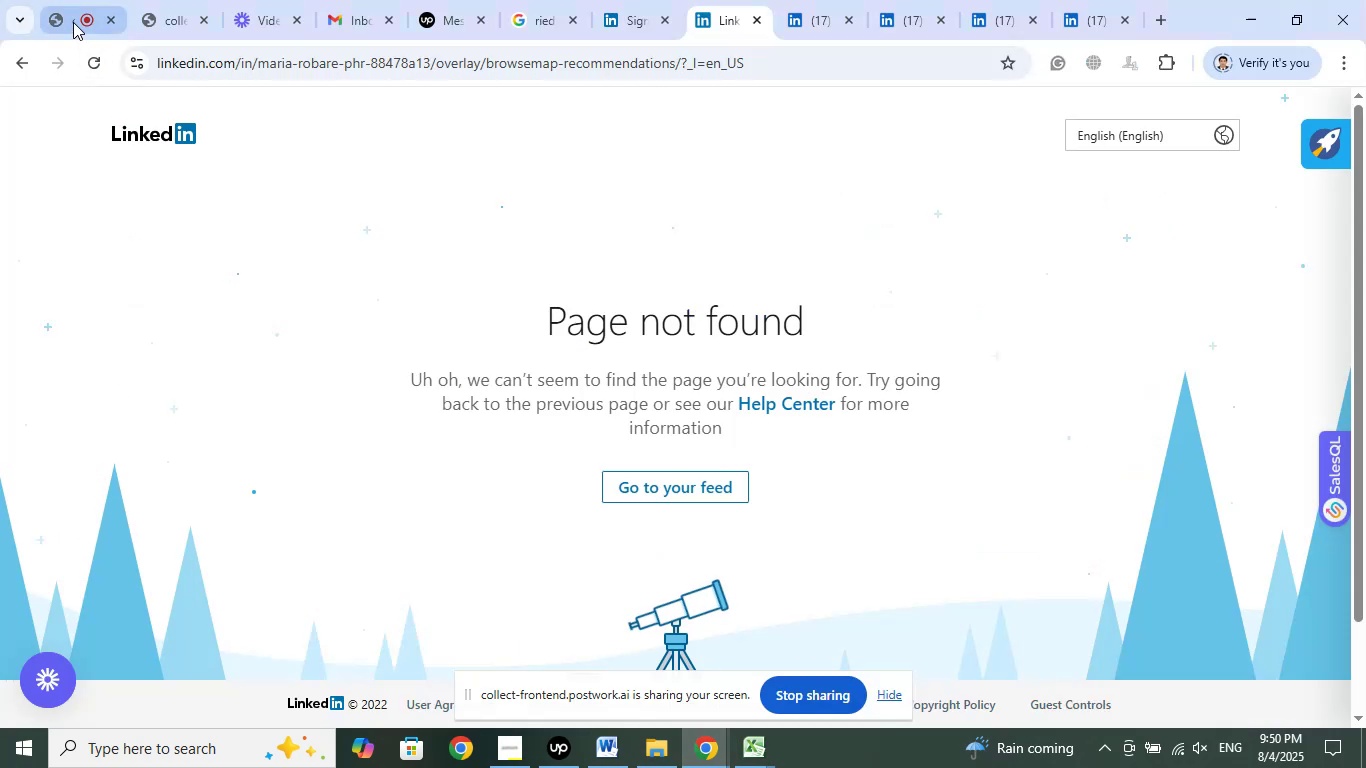 
left_click([65, 14])
 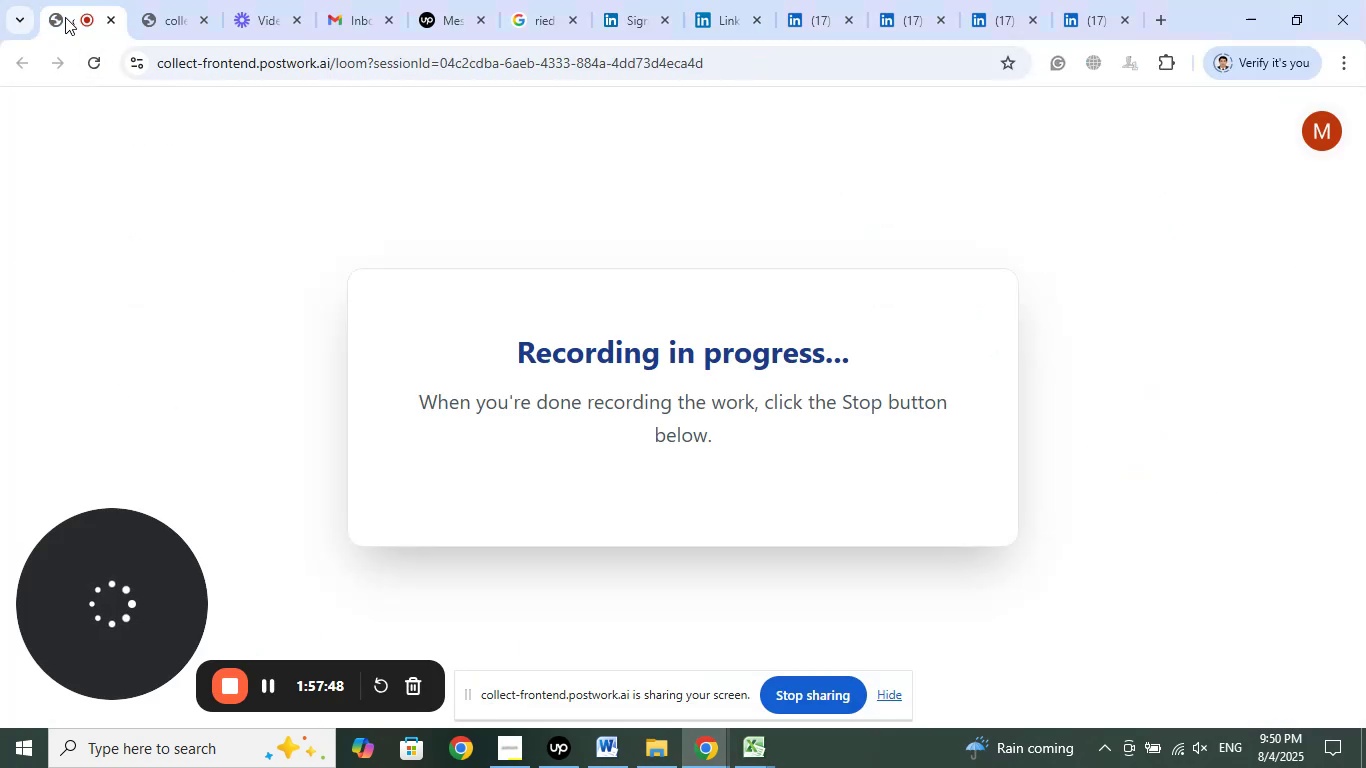 
left_click([149, 18])
 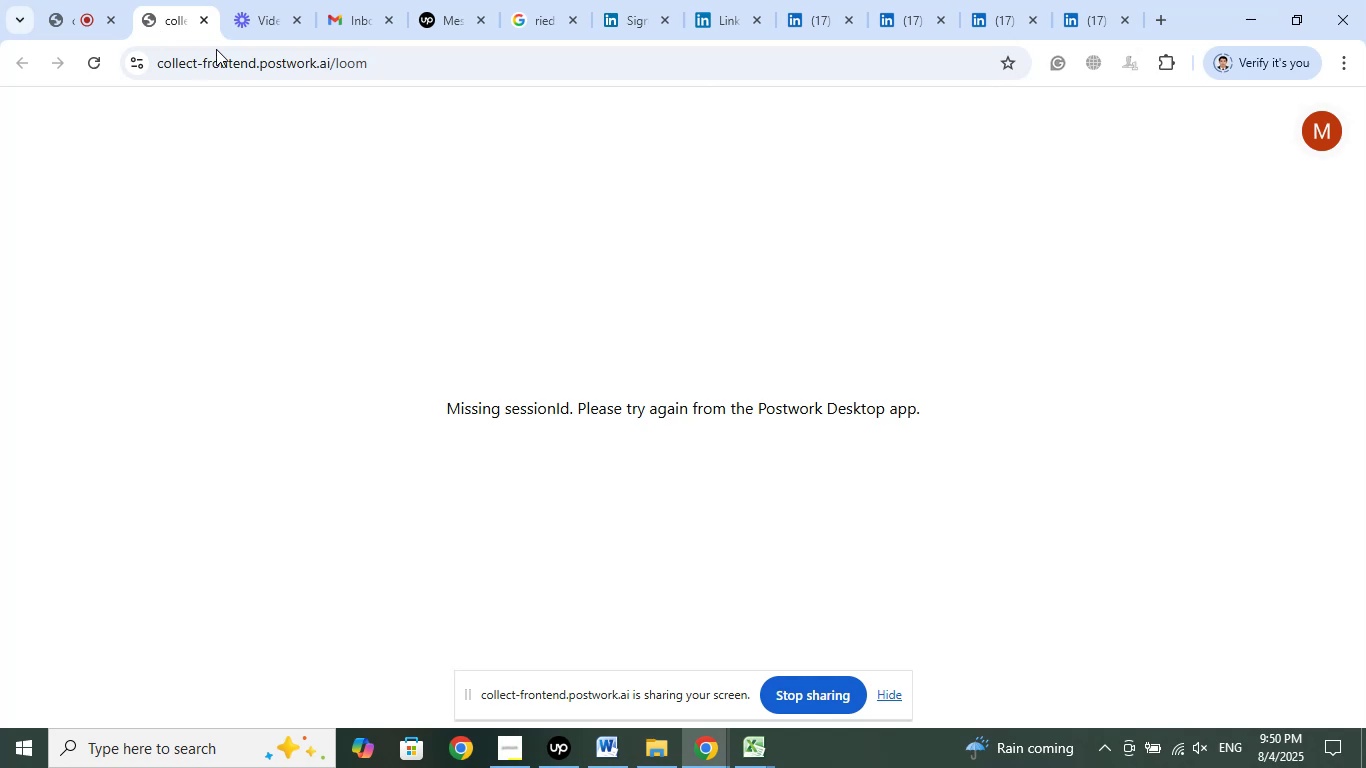 
left_click([257, 21])
 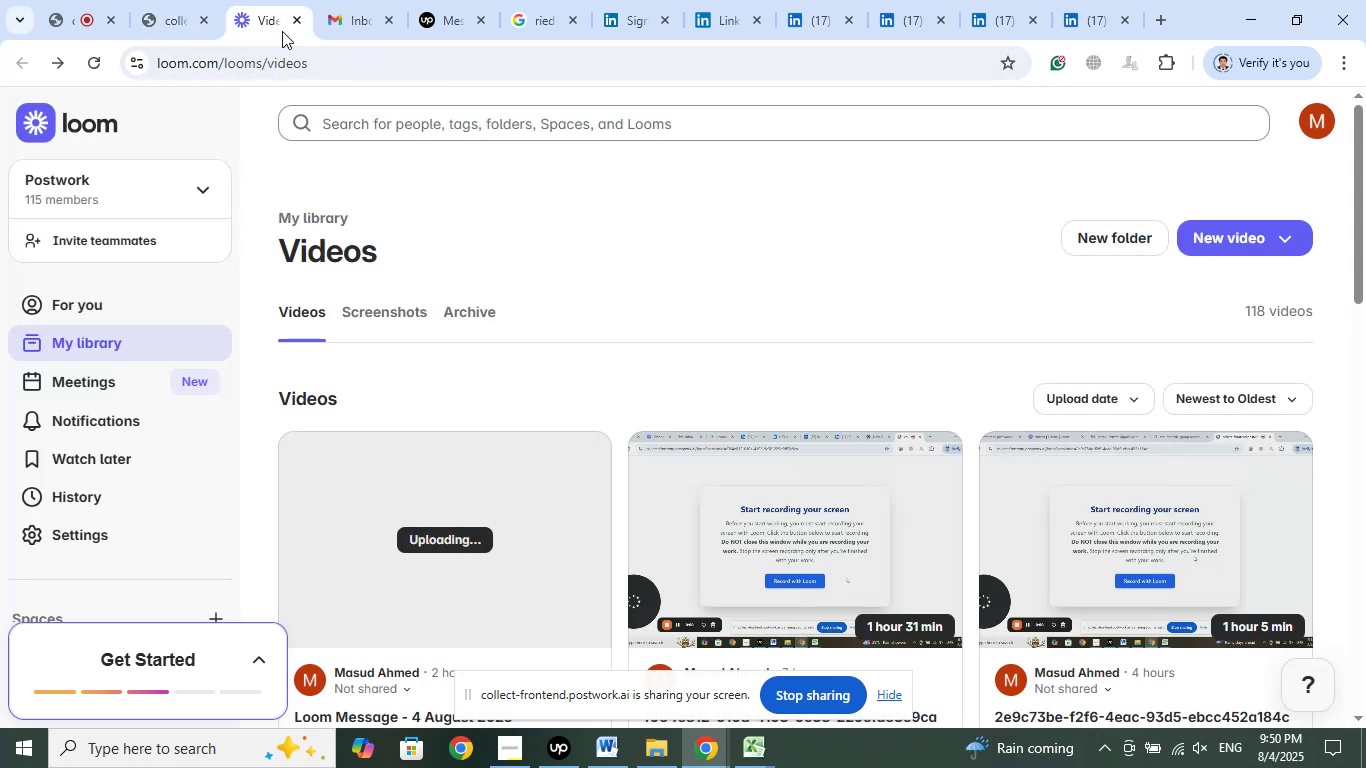 
left_click([351, 22])
 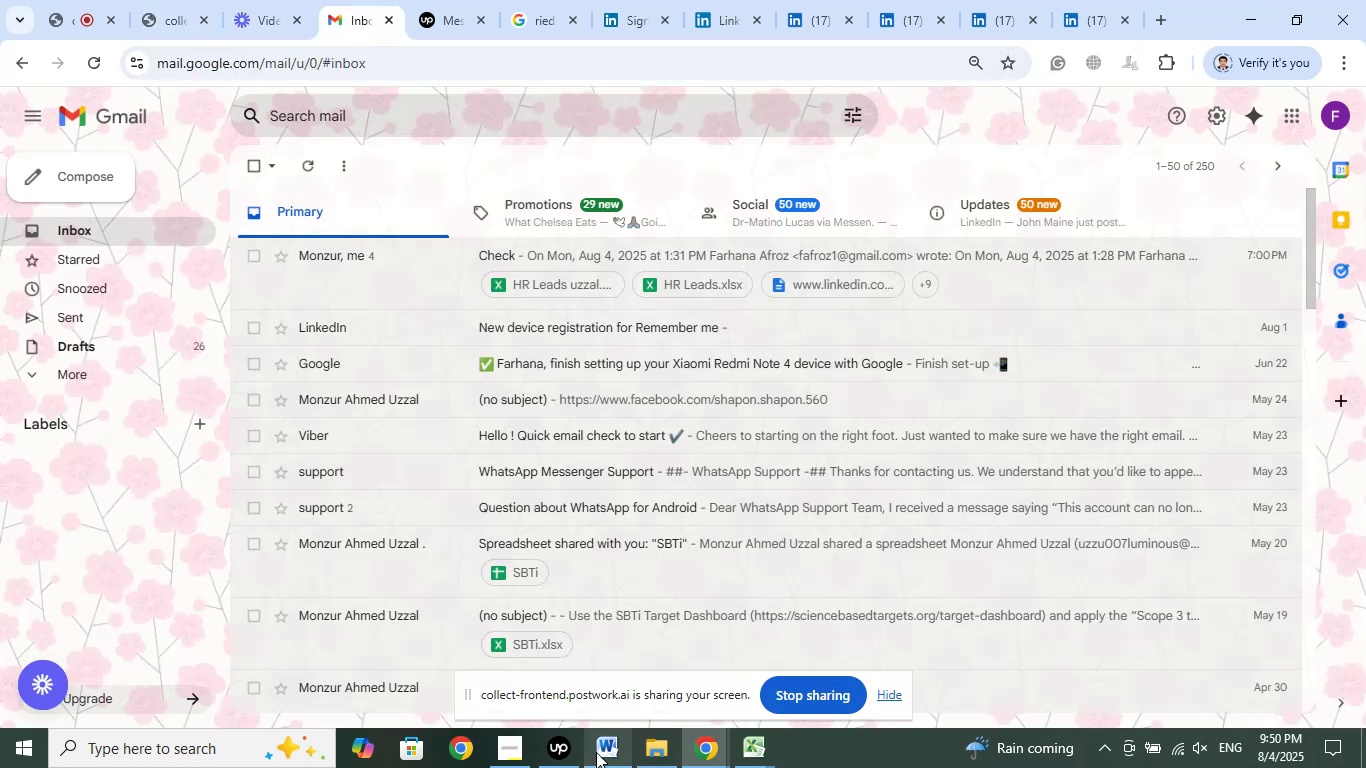 
left_click([515, 739])
 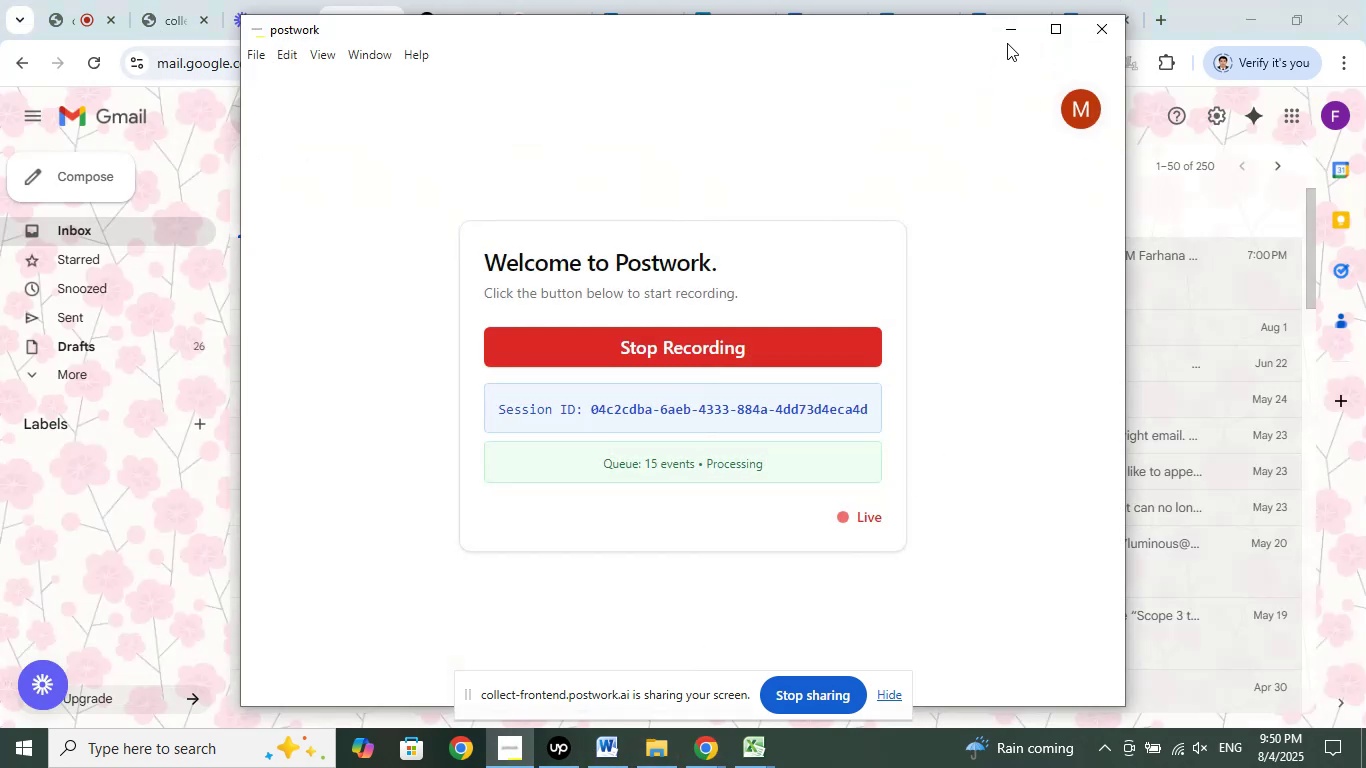 
left_click([1007, 38])
 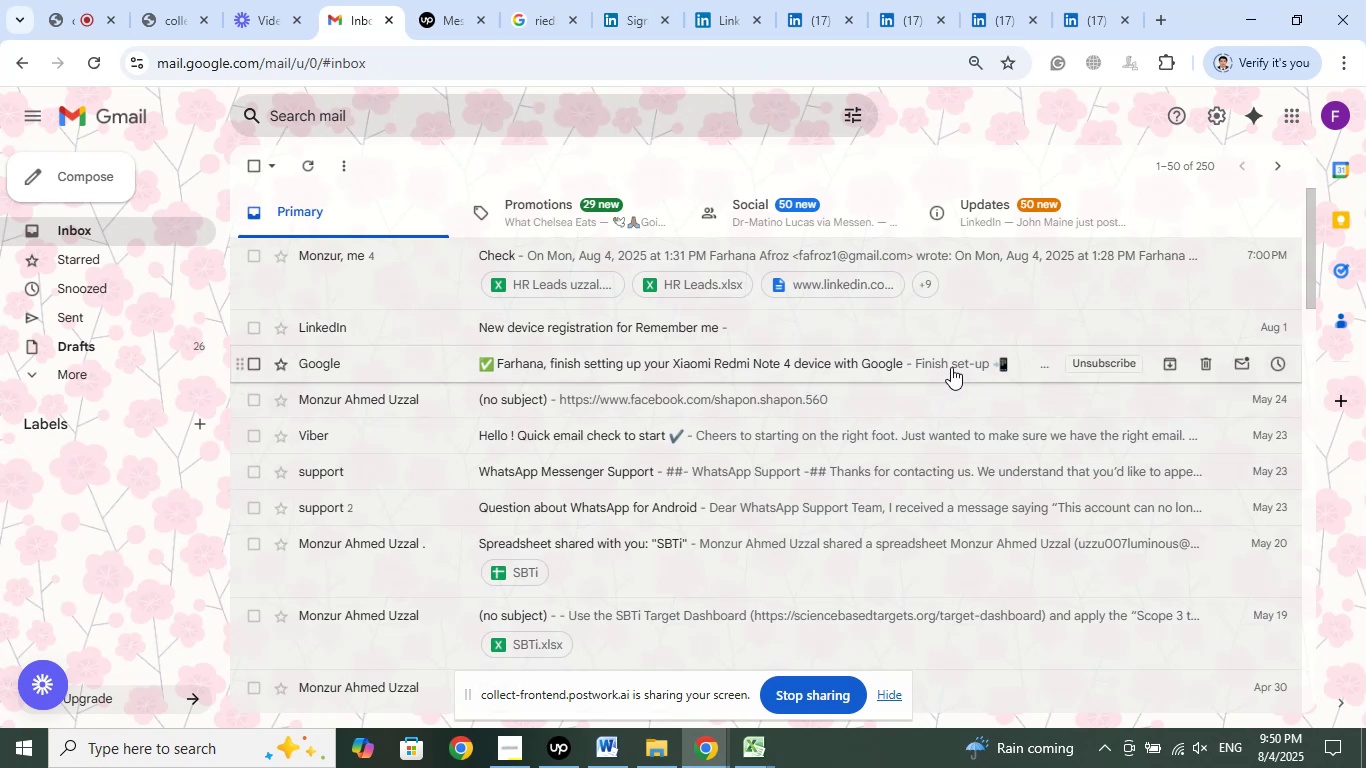 
left_click([756, 755])
 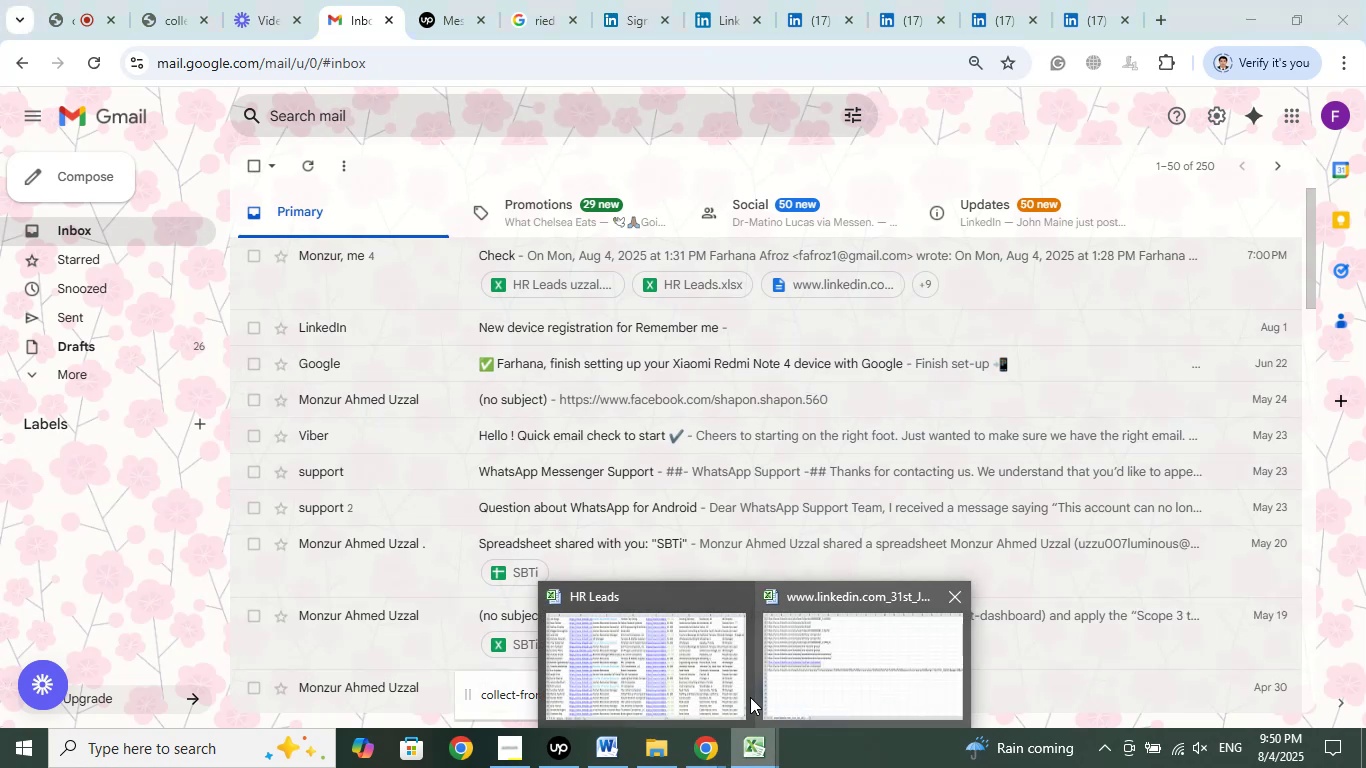 
left_click([700, 673])
 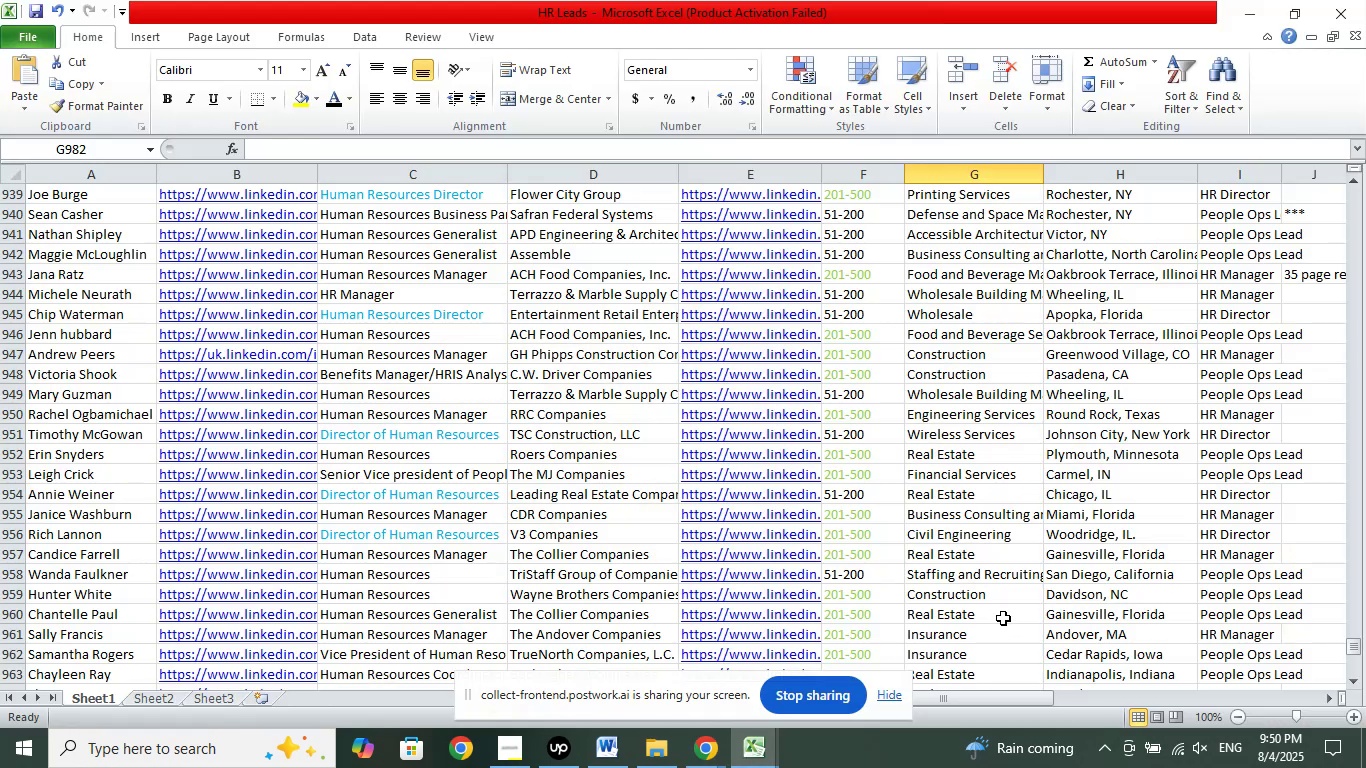 
scroll: coordinate [1003, 616], scroll_direction: down, amount: 3.0
 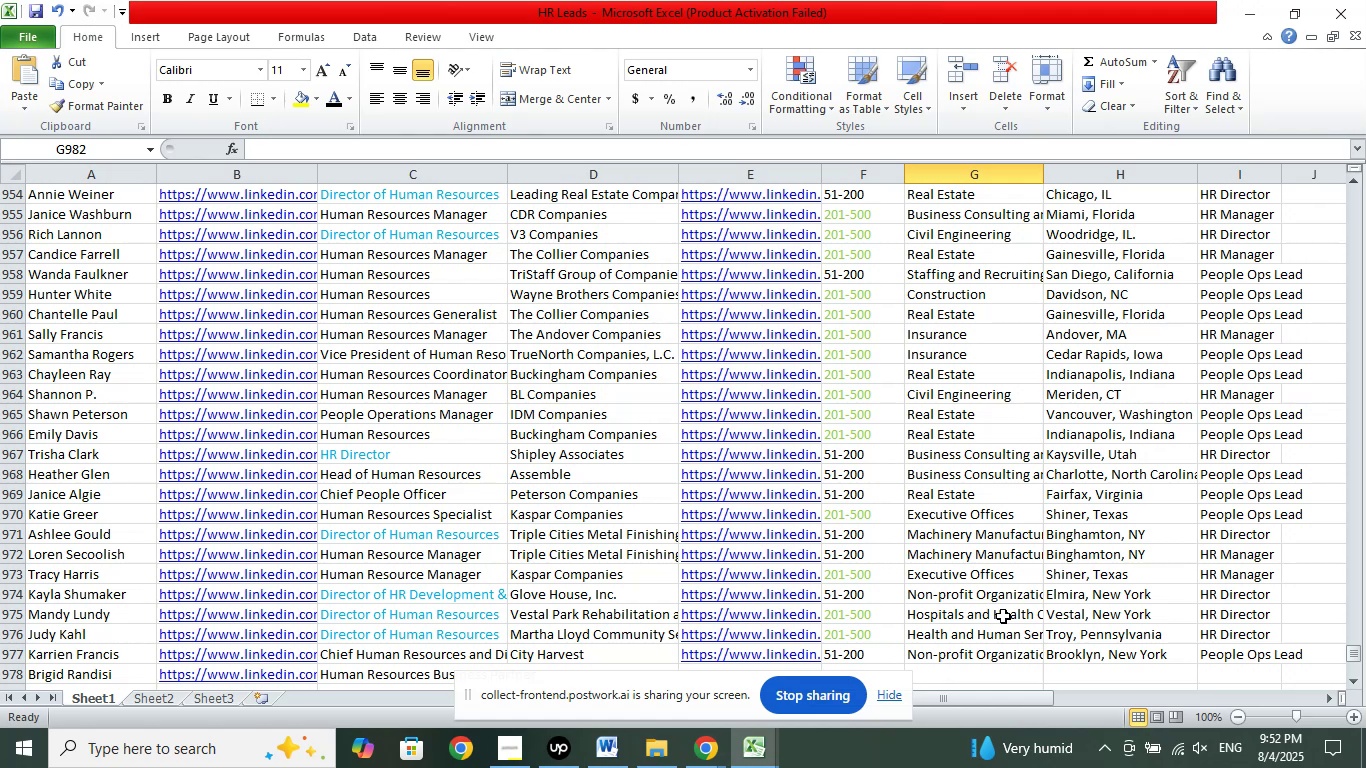 
wait(120.35)
 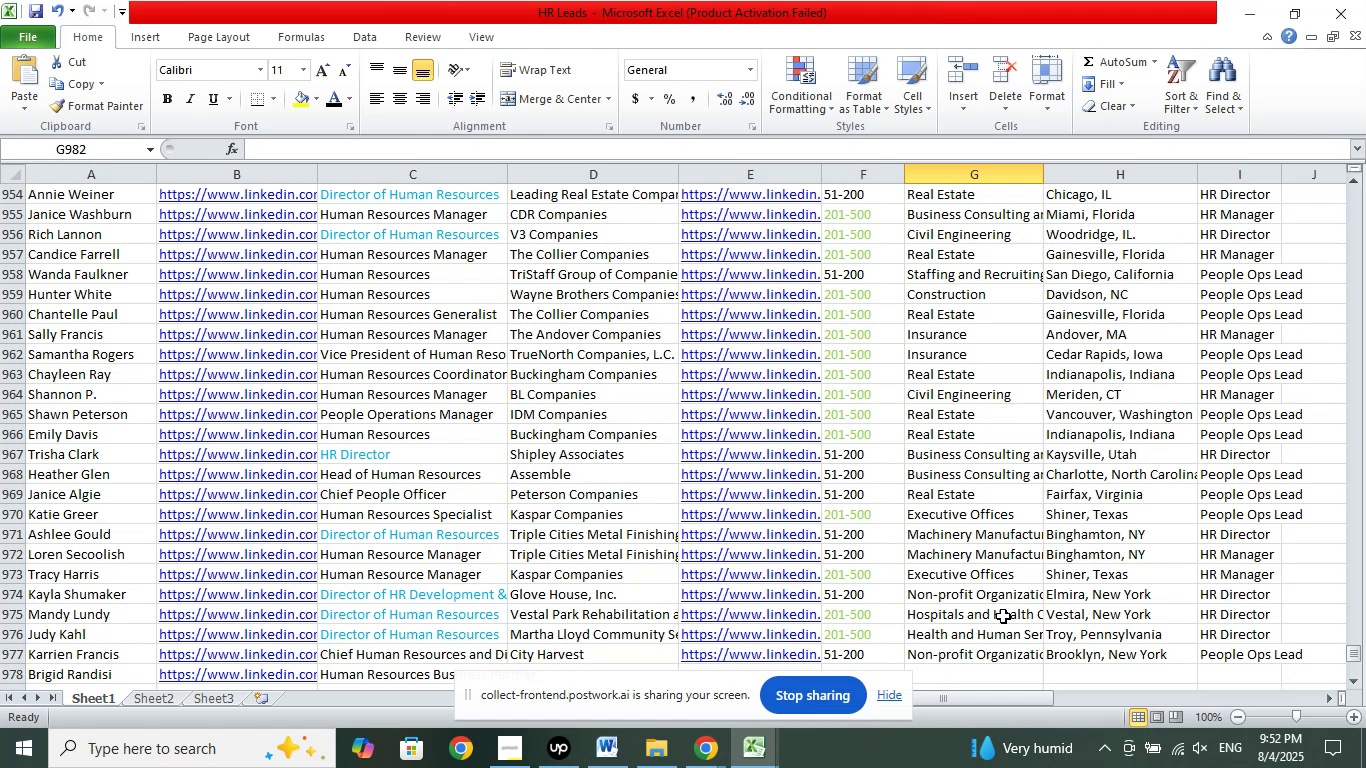 
scroll: coordinate [1015, 579], scroll_direction: down, amount: 6.0
 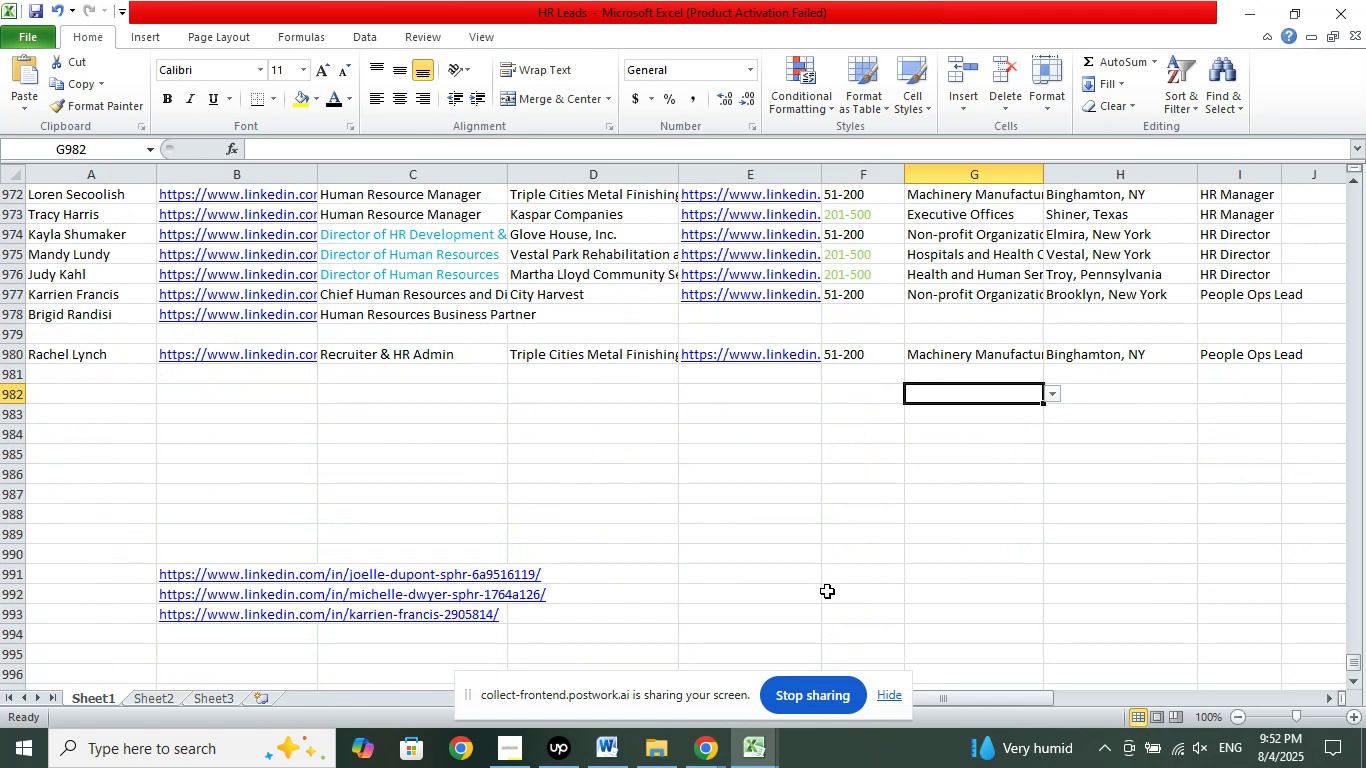 
double_click([678, 592])
 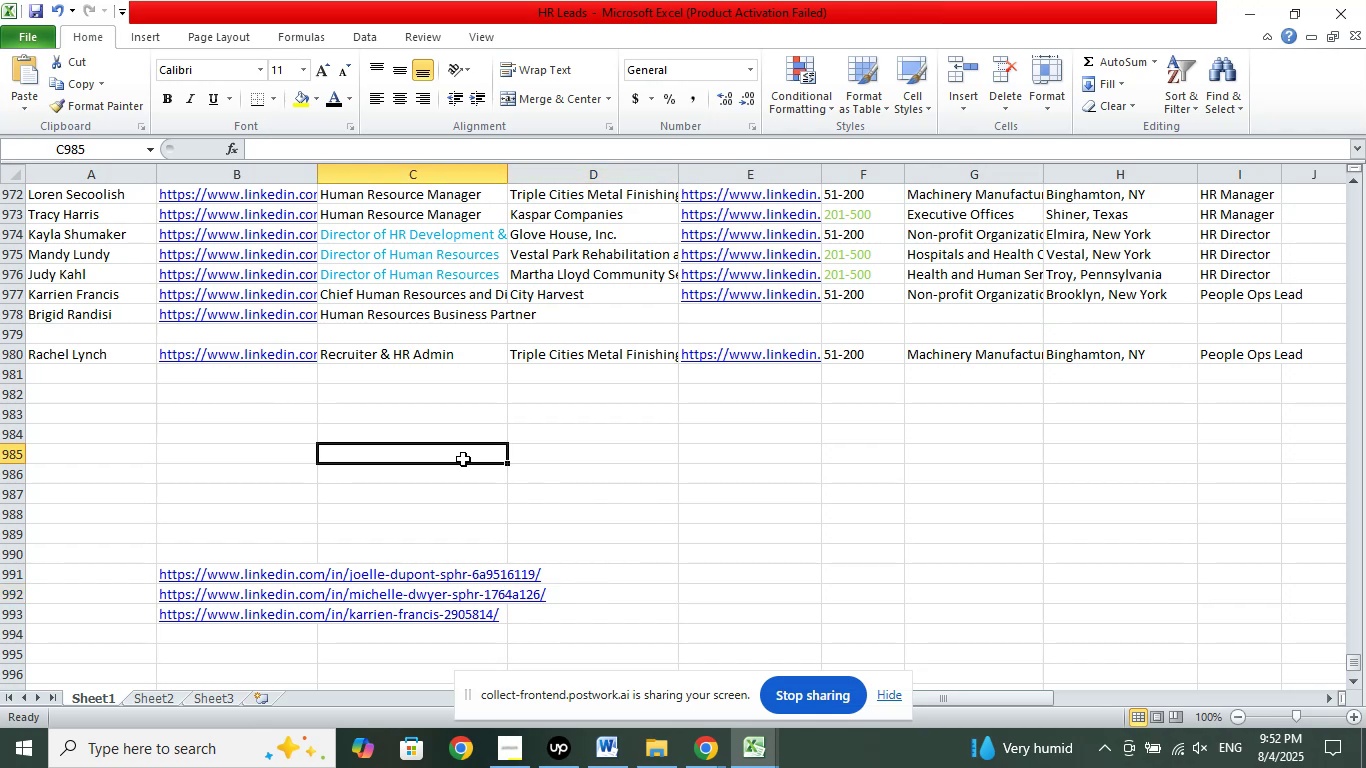 
scroll: coordinate [866, 608], scroll_direction: up, amount: 11.0
 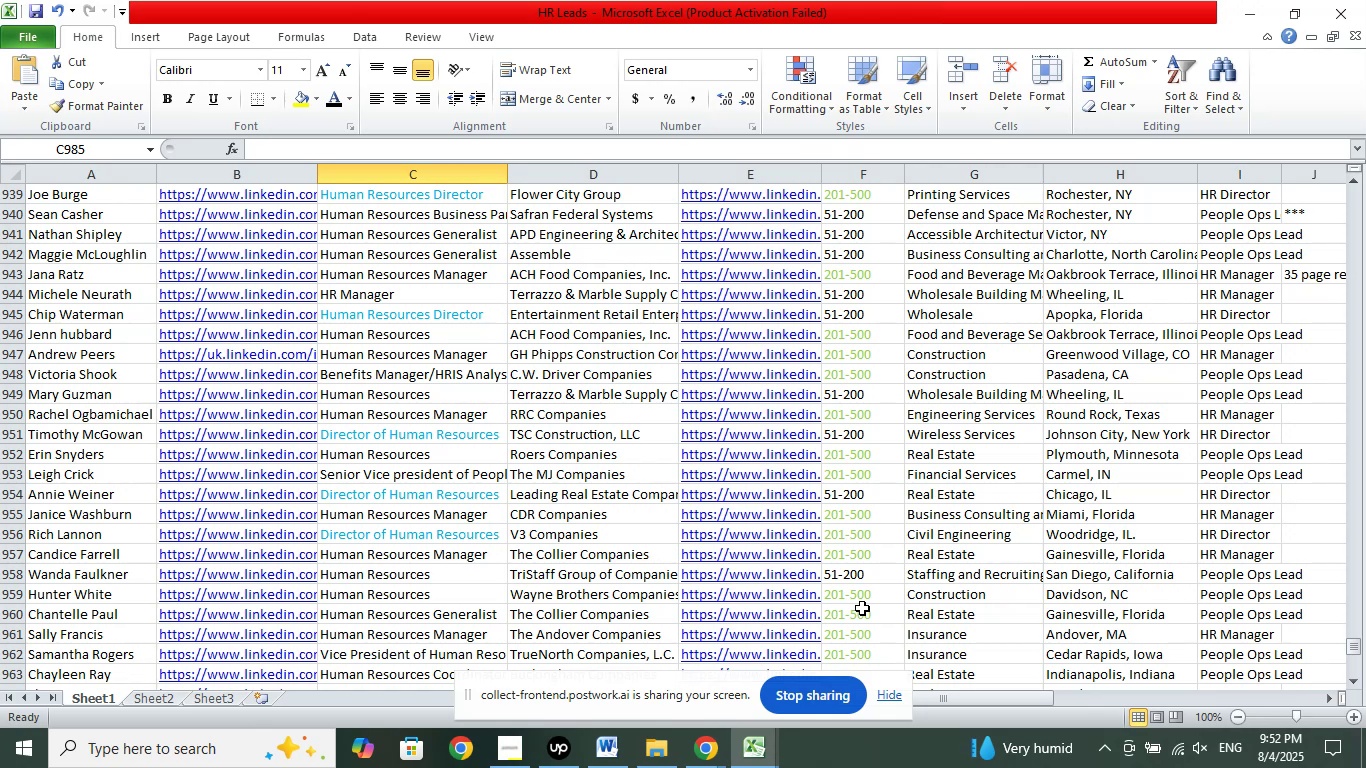 
wait(30.67)
 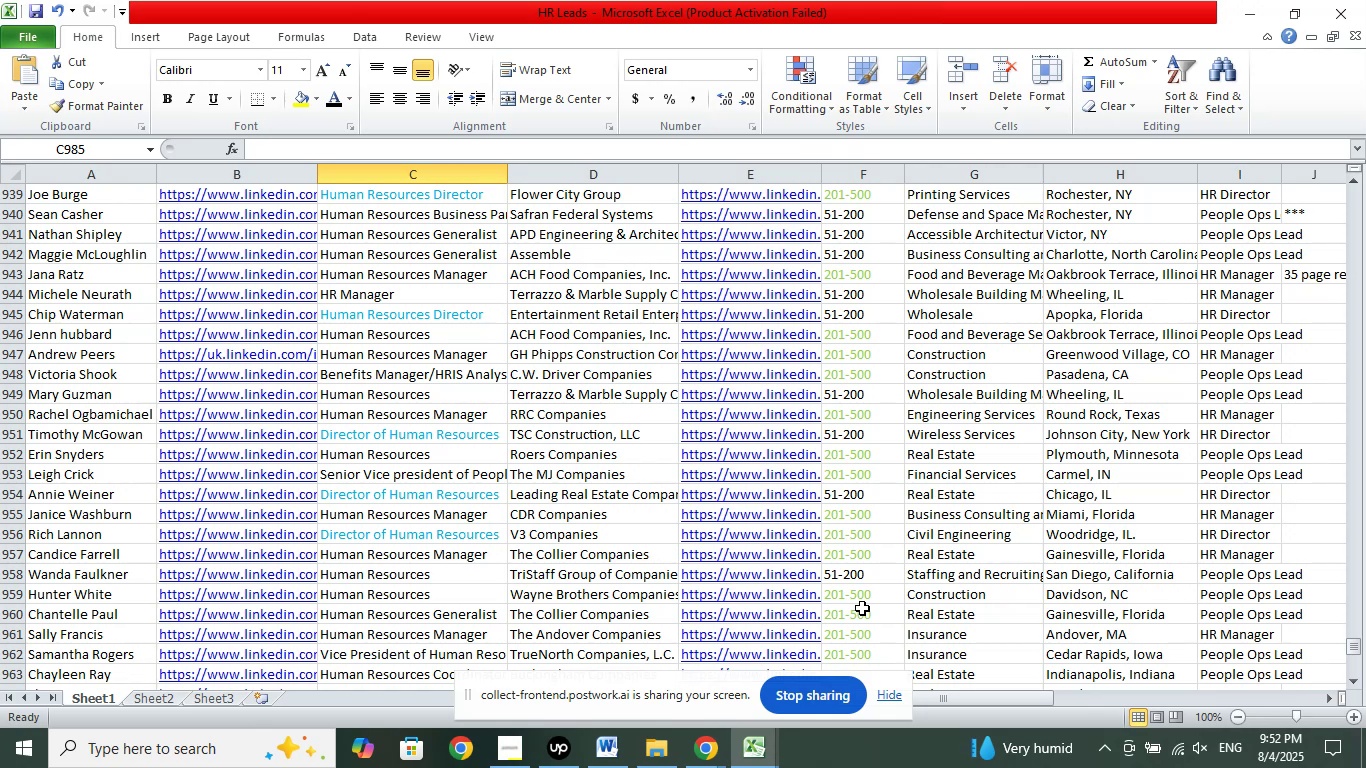 
double_click([548, 627])
 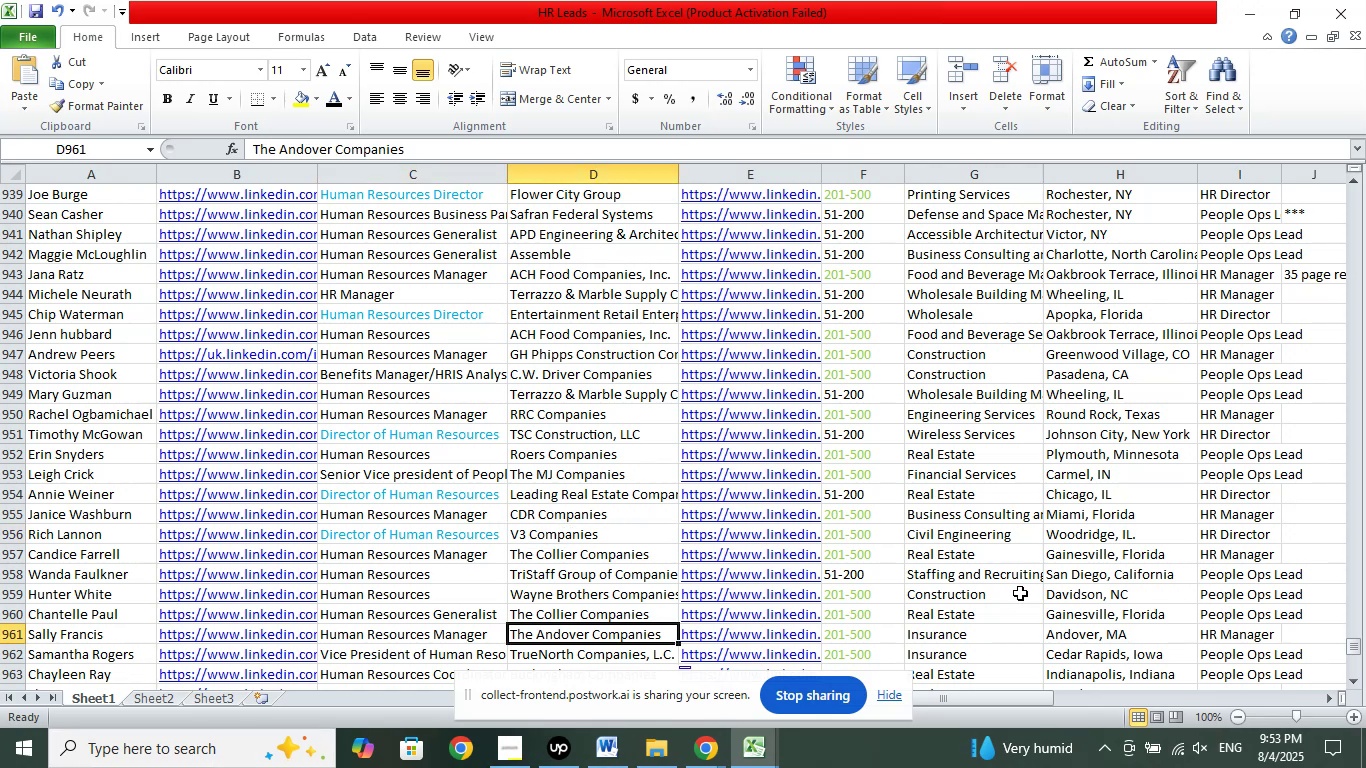 
left_click([949, 592])
 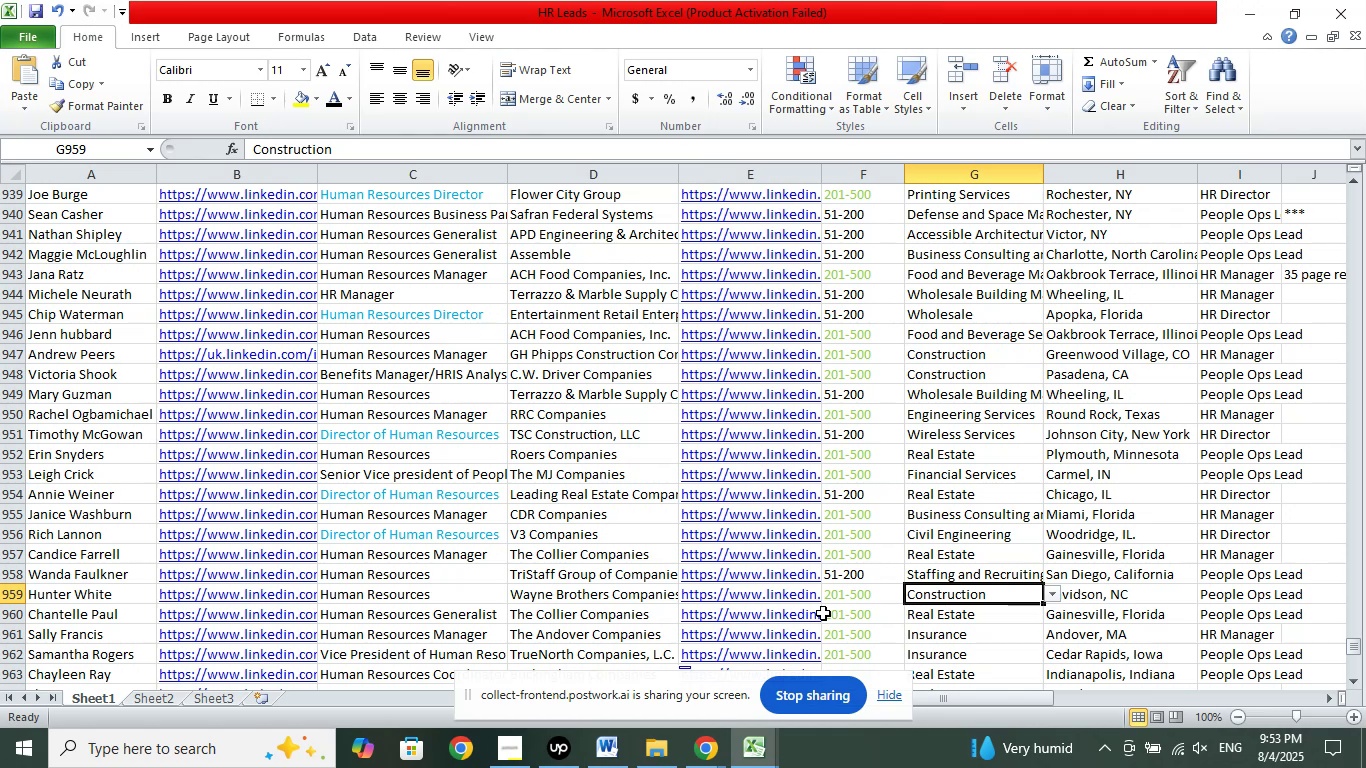 
wait(49.78)
 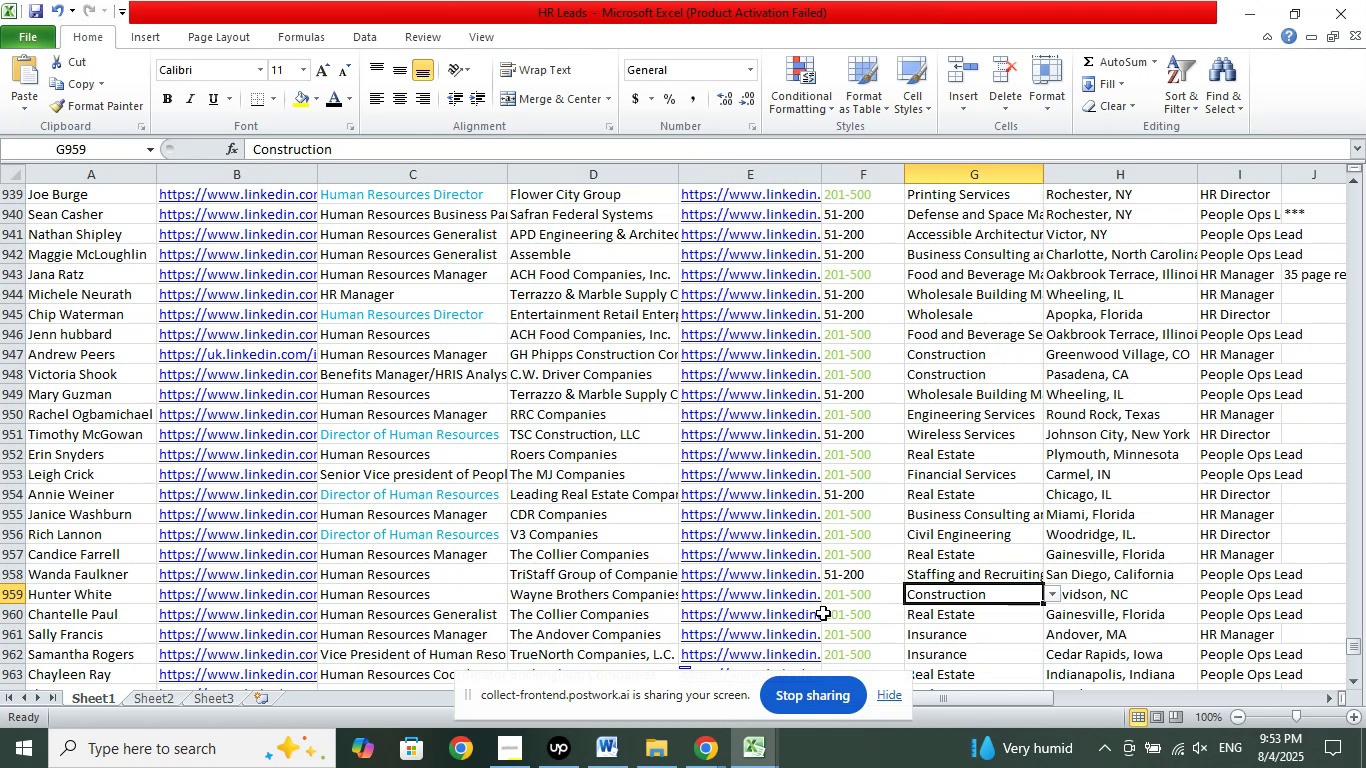 
scroll: coordinate [647, 517], scroll_direction: down, amount: 4.0
 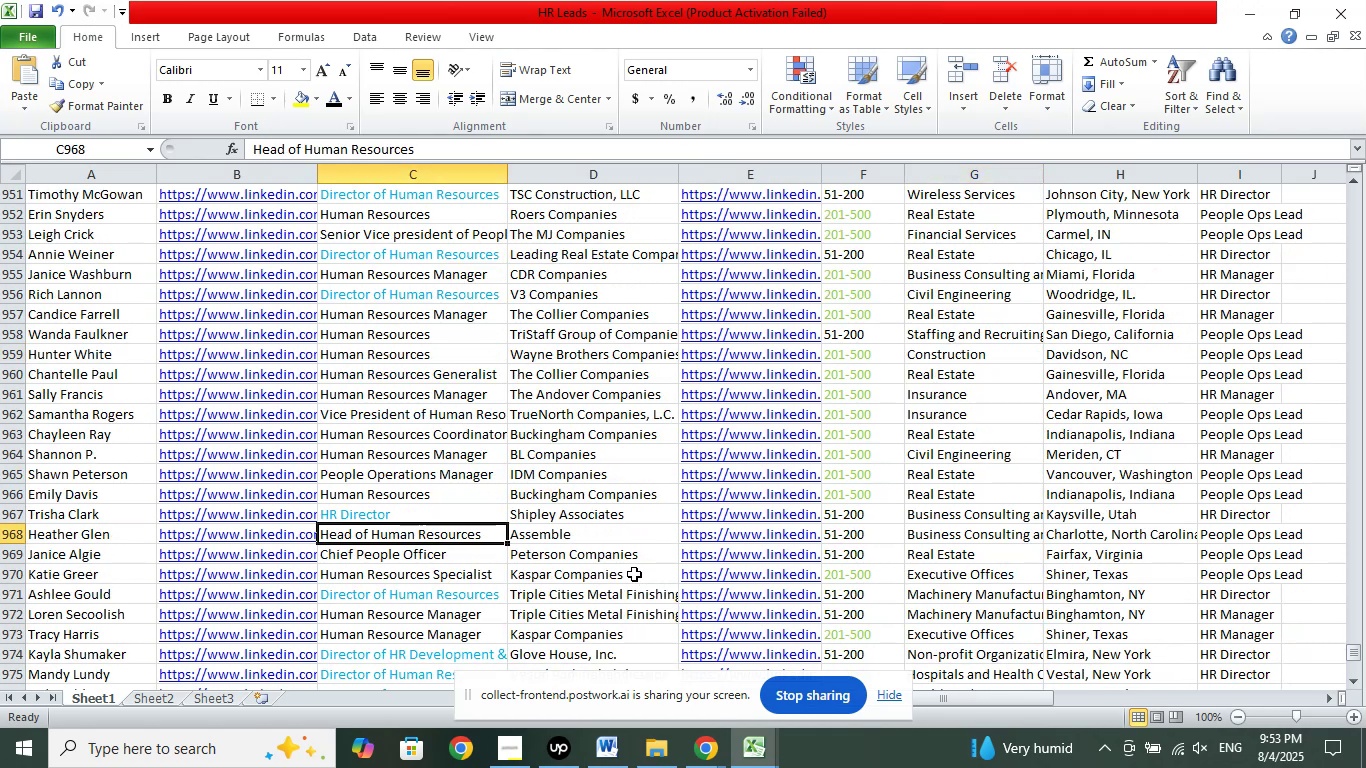 
wait(6.78)
 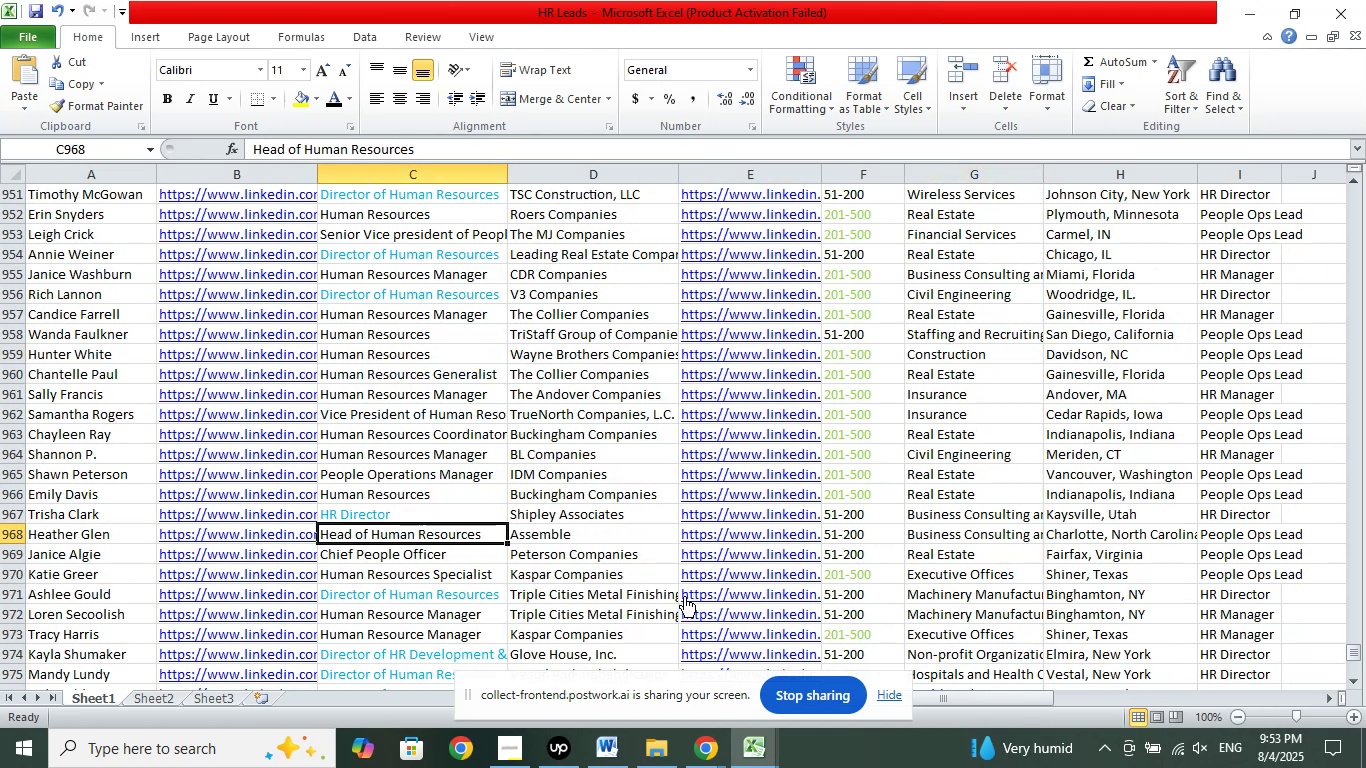 
scroll: coordinate [625, 568], scroll_direction: down, amount: 3.0
 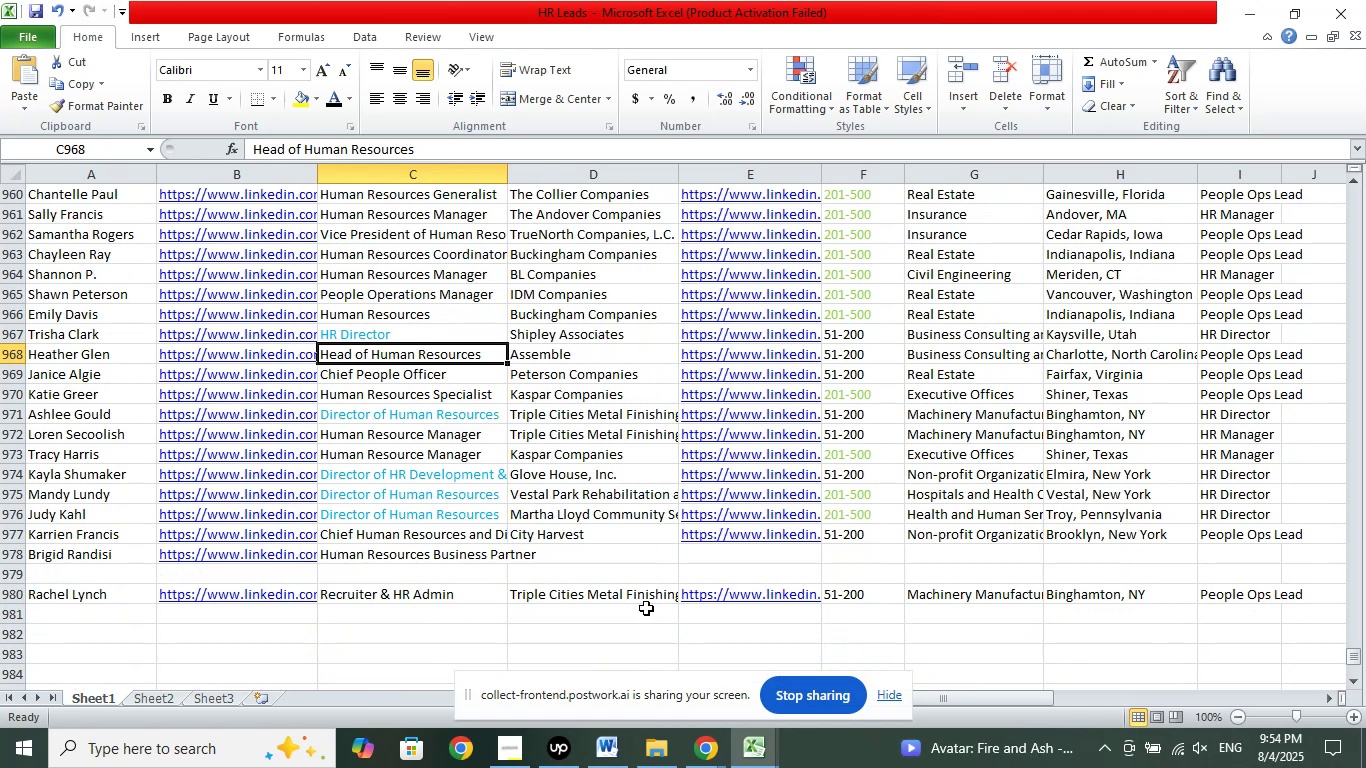 
double_click([794, 648])
 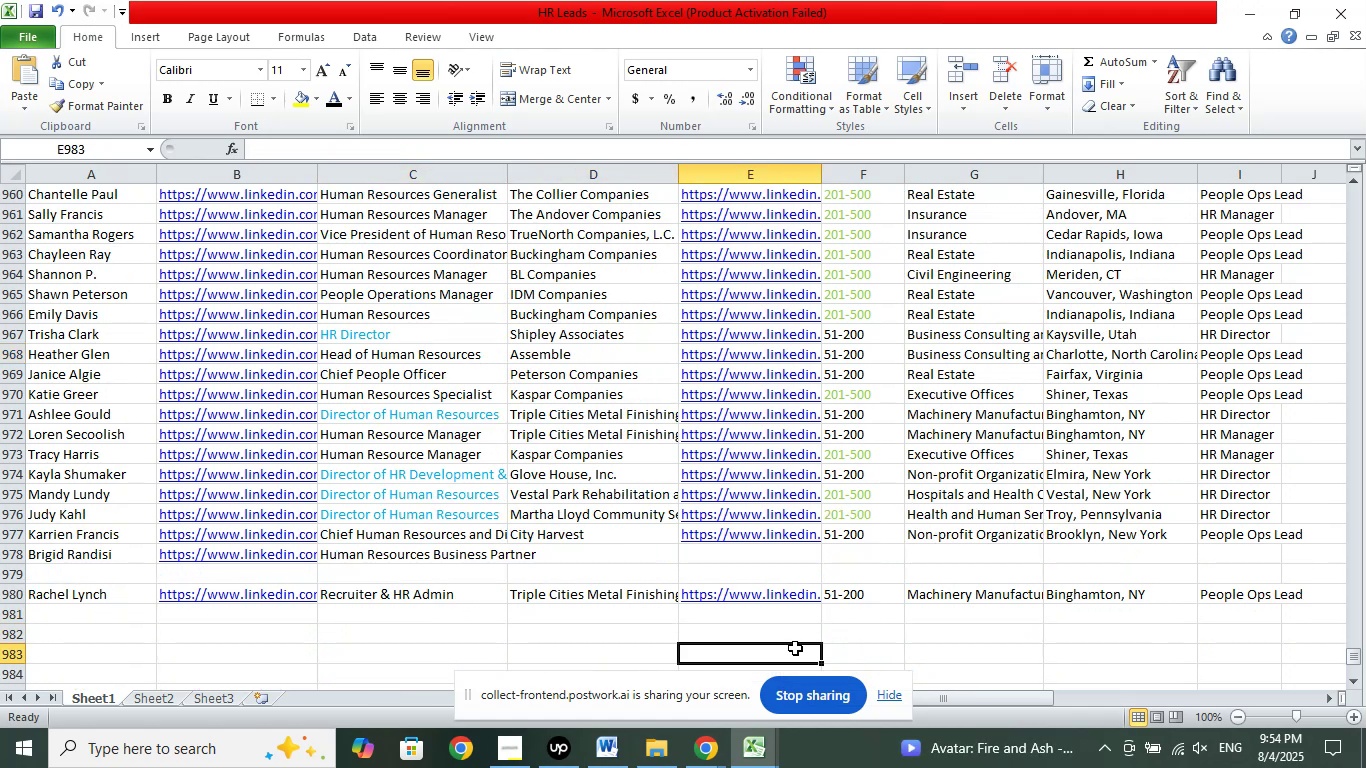 
scroll: coordinate [778, 626], scroll_direction: up, amount: 7.0
 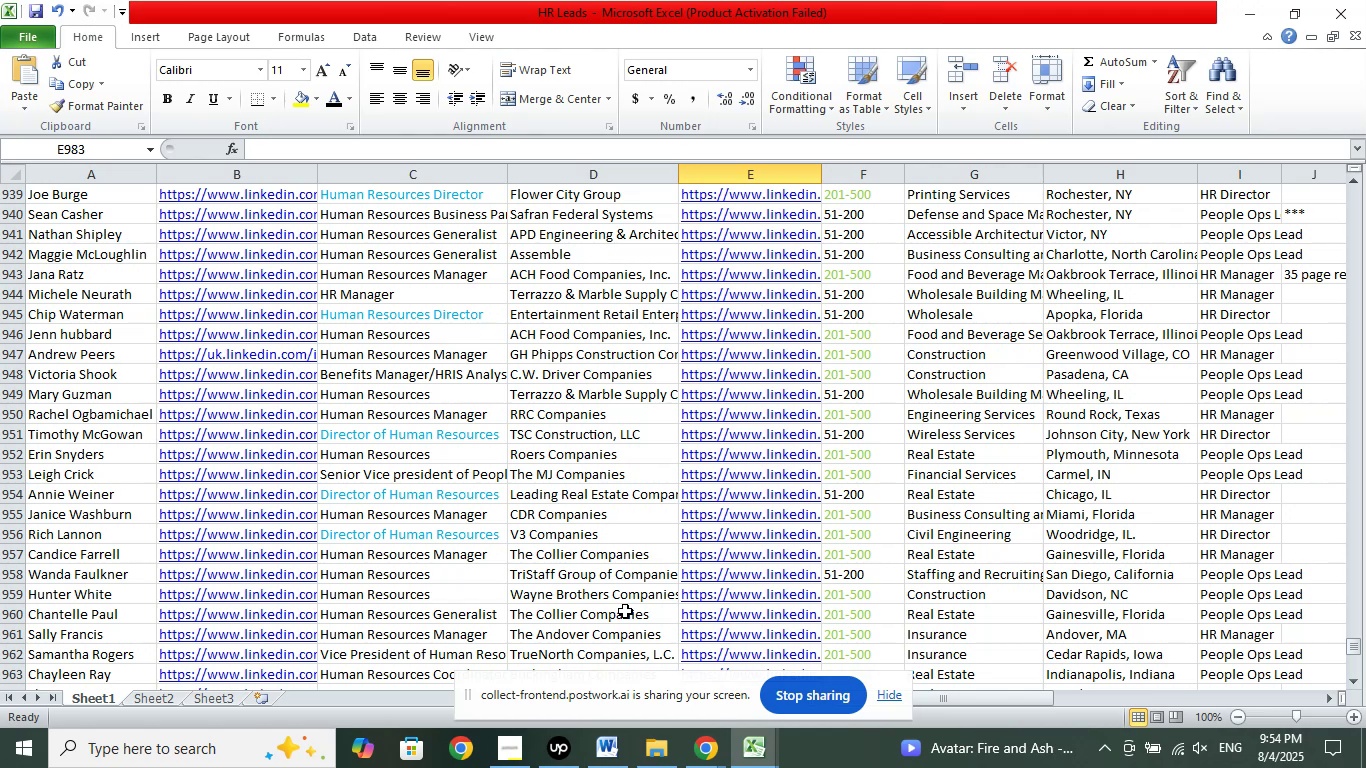 
wait(42.51)
 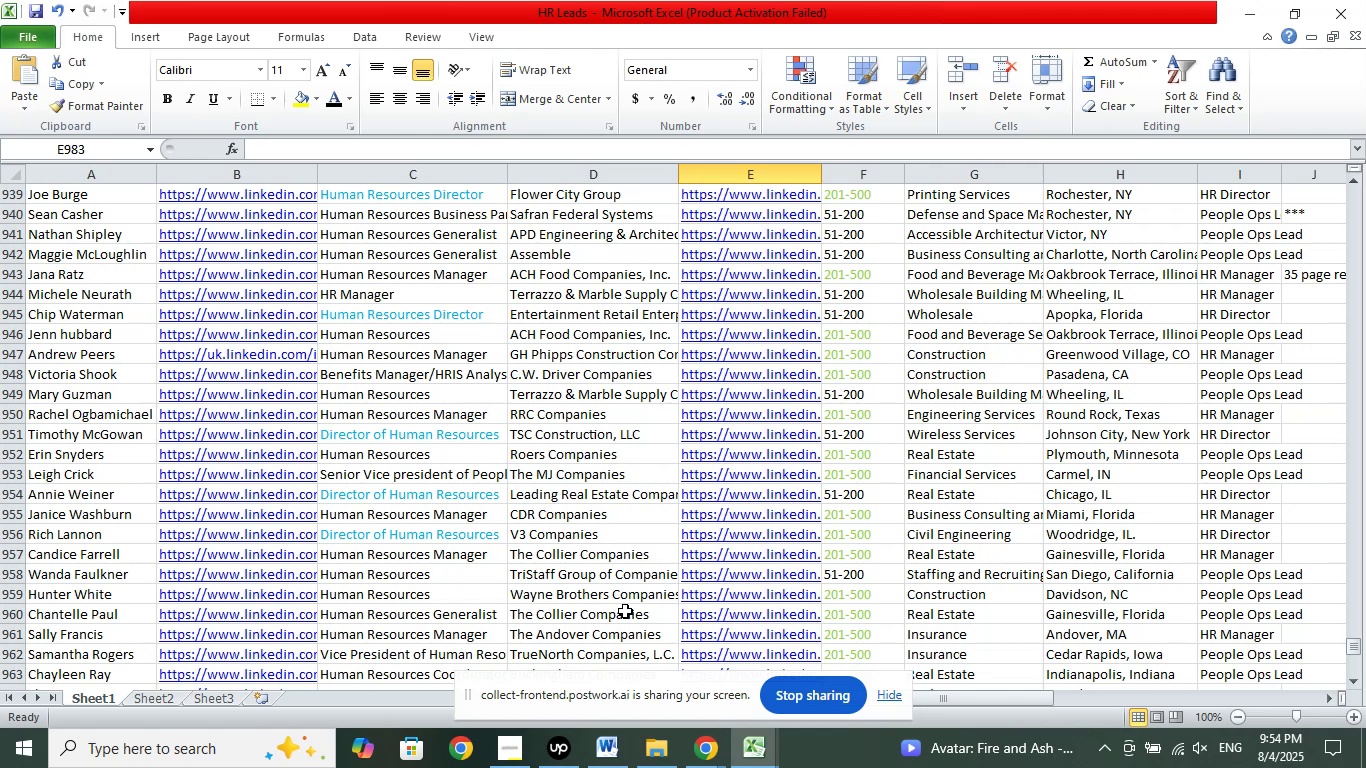 
left_click([578, 560])
 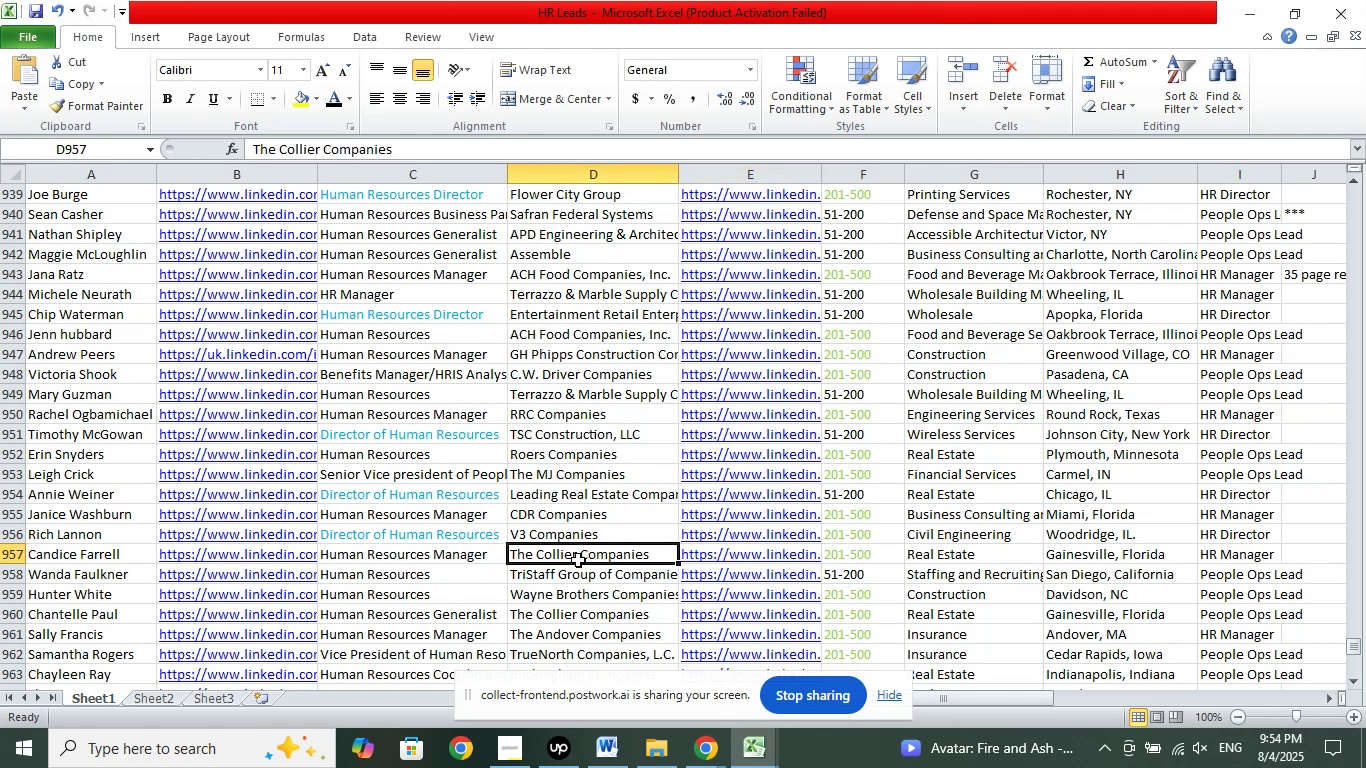 
scroll: coordinate [581, 553], scroll_direction: up, amount: 4.0
 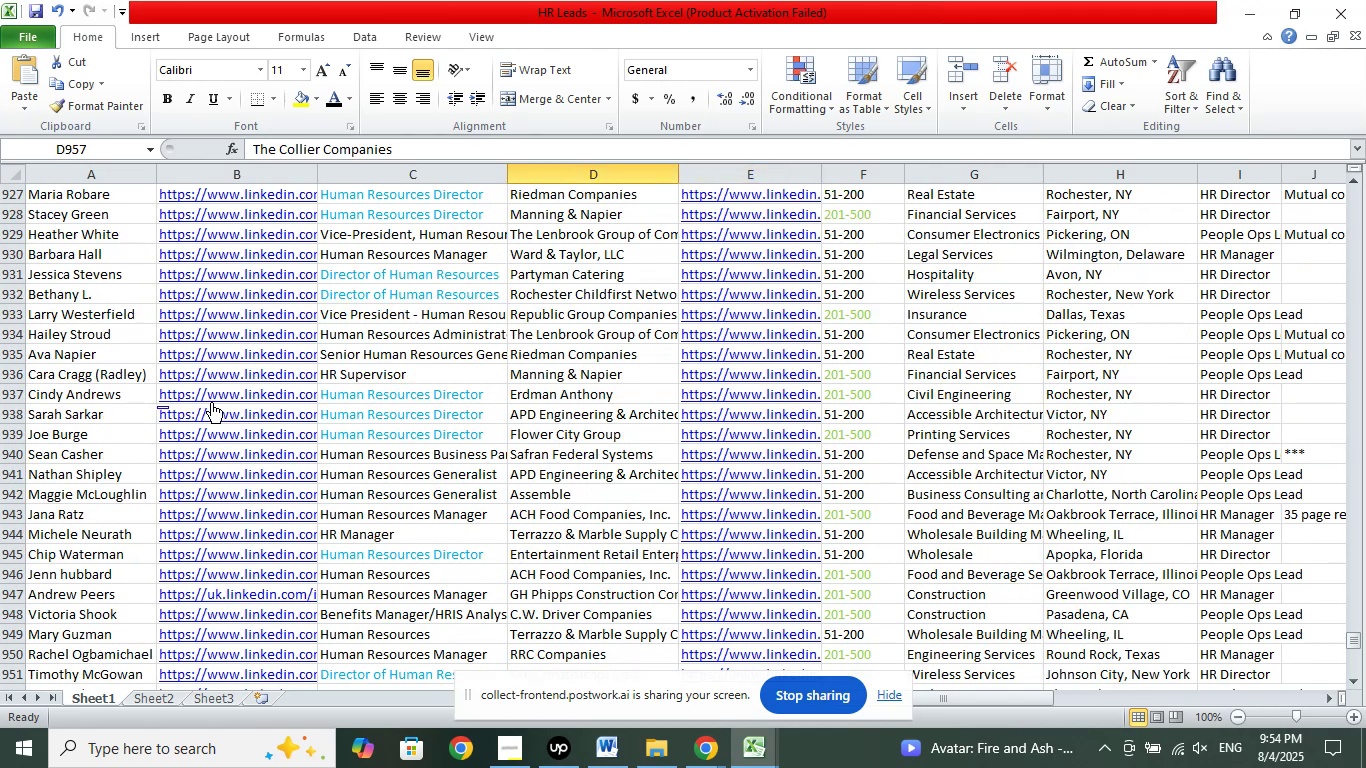 
left_click([408, 397])
 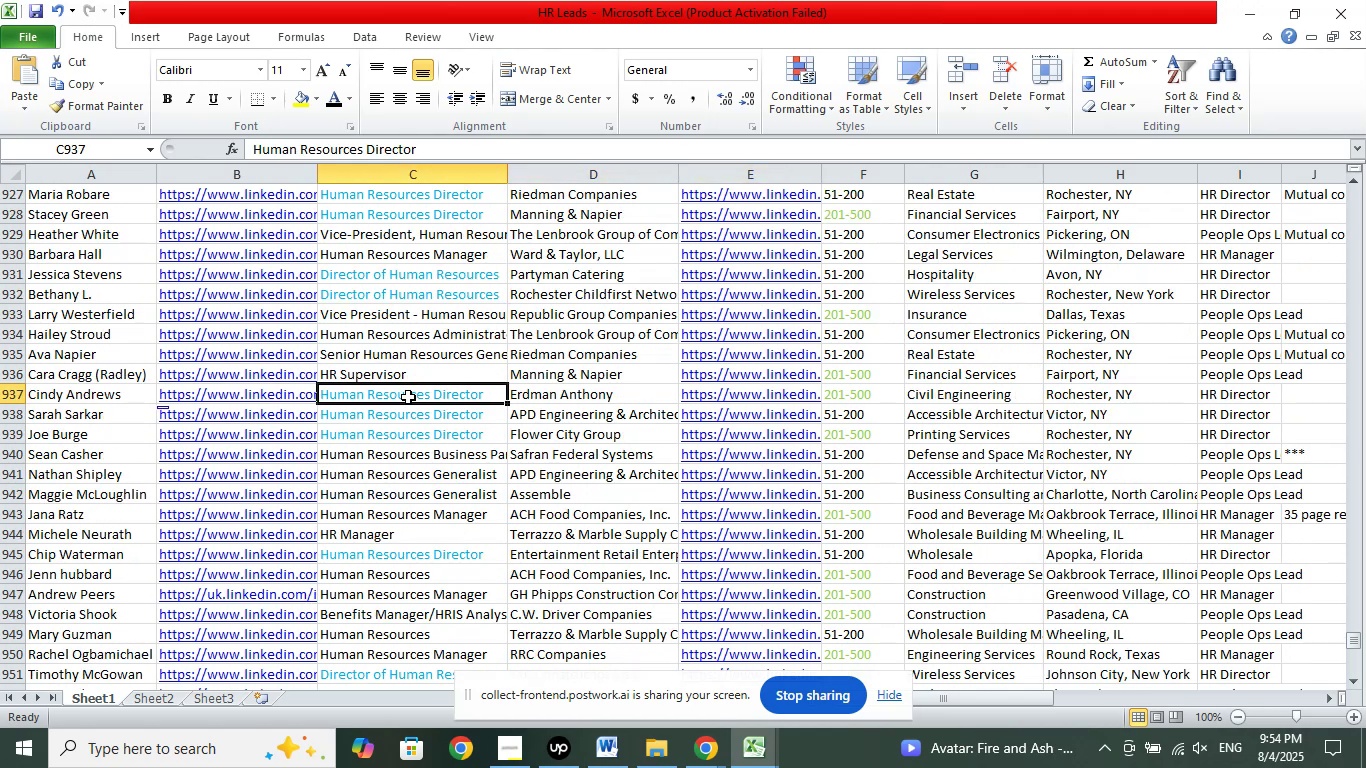 
scroll: coordinate [522, 513], scroll_direction: up, amount: 8.0
 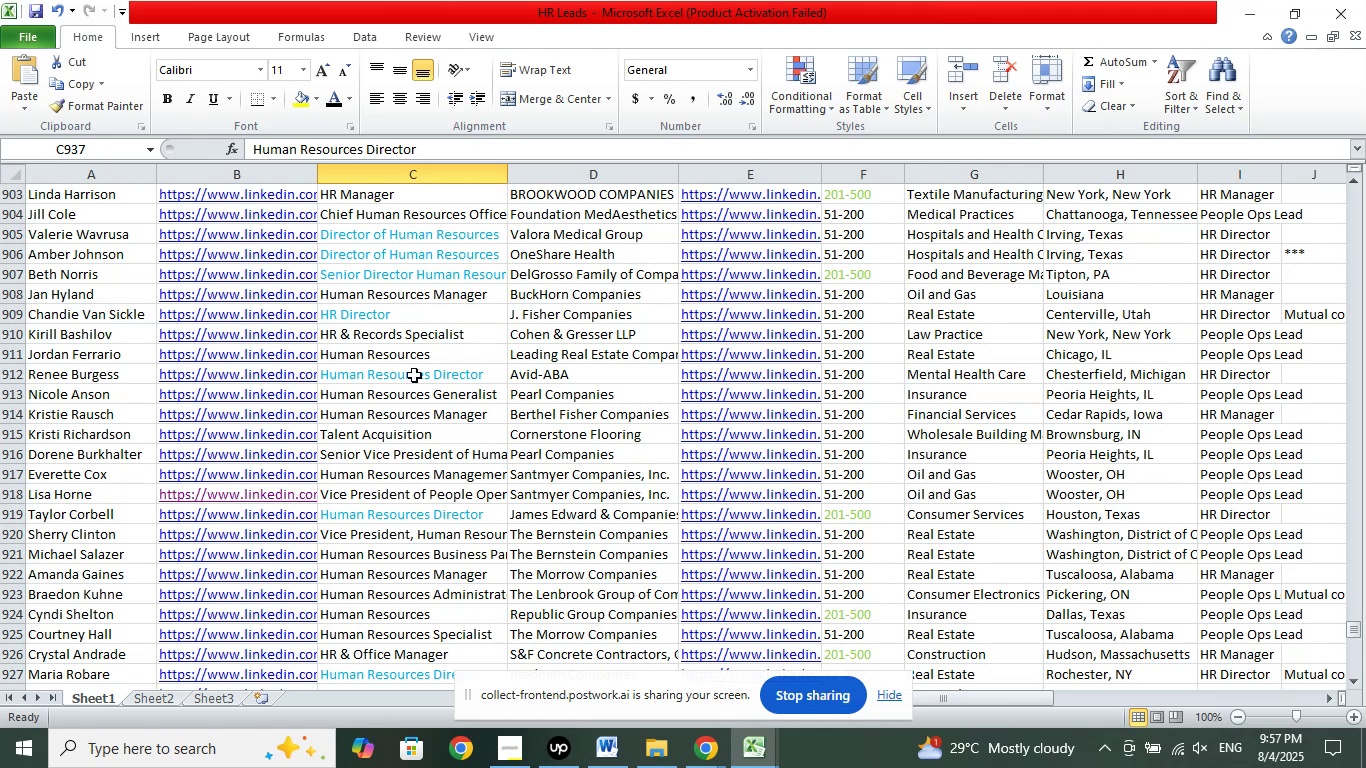 
wait(183.37)
 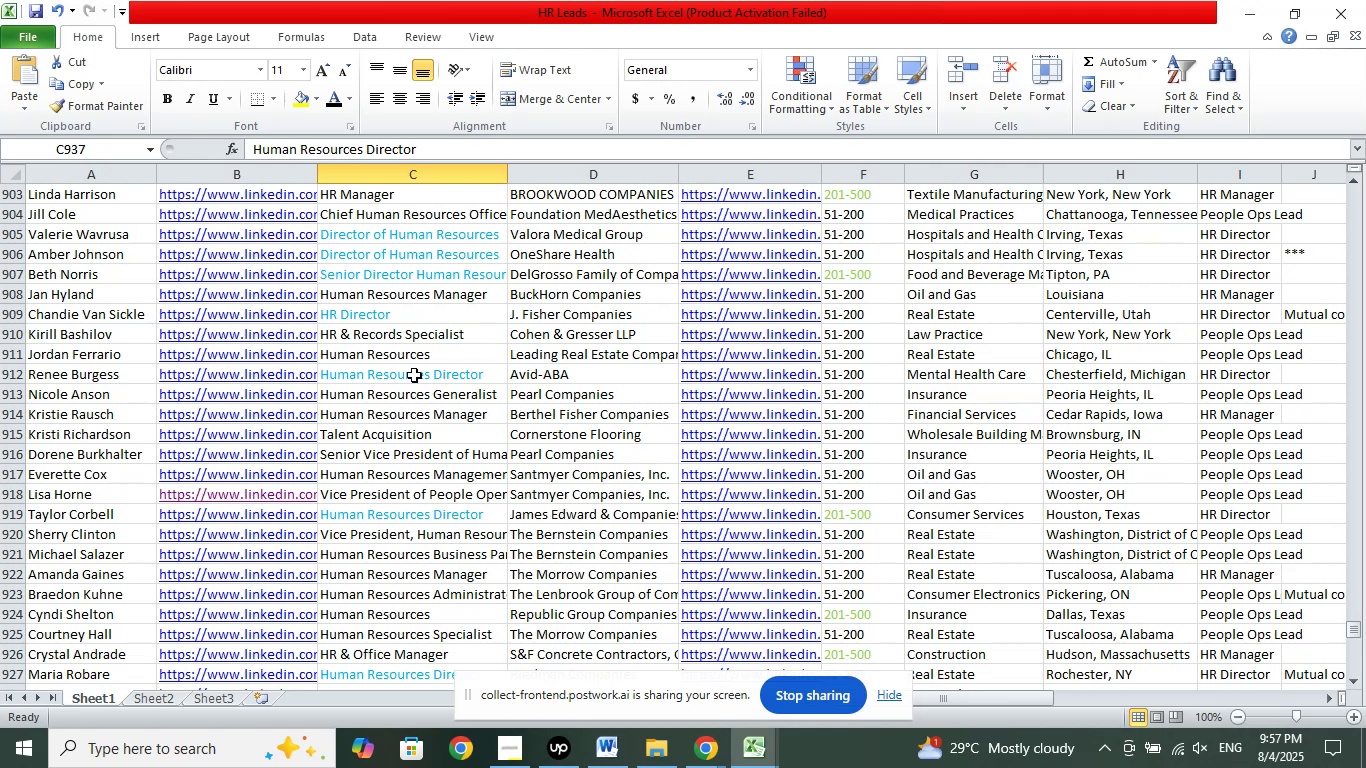 
left_click([586, 467])
 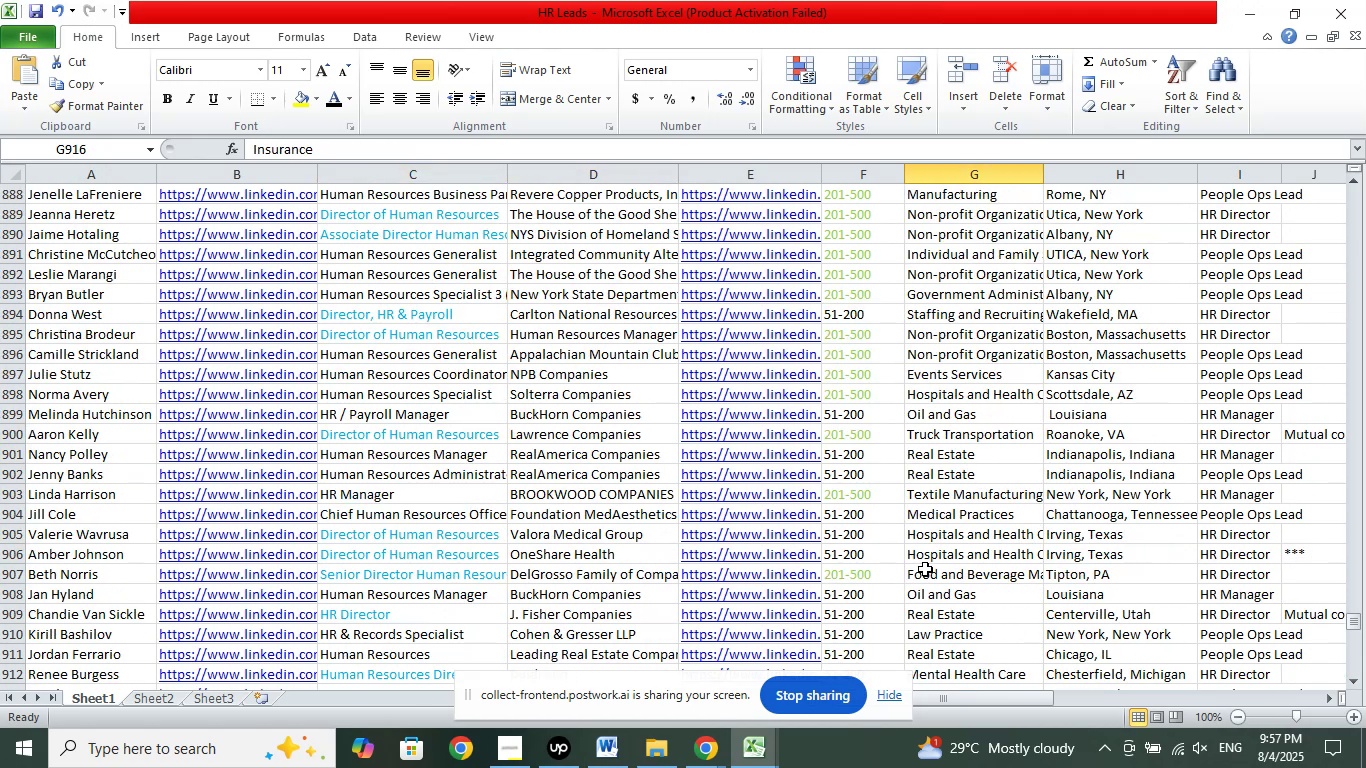 
double_click([943, 451])
 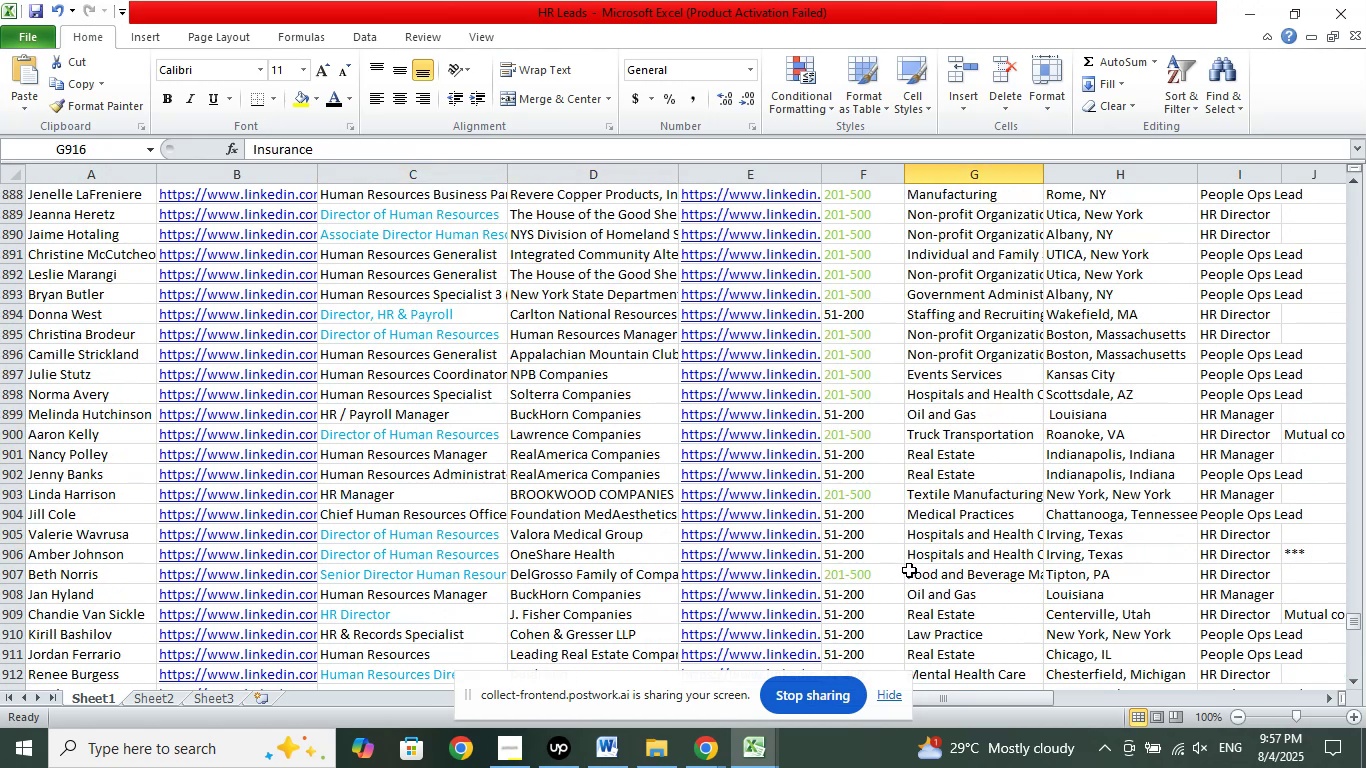 
scroll: coordinate [925, 569], scroll_direction: up, amount: 5.0
 